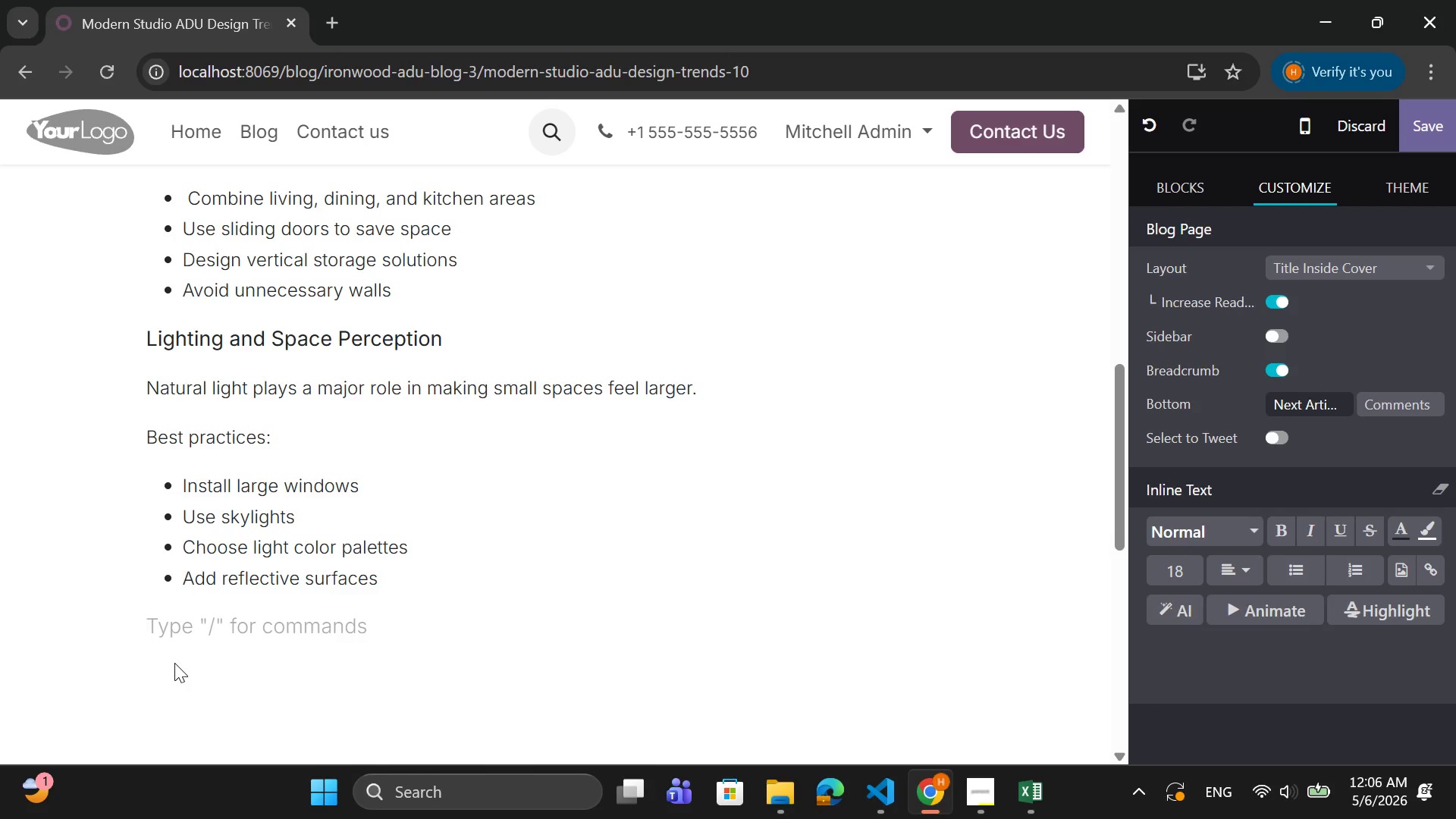 
key(Backspace)
 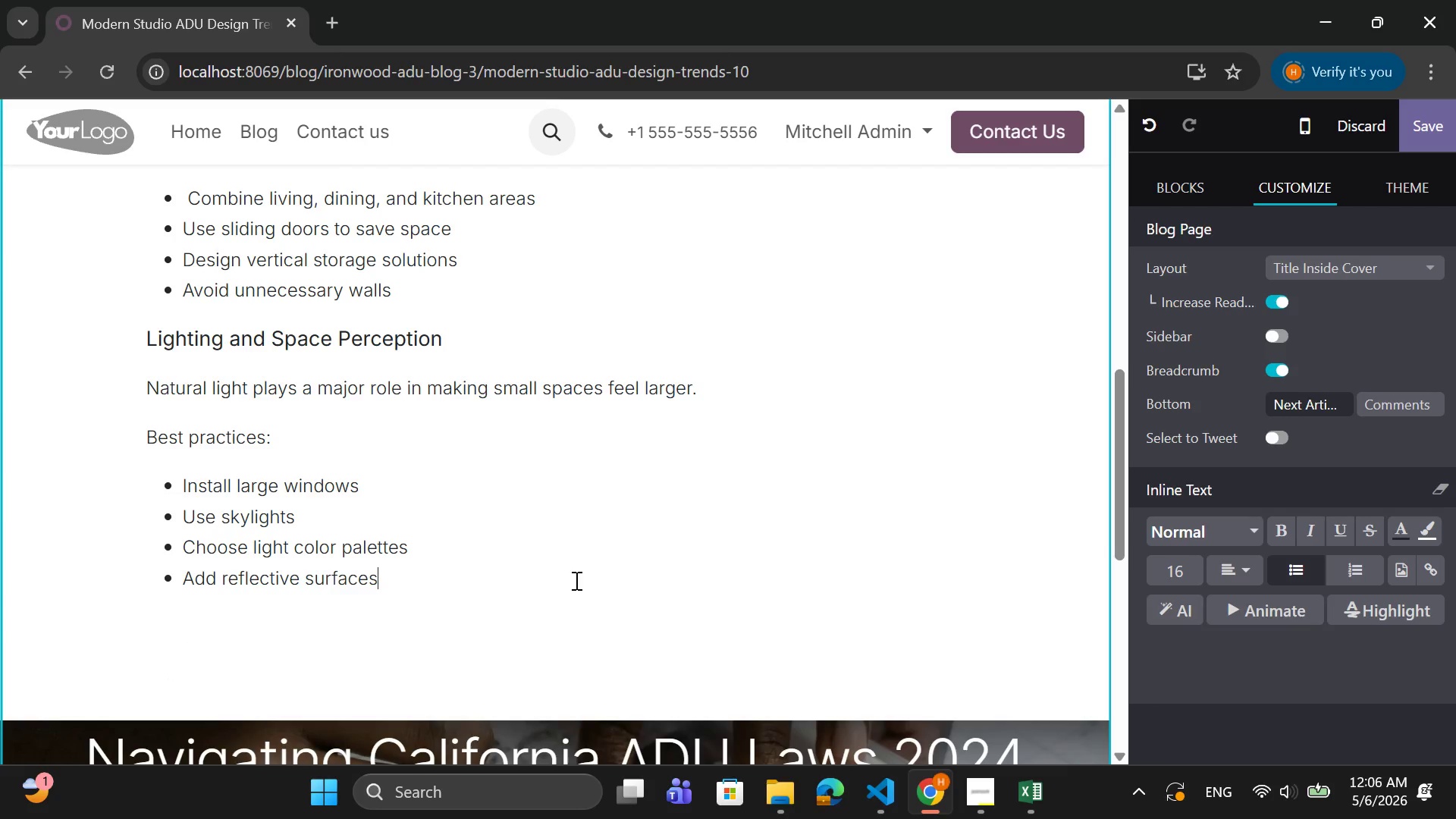 
scroll: coordinate [570, 559], scroll_direction: up, amount: 6.0
 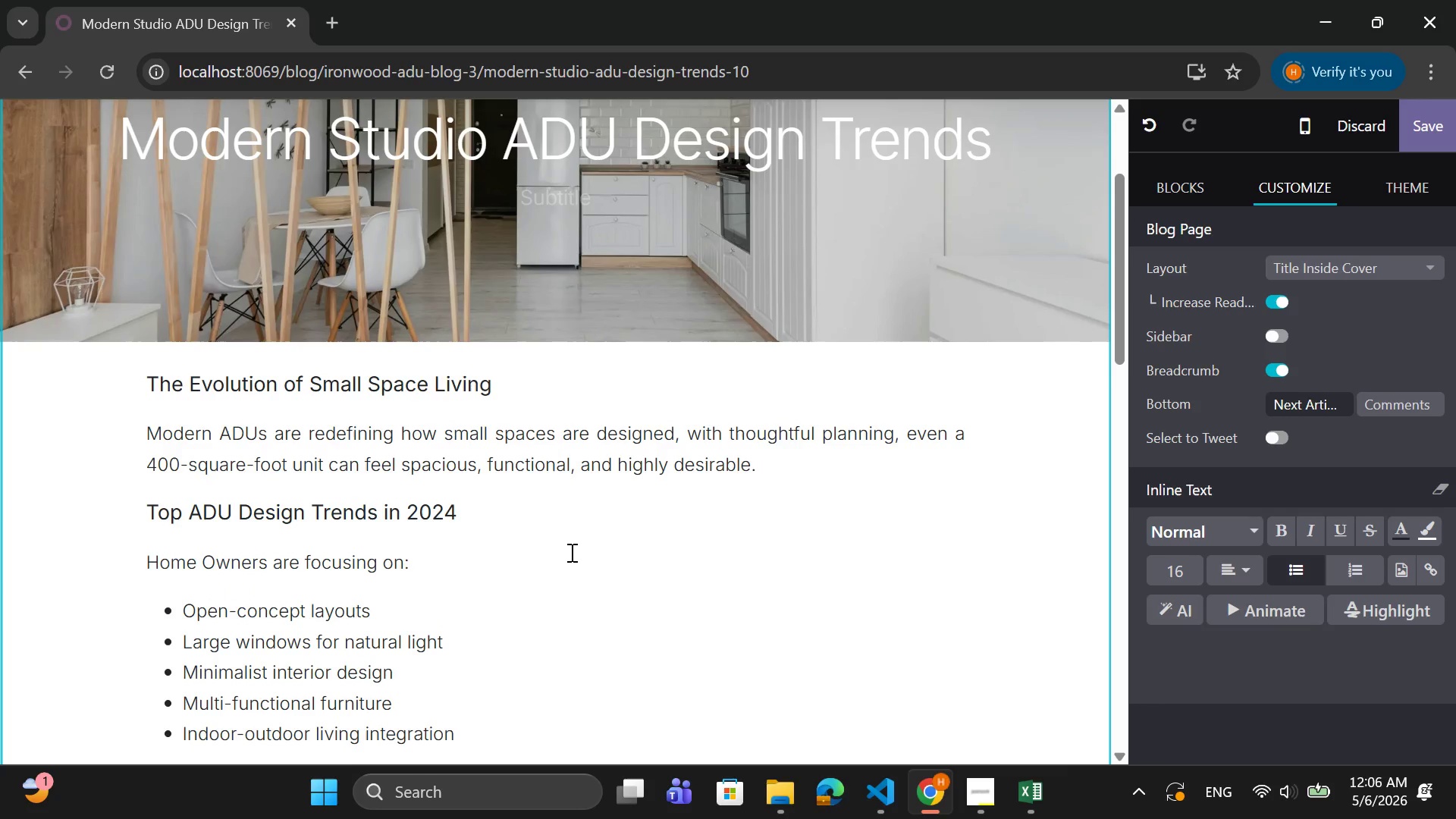 
scroll: coordinate [570, 549], scroll_direction: down, amount: 3.0
 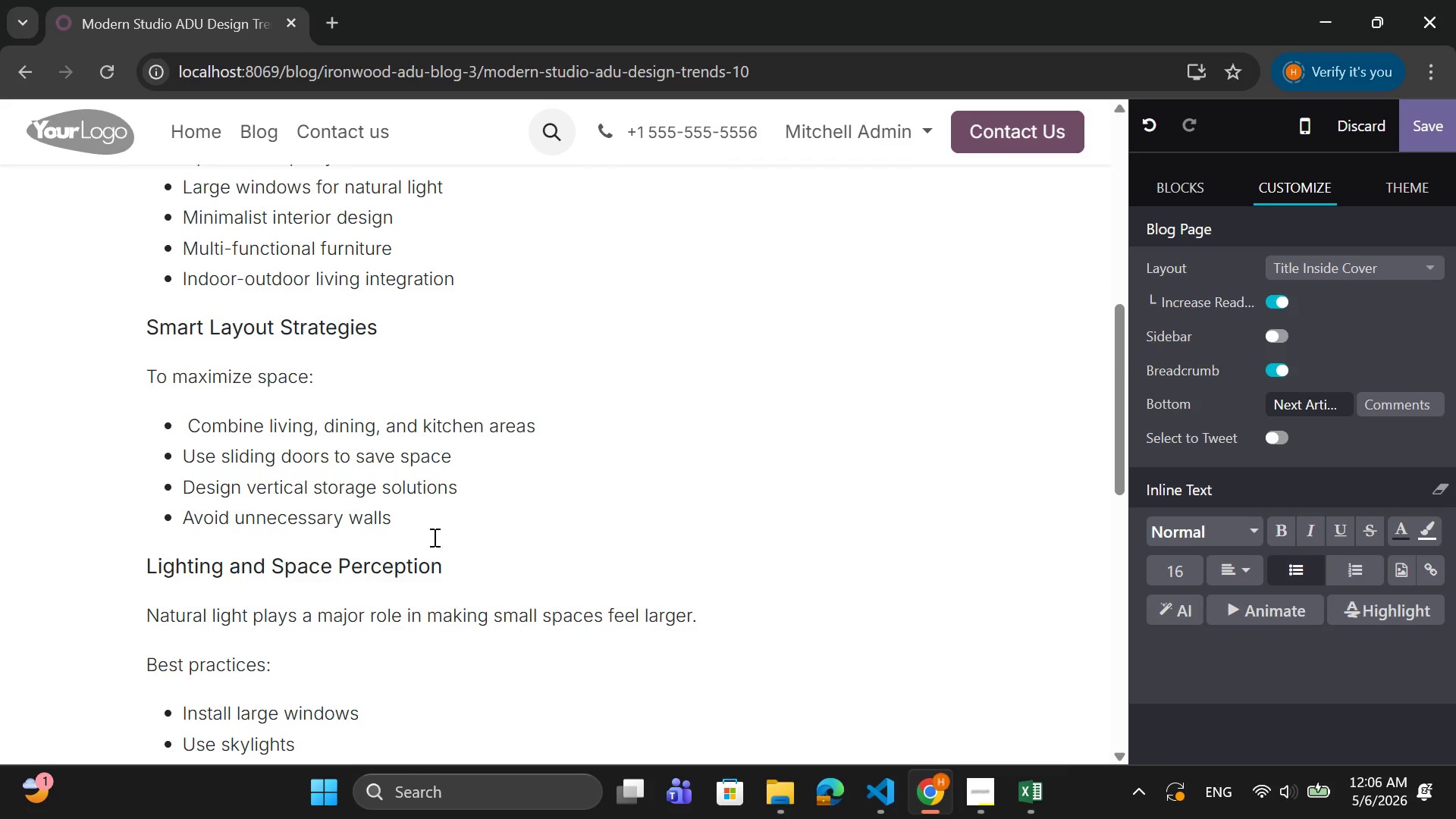 
left_click([410, 519])
 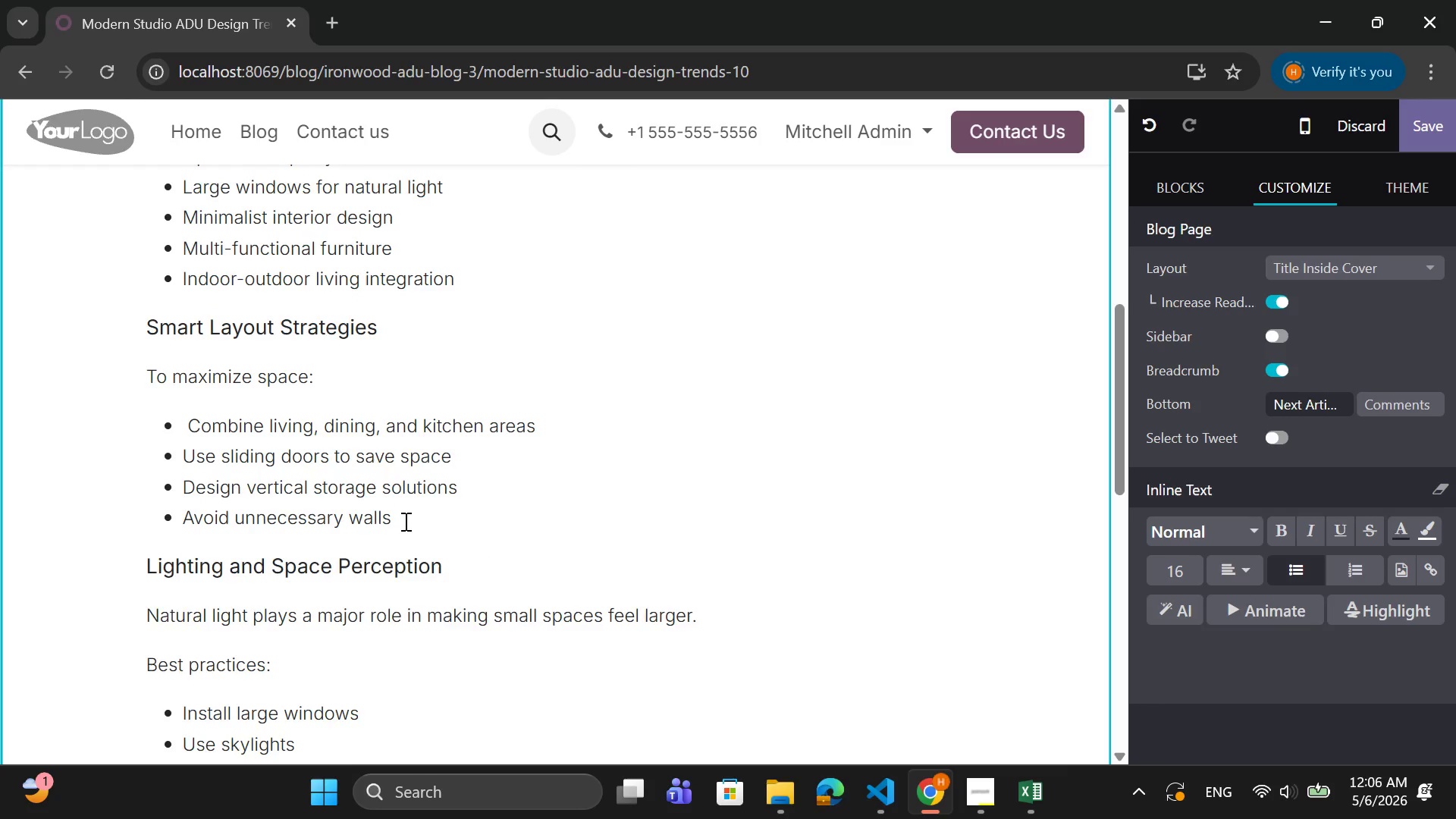 
key(Enter)
 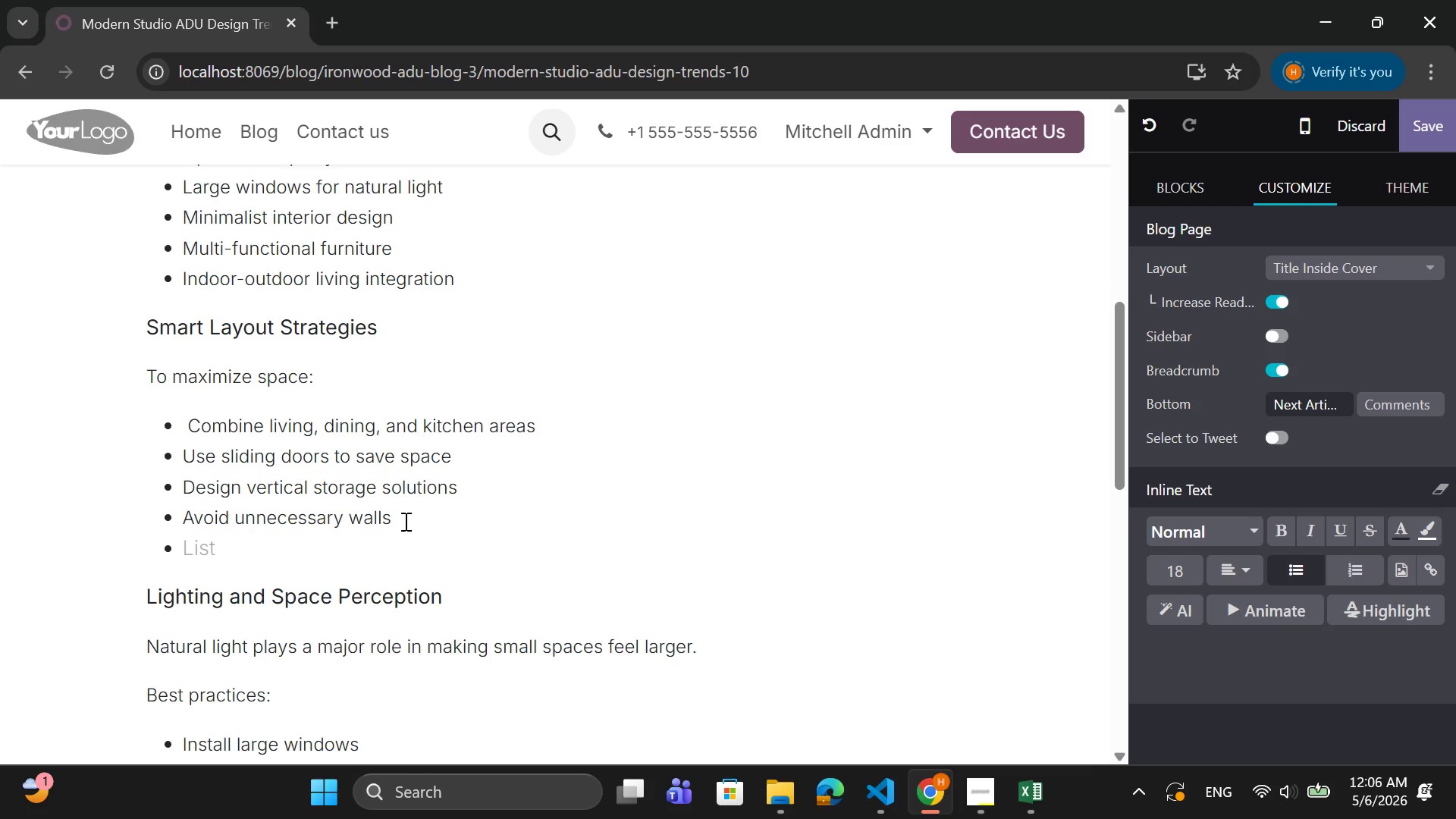 
key(Backspace)
 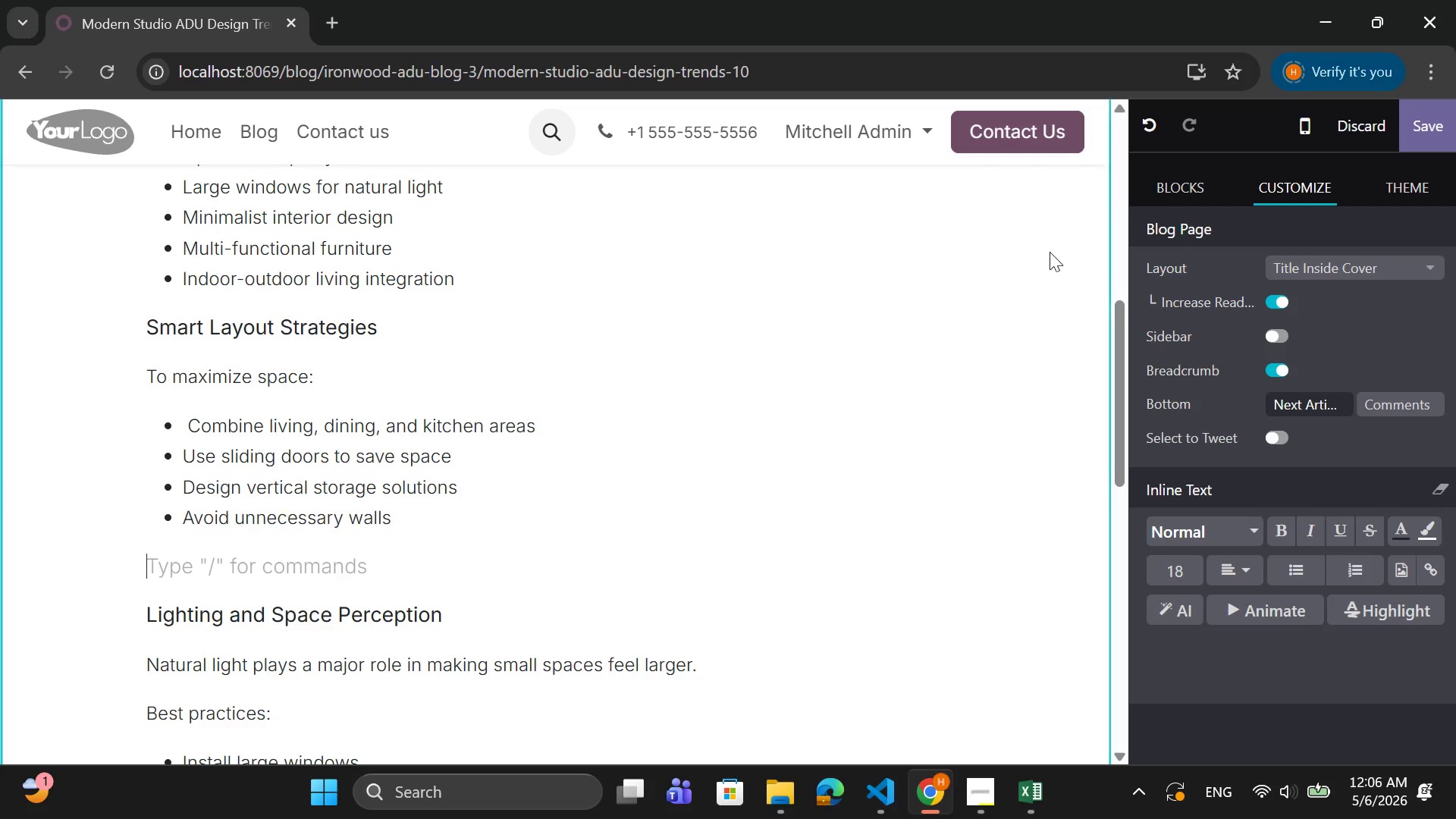 
left_click([1203, 182])
 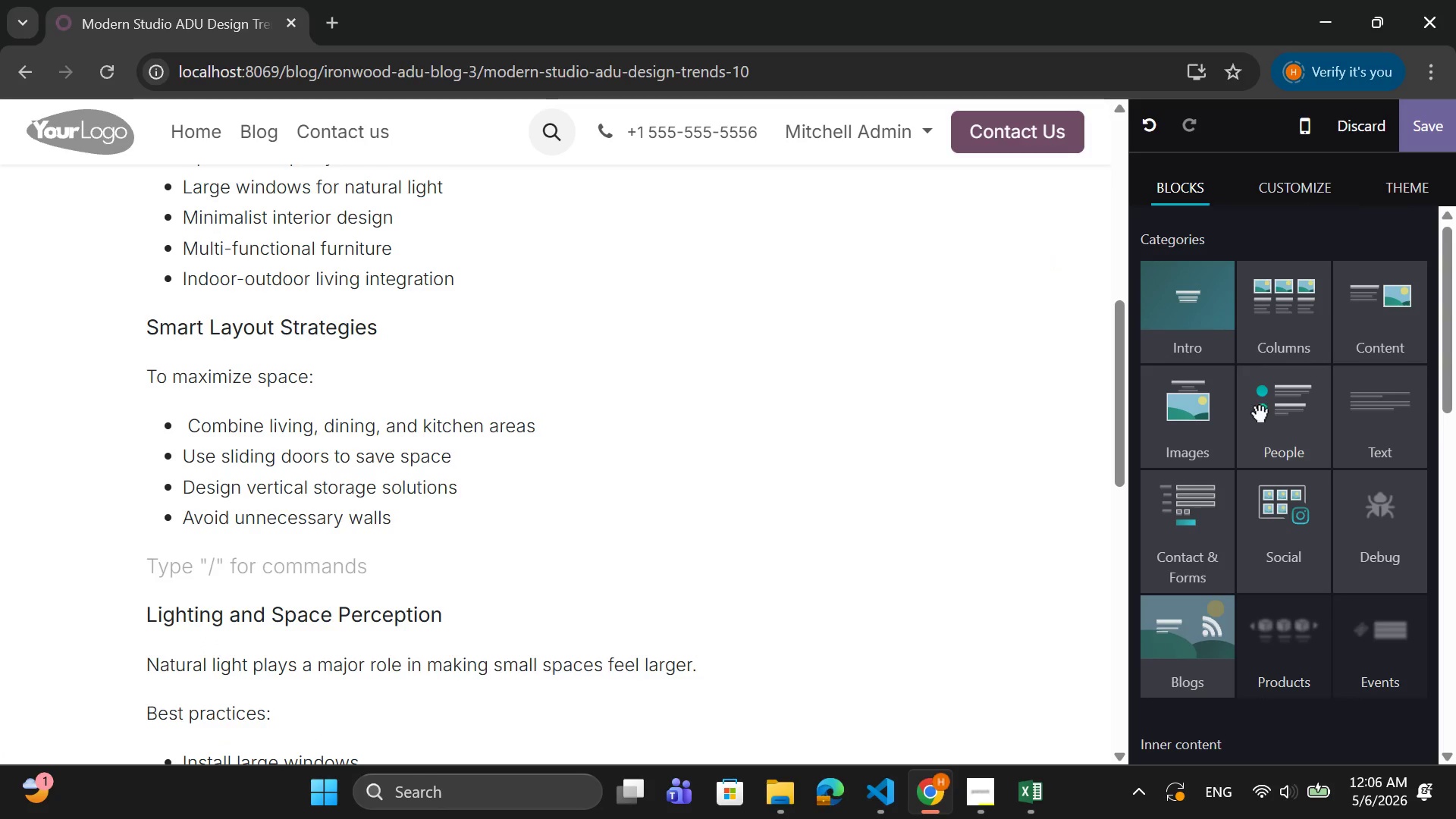 
left_click([1218, 416])
 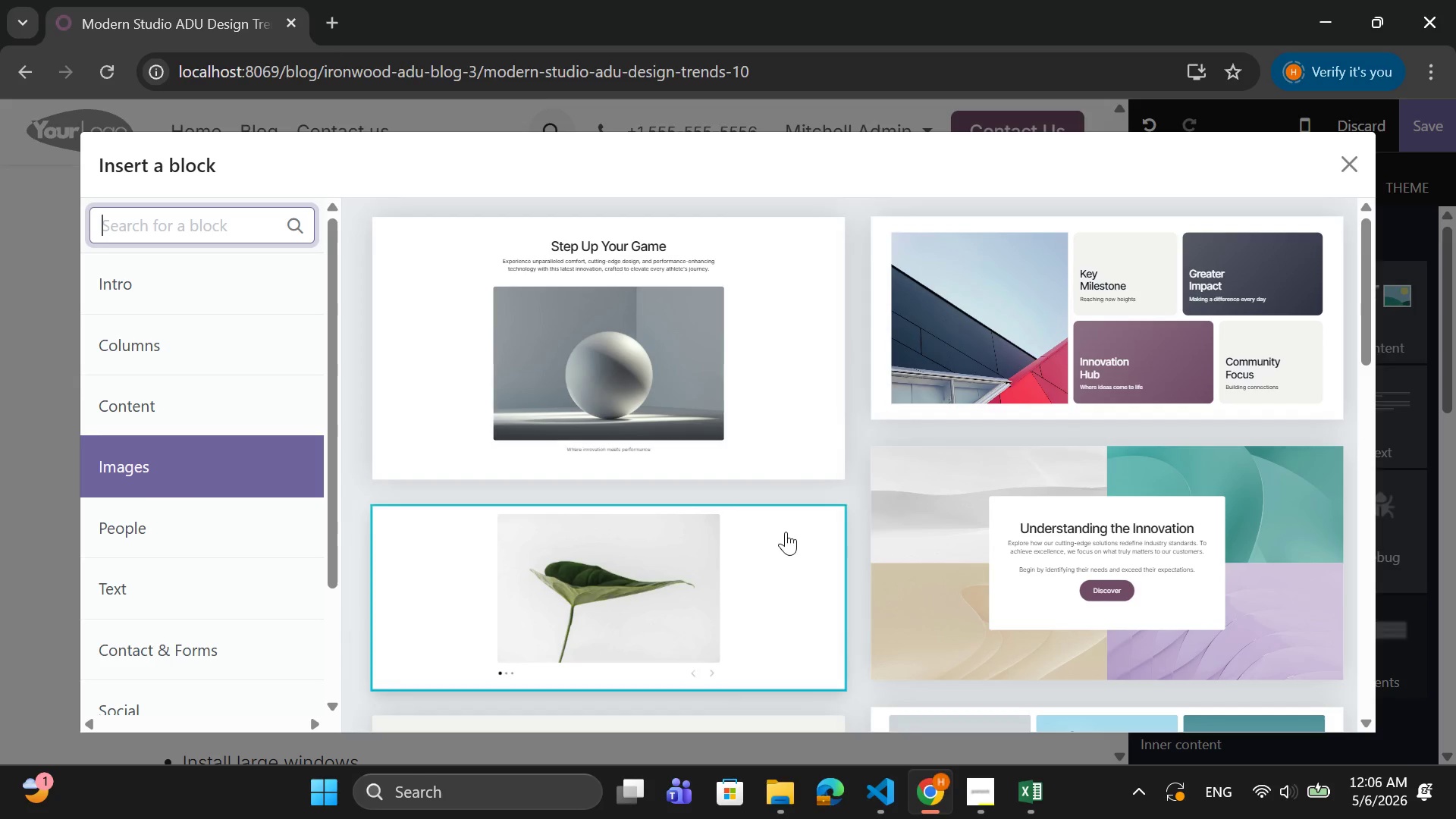 
wait(5.08)
 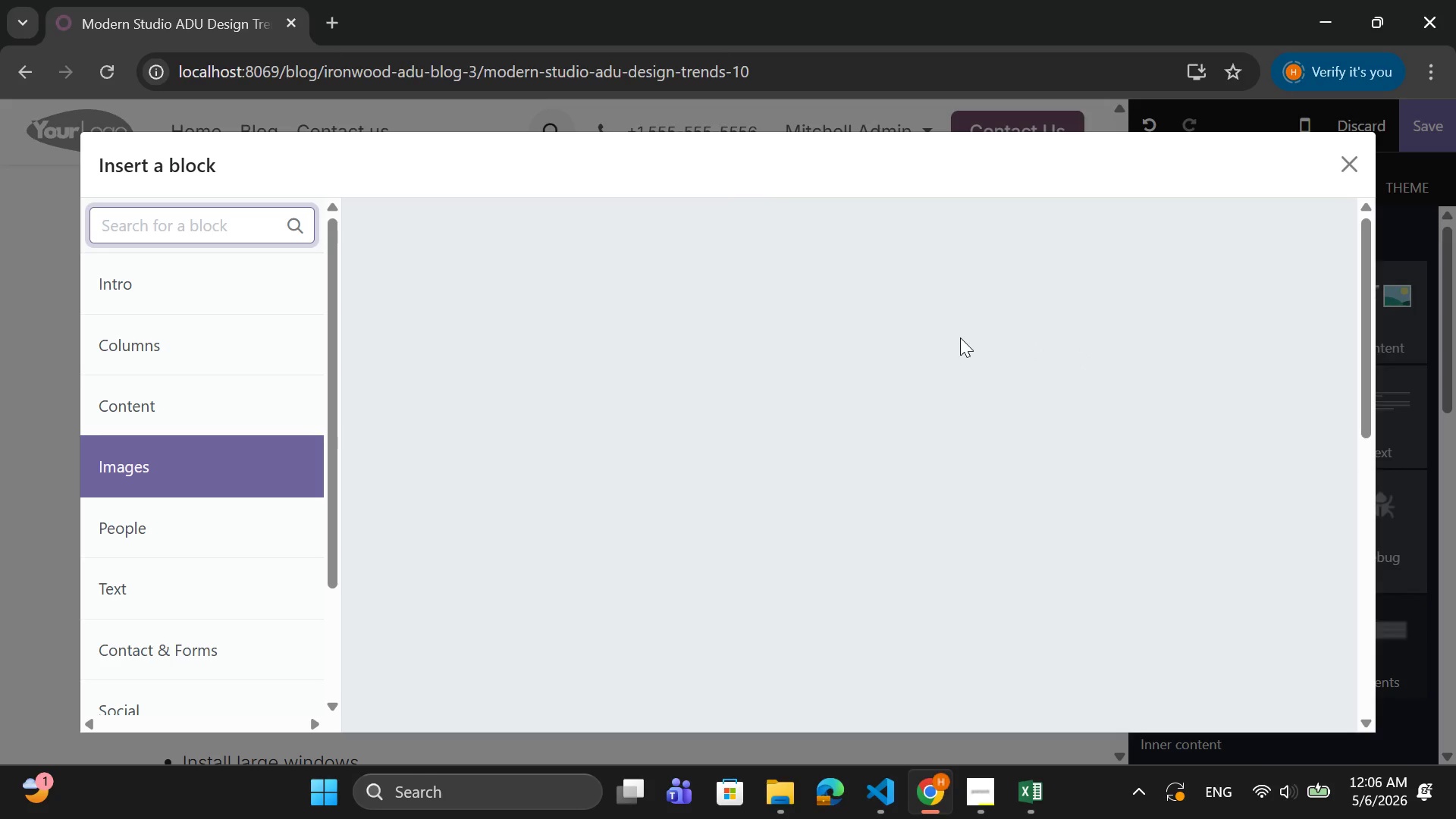 
left_click([740, 561])
 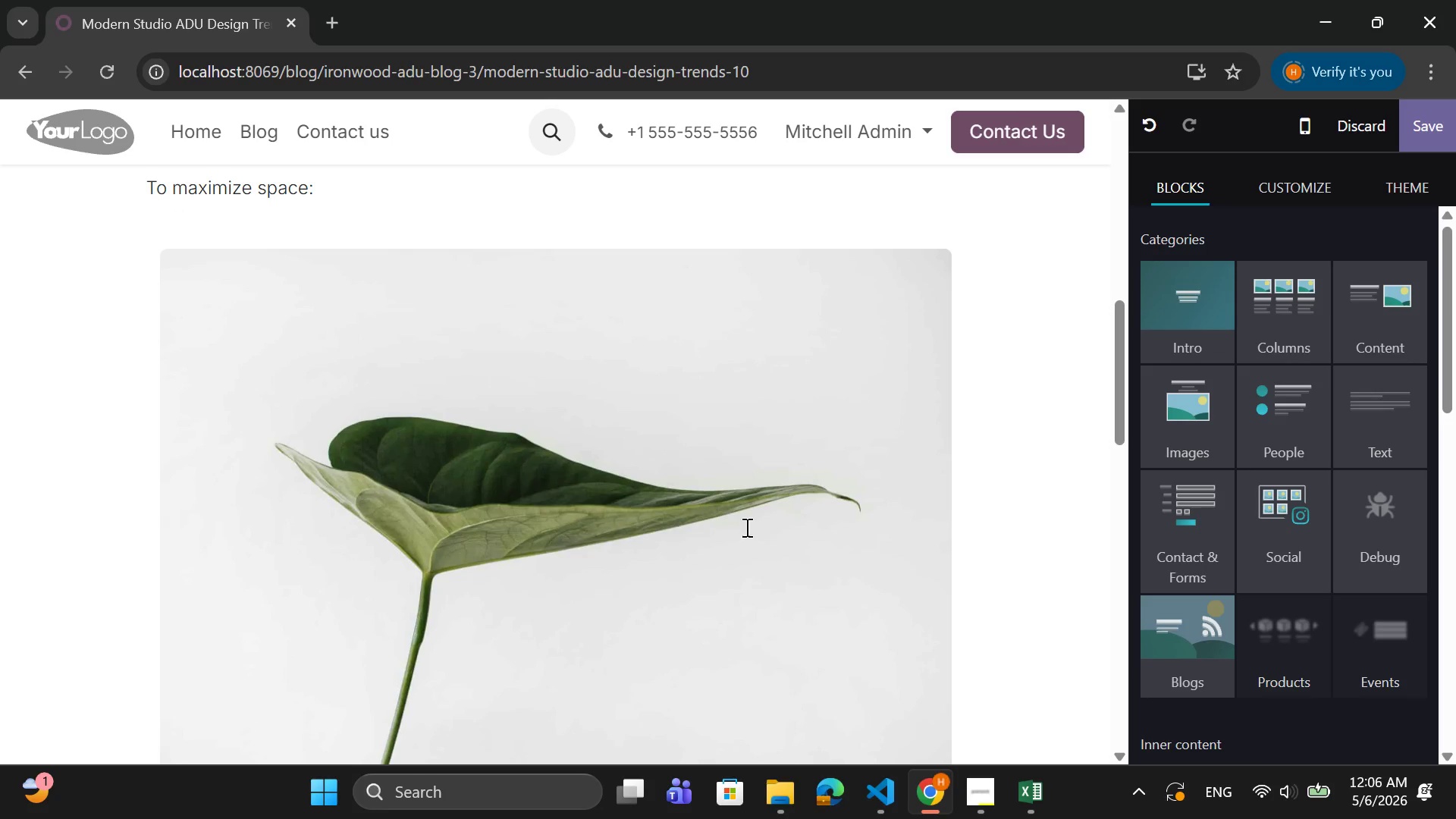 
scroll: coordinate [745, 521], scroll_direction: down, amount: 4.0
 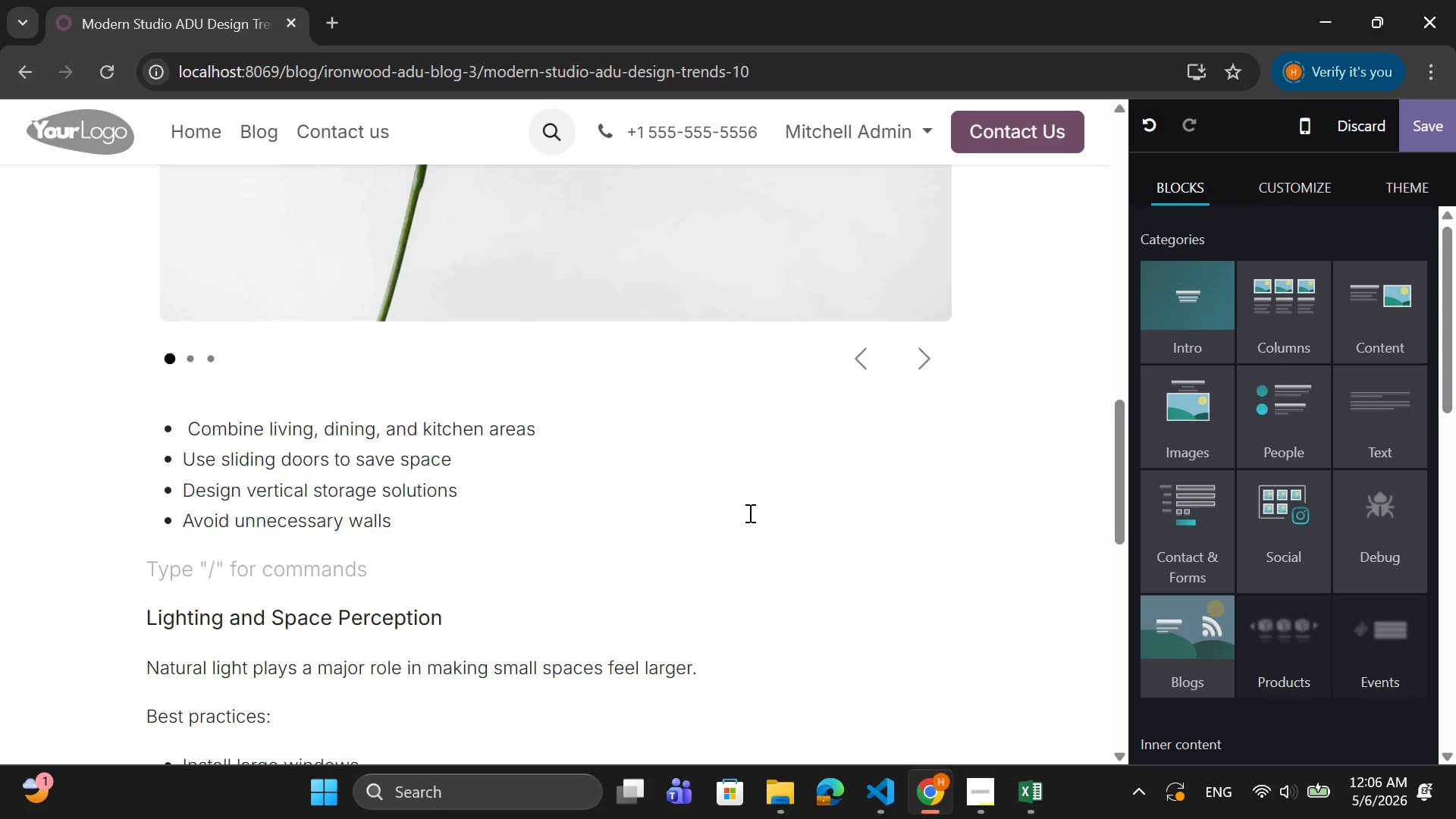 
scroll: coordinate [609, 449], scroll_direction: up, amount: 8.0
 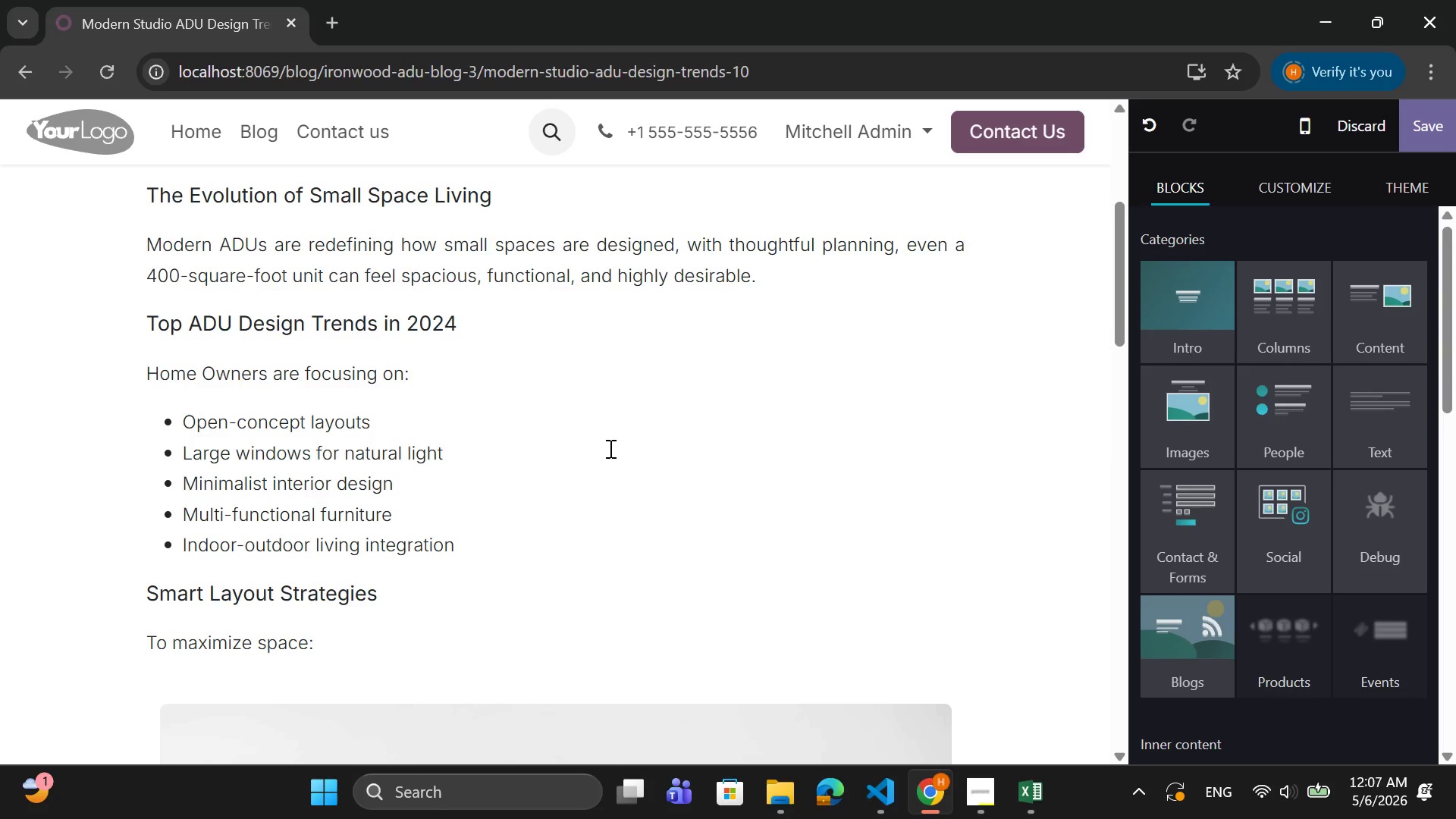 
scroll: coordinate [610, 447], scroll_direction: down, amount: 6.0
 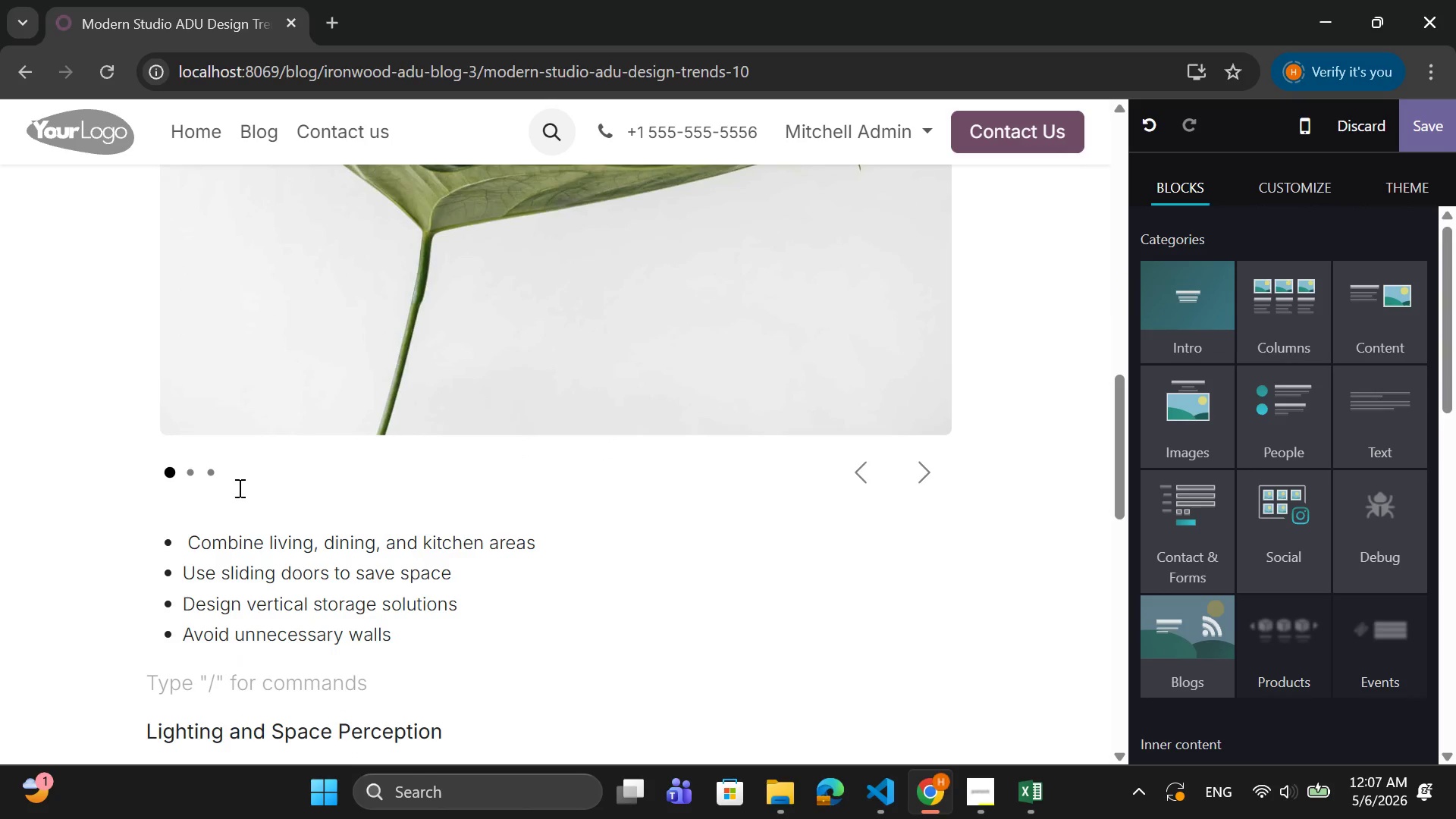 
left_click([164, 522])
 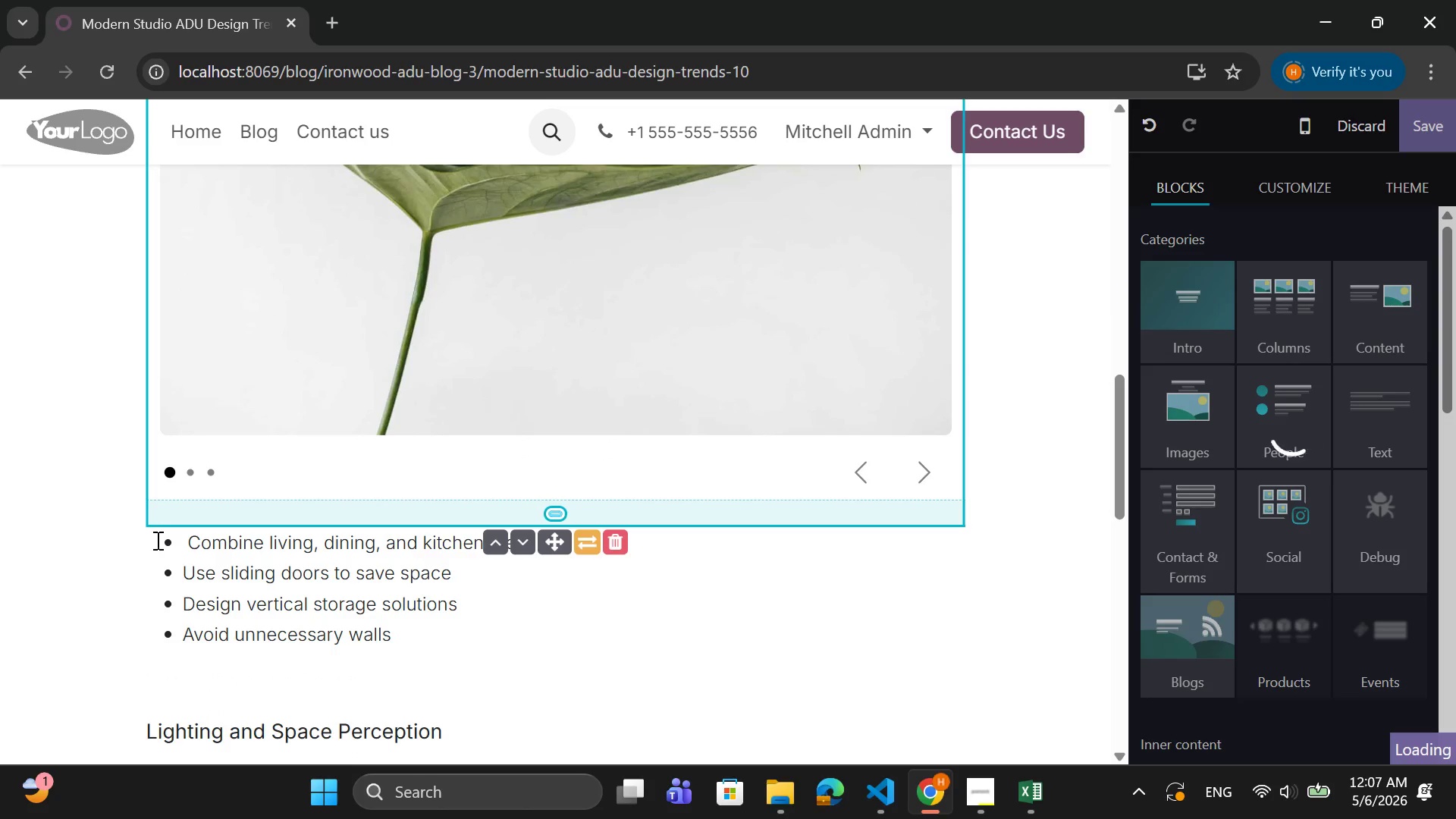 
left_click([156, 544])
 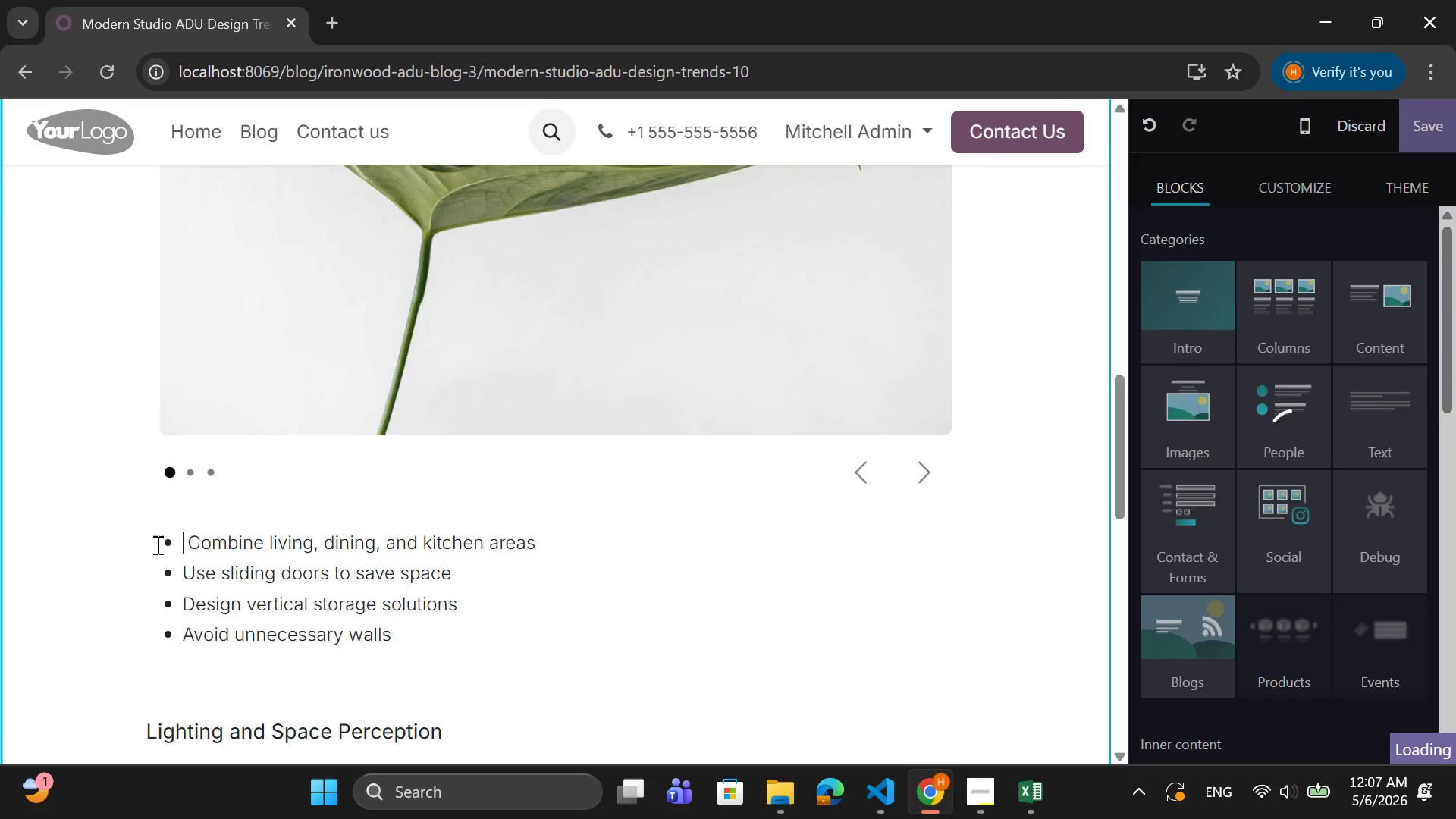 
key(Enter)
 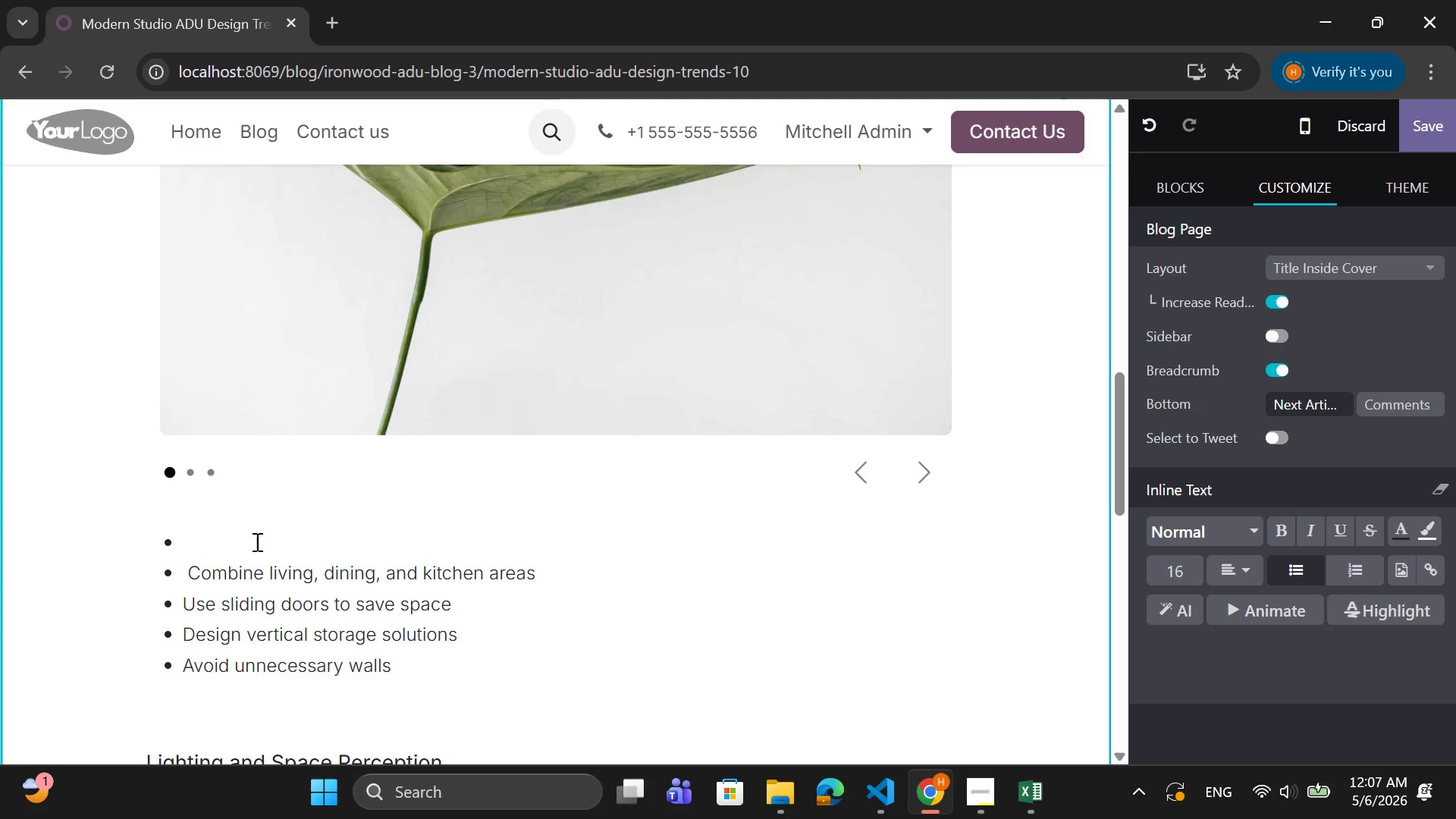 
scroll: coordinate [256, 541], scroll_direction: up, amount: 5.0
 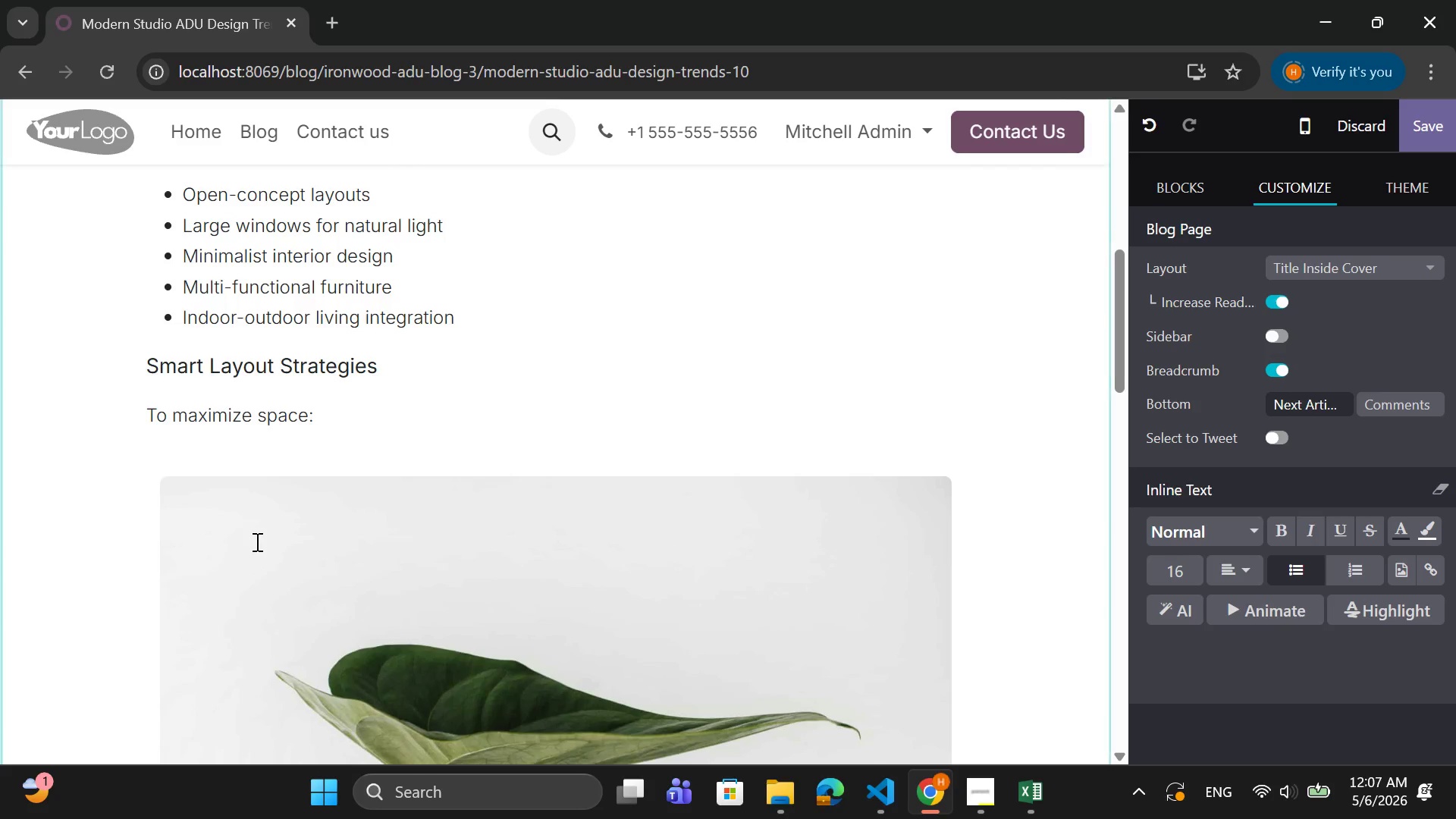 
scroll: coordinate [256, 541], scroll_direction: down, amount: 2.0
 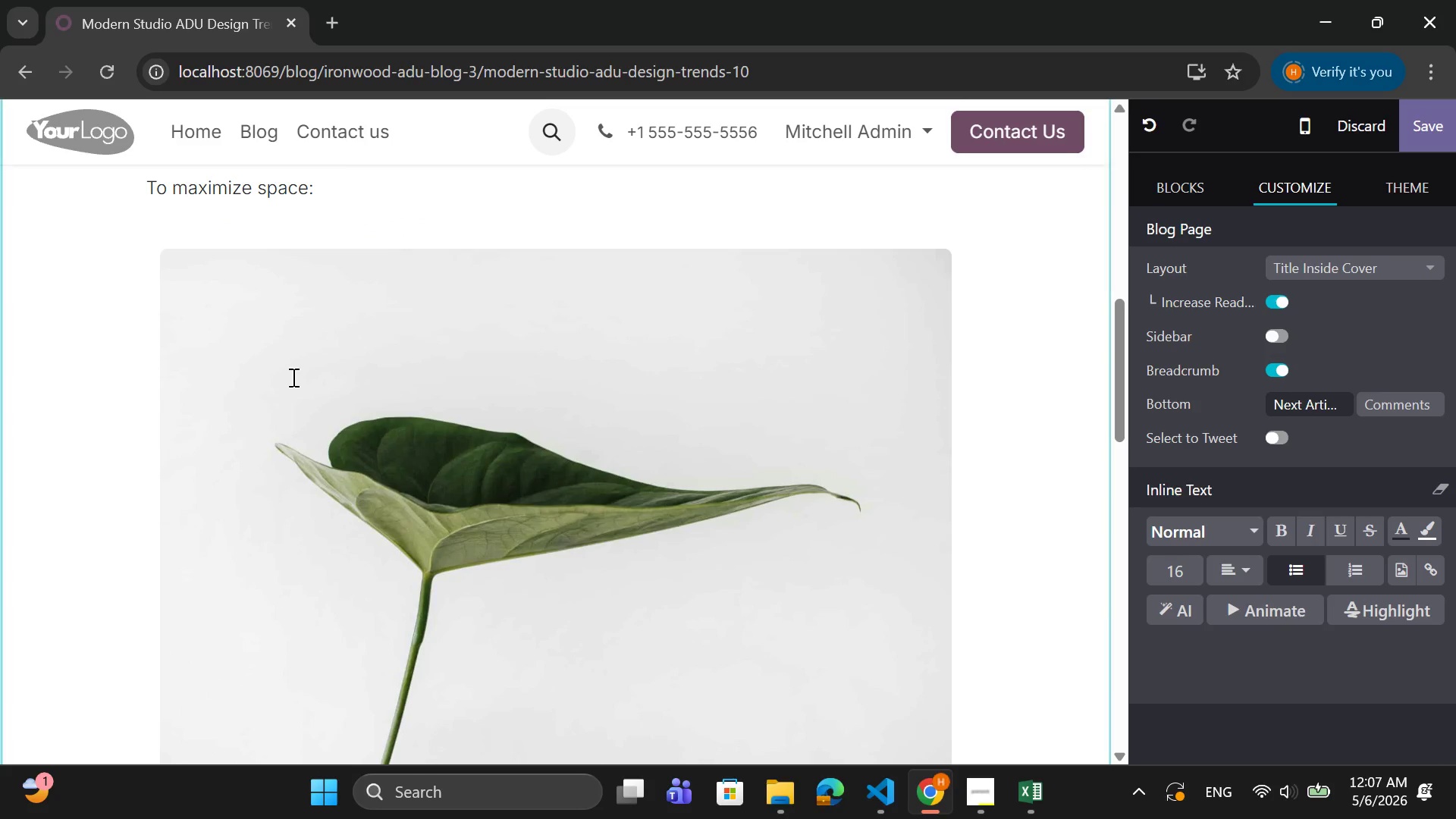 
scroll: coordinate [293, 375], scroll_direction: up, amount: 1.0
 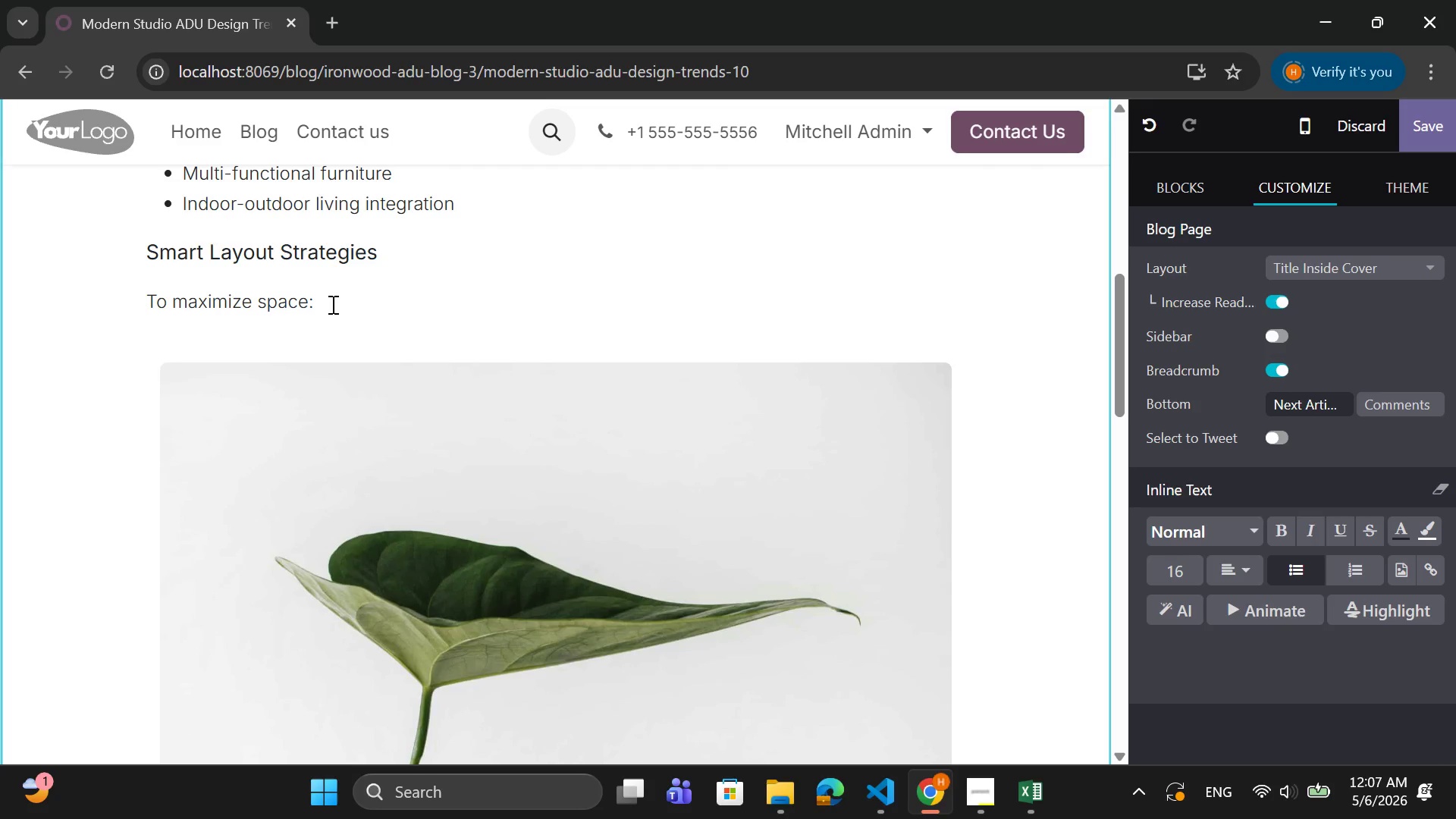 
left_click_drag(start_coordinate=[332, 302], to_coordinate=[130, 254])
 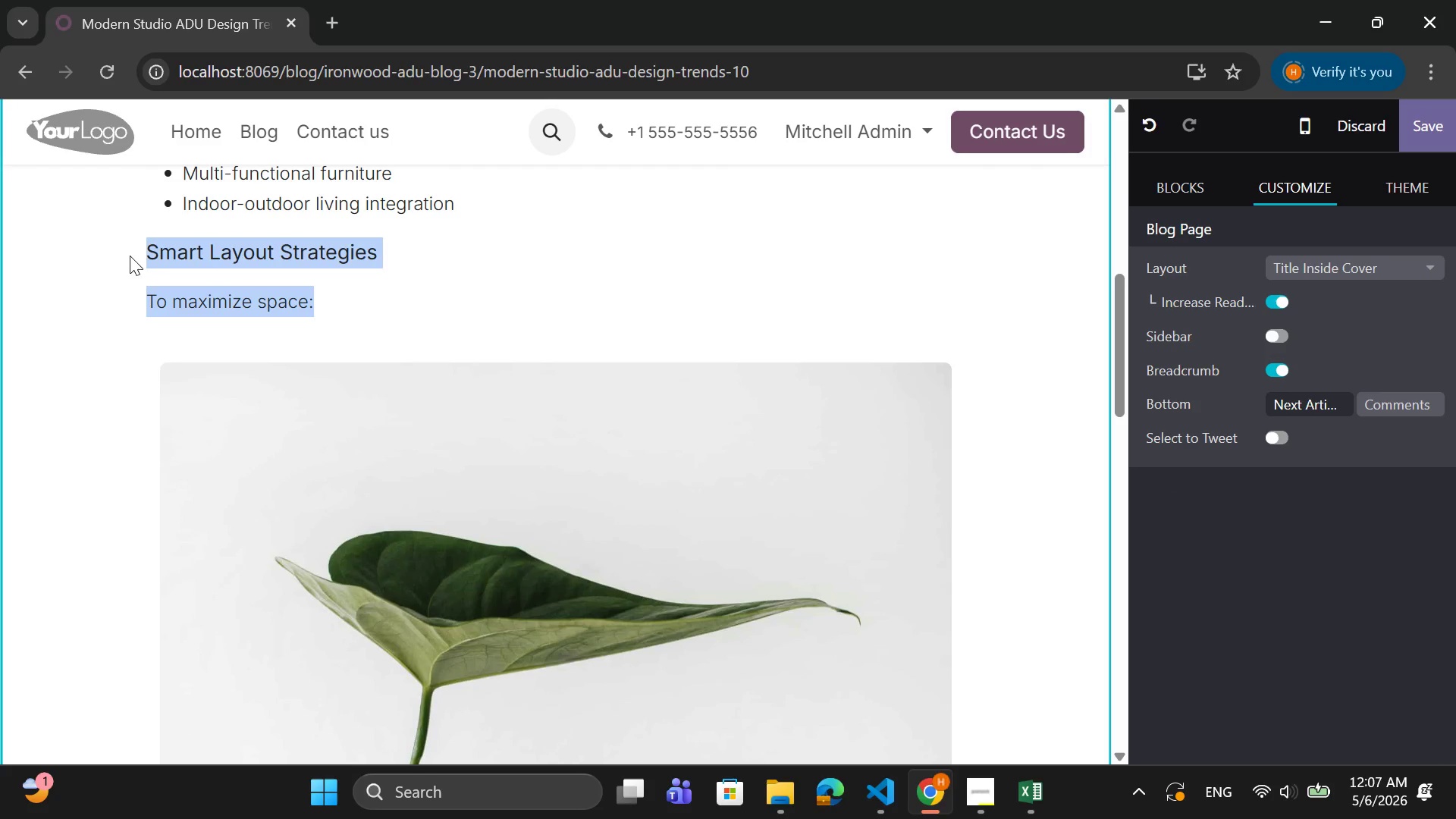 
key(Control+X)
 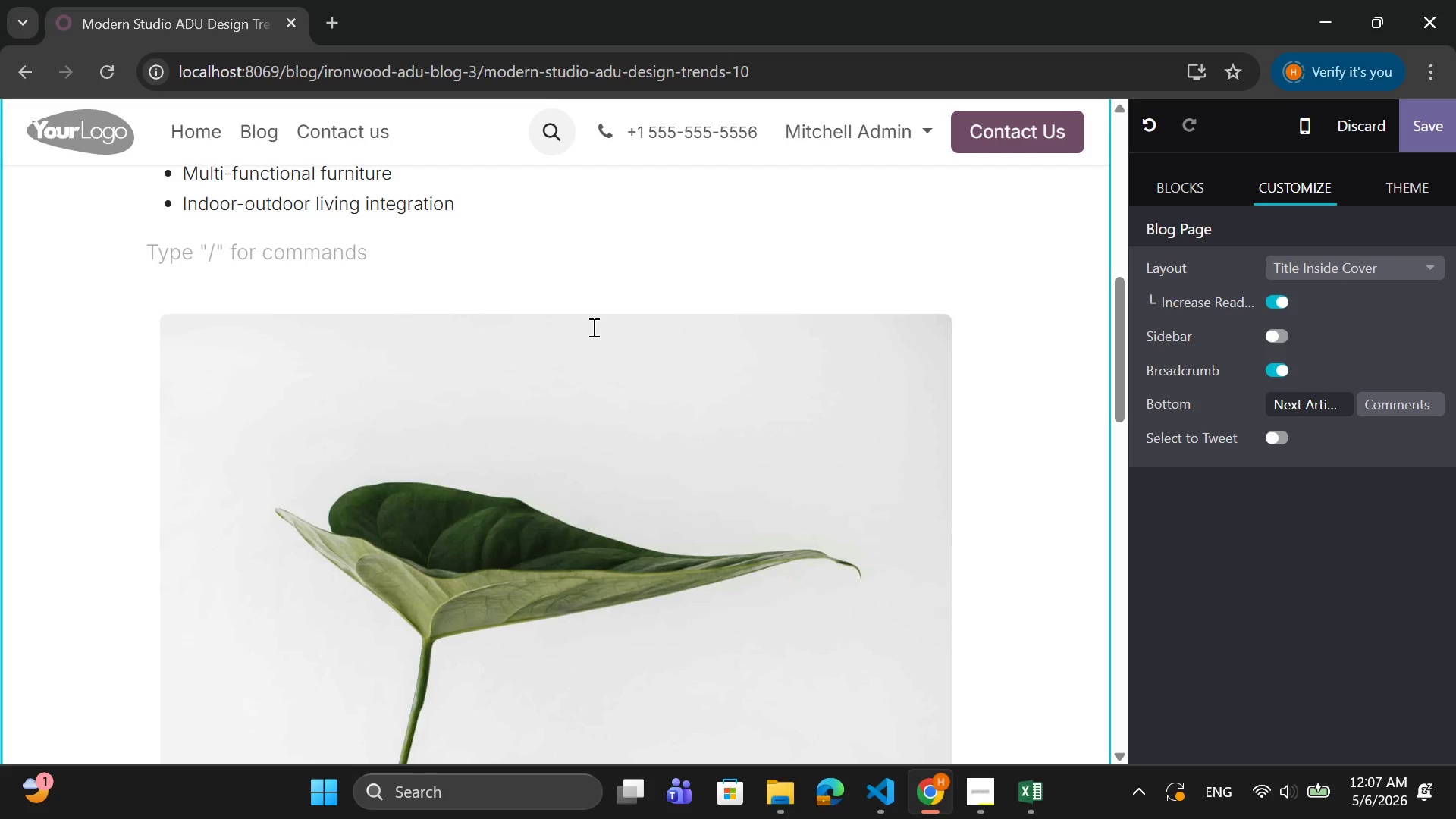 
key(Backspace)
 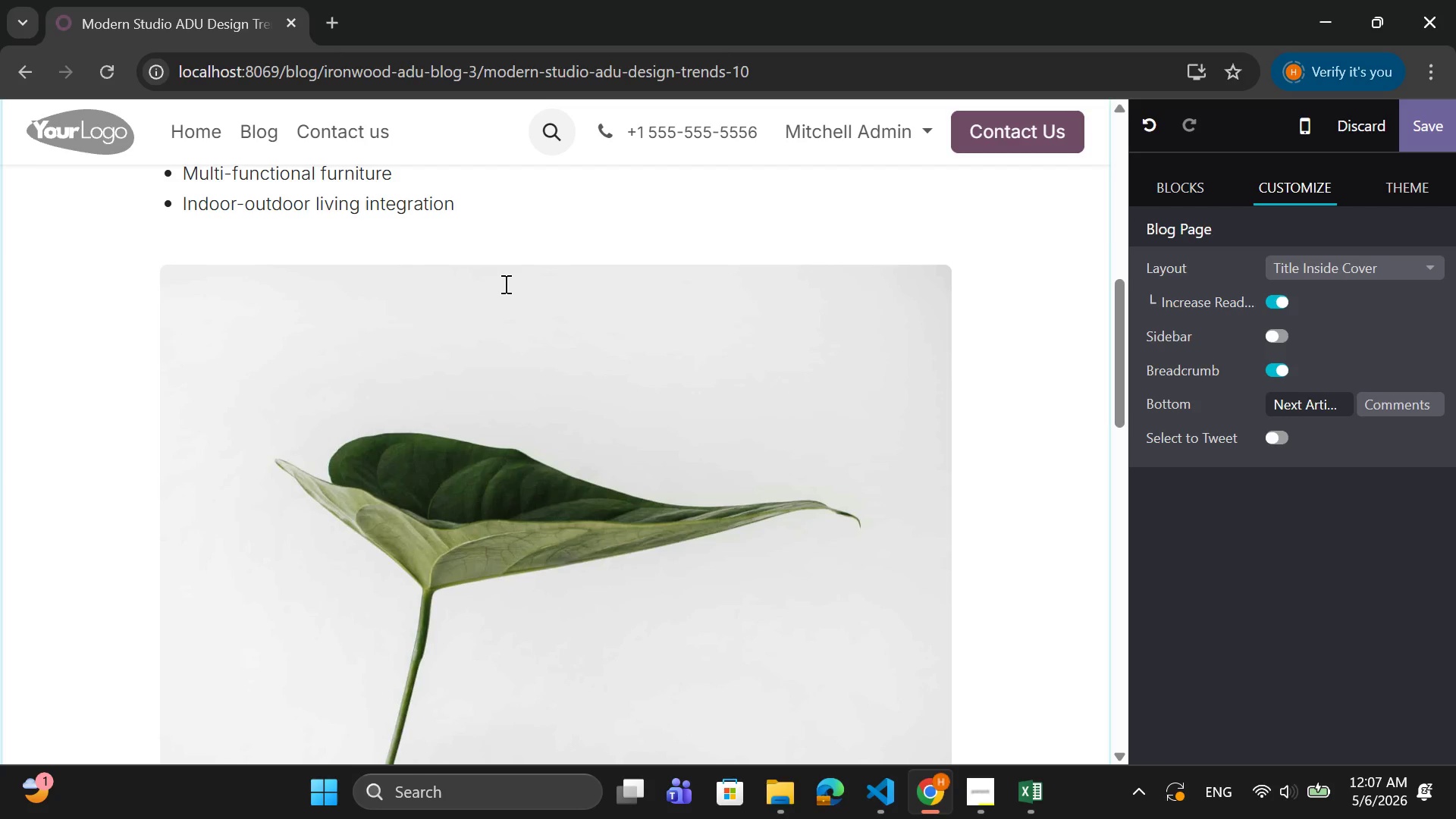 
scroll: coordinate [504, 284], scroll_direction: down, amount: 5.0
 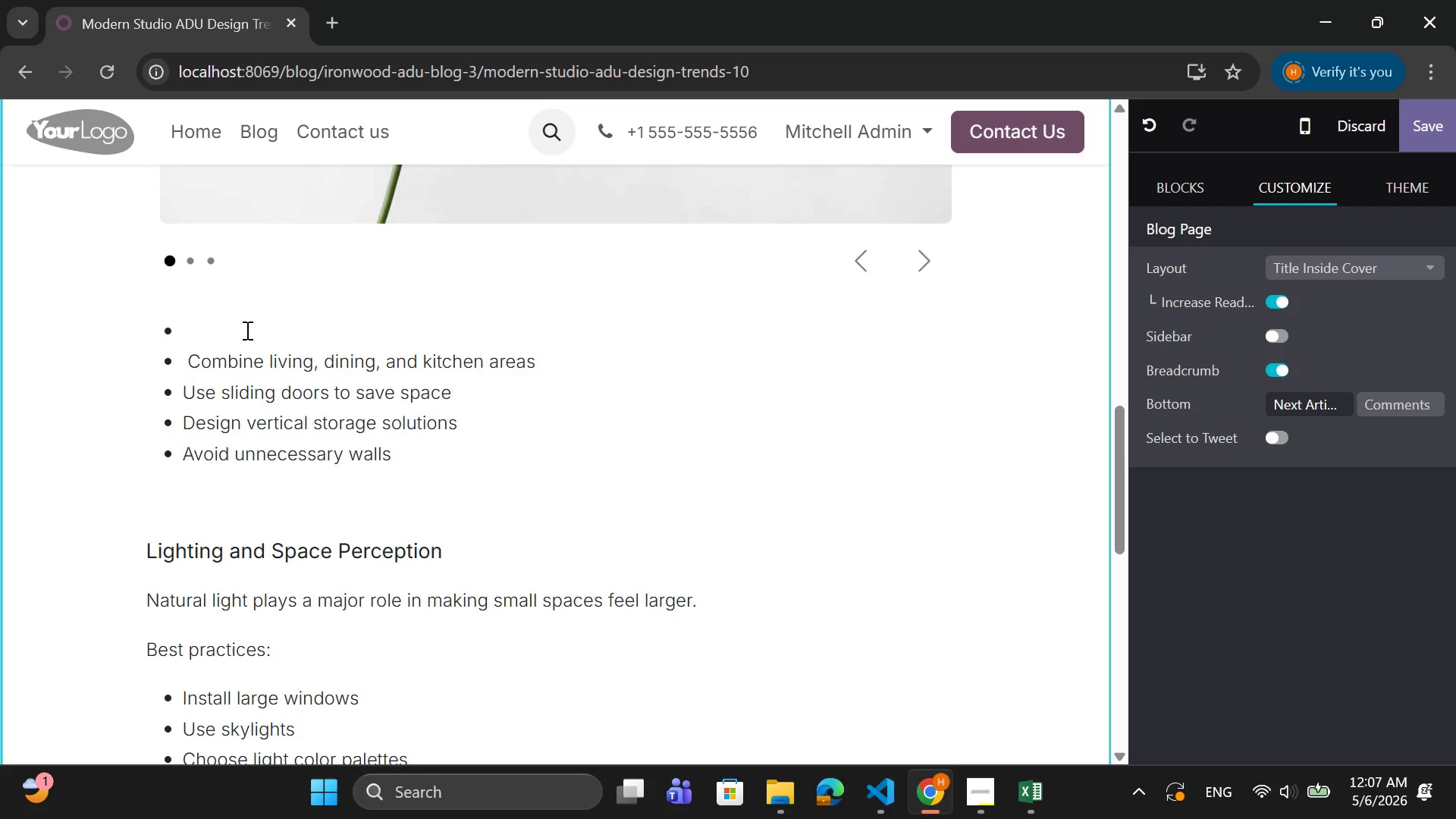 
left_click([234, 330])
 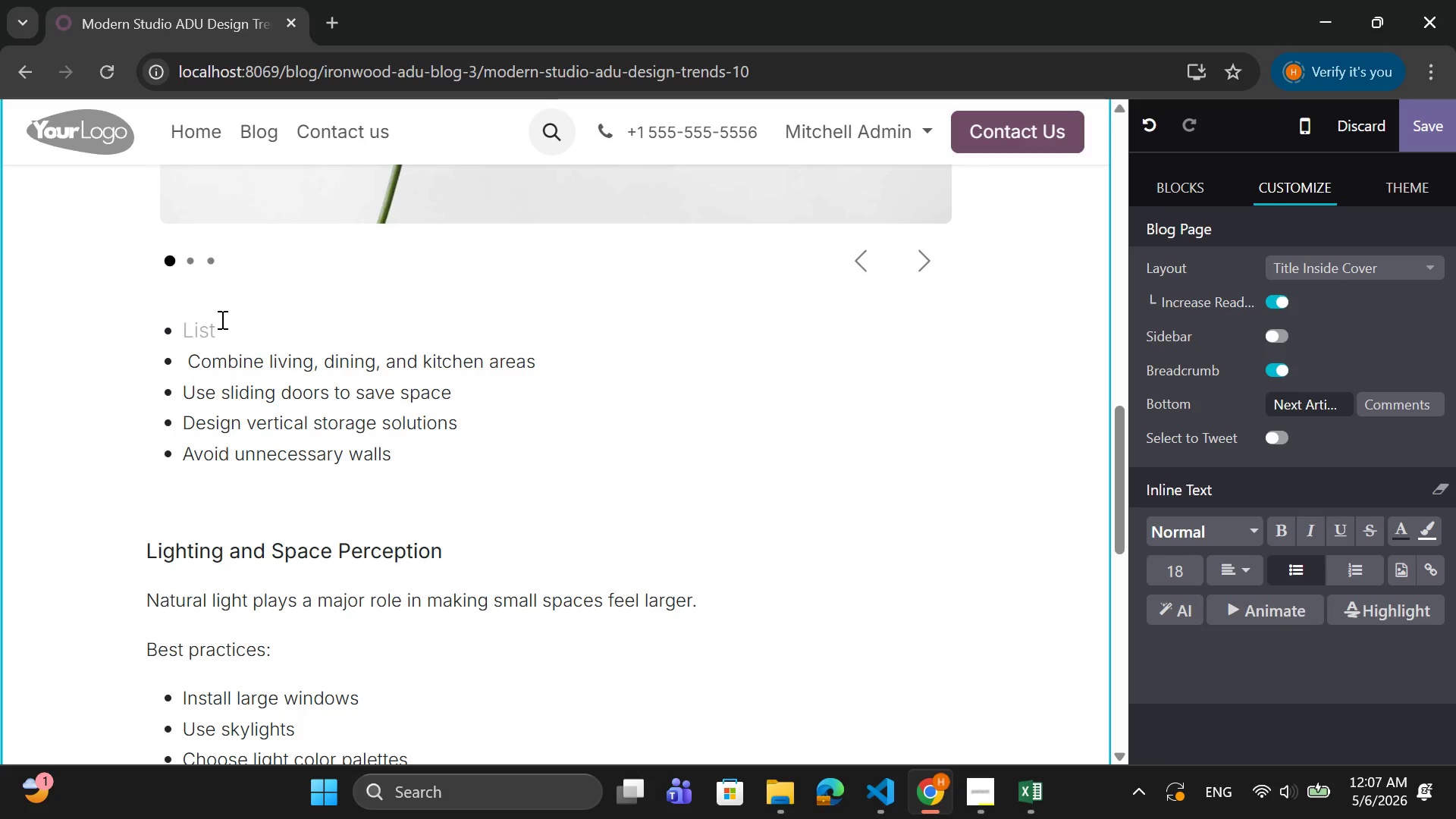 
key(Backspace)
 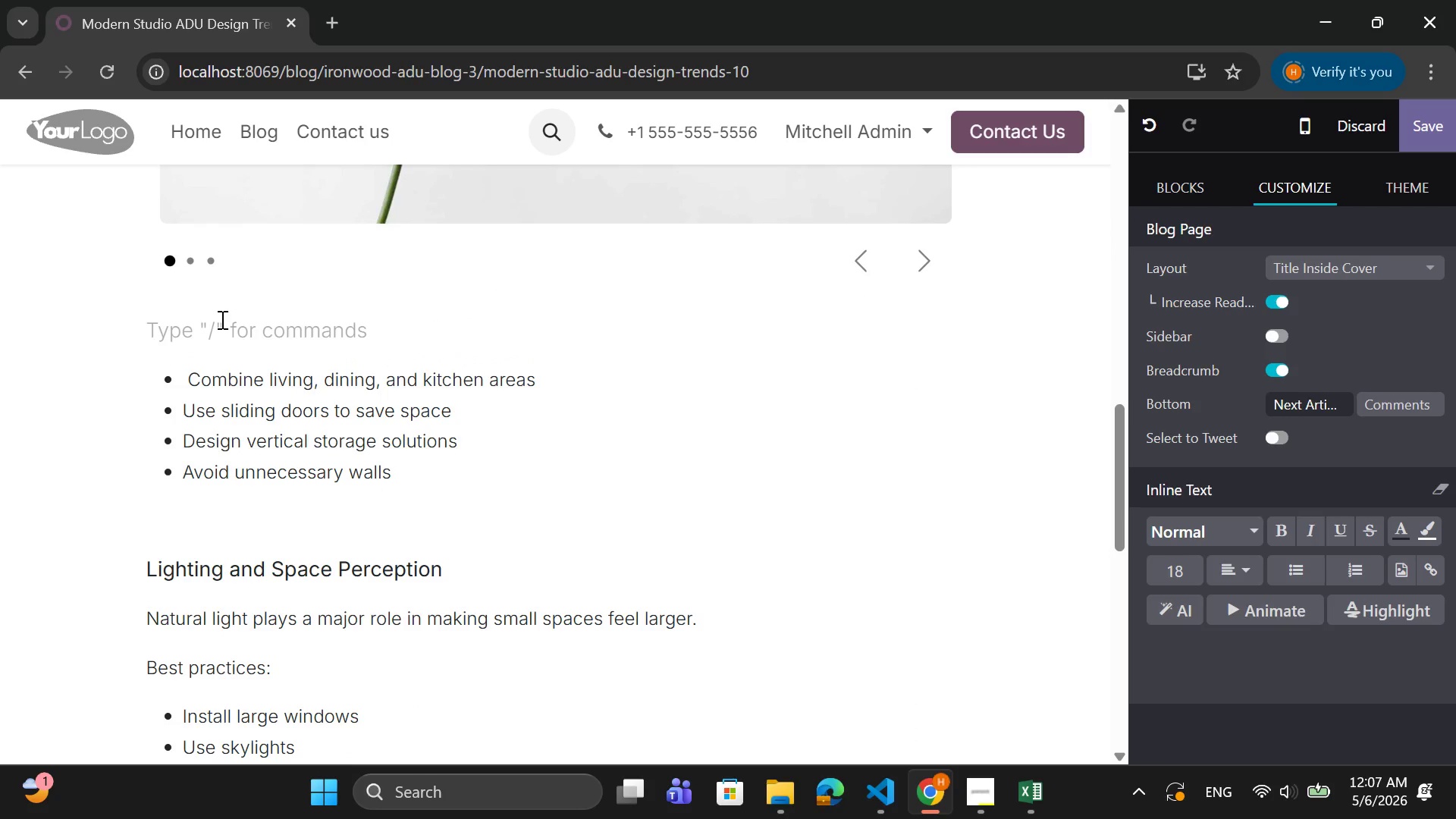 
key(Control+V)
 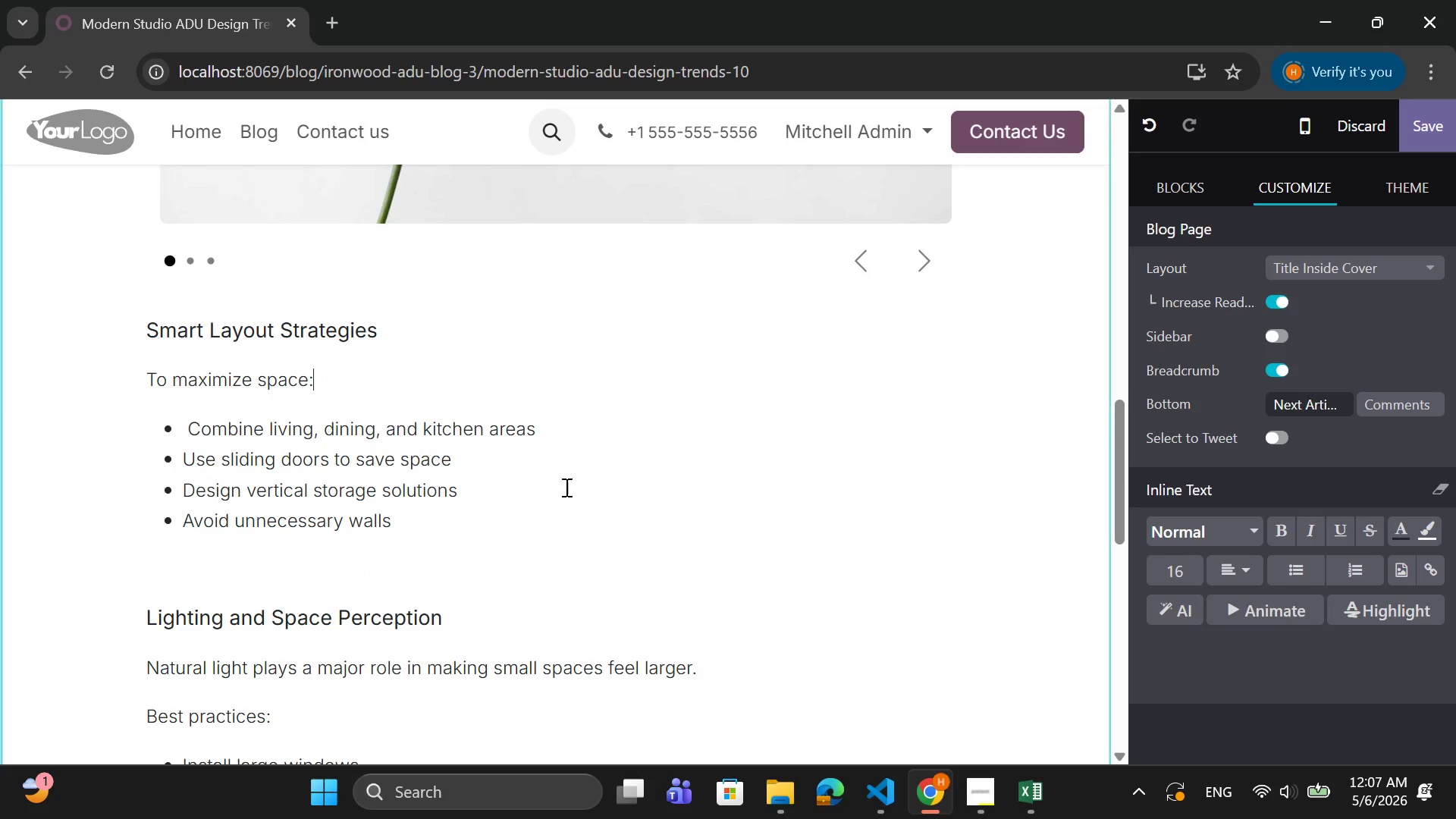 
scroll: coordinate [570, 438], scroll_direction: up, amount: 4.0
 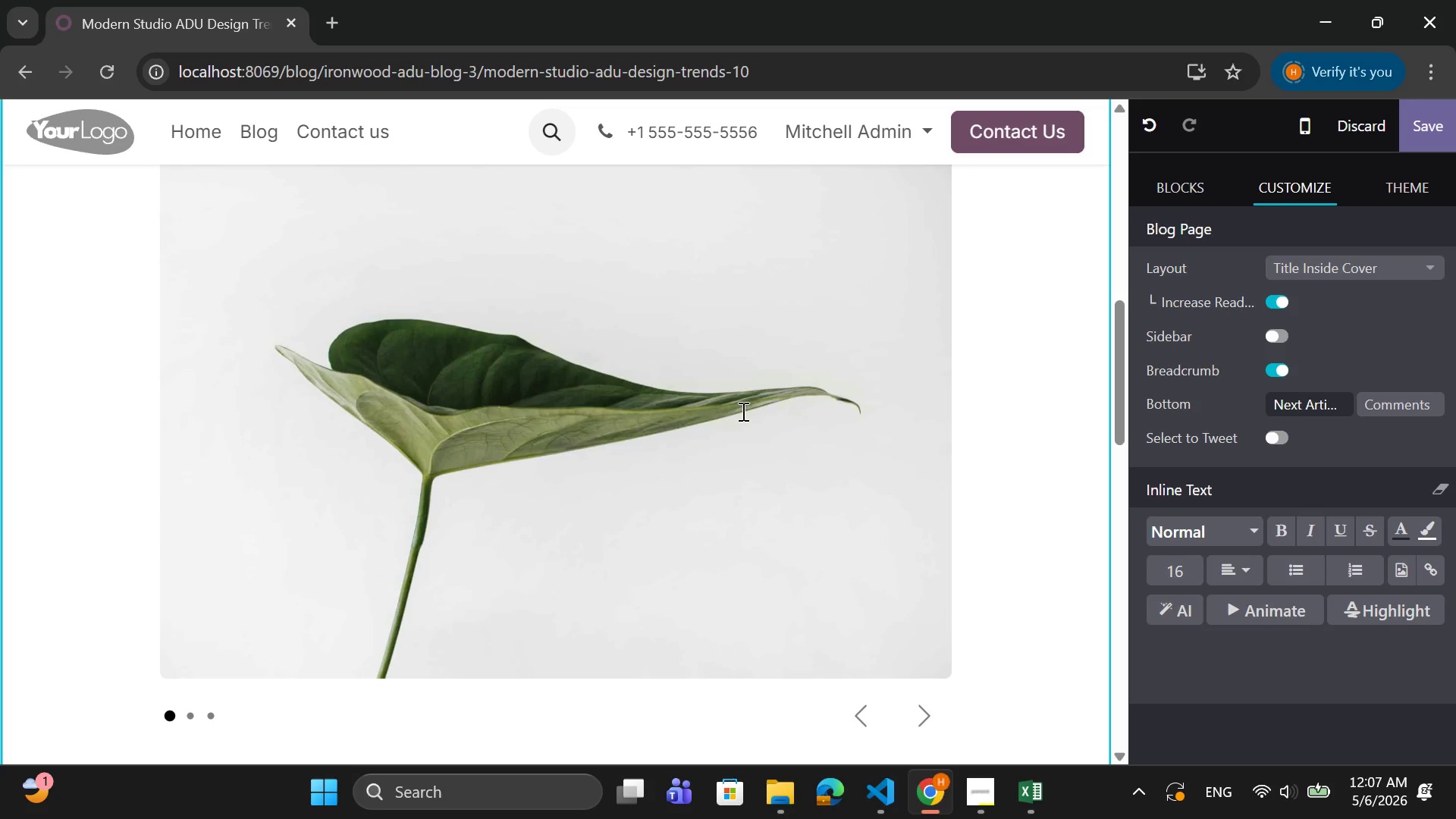 
double_click([742, 411])
 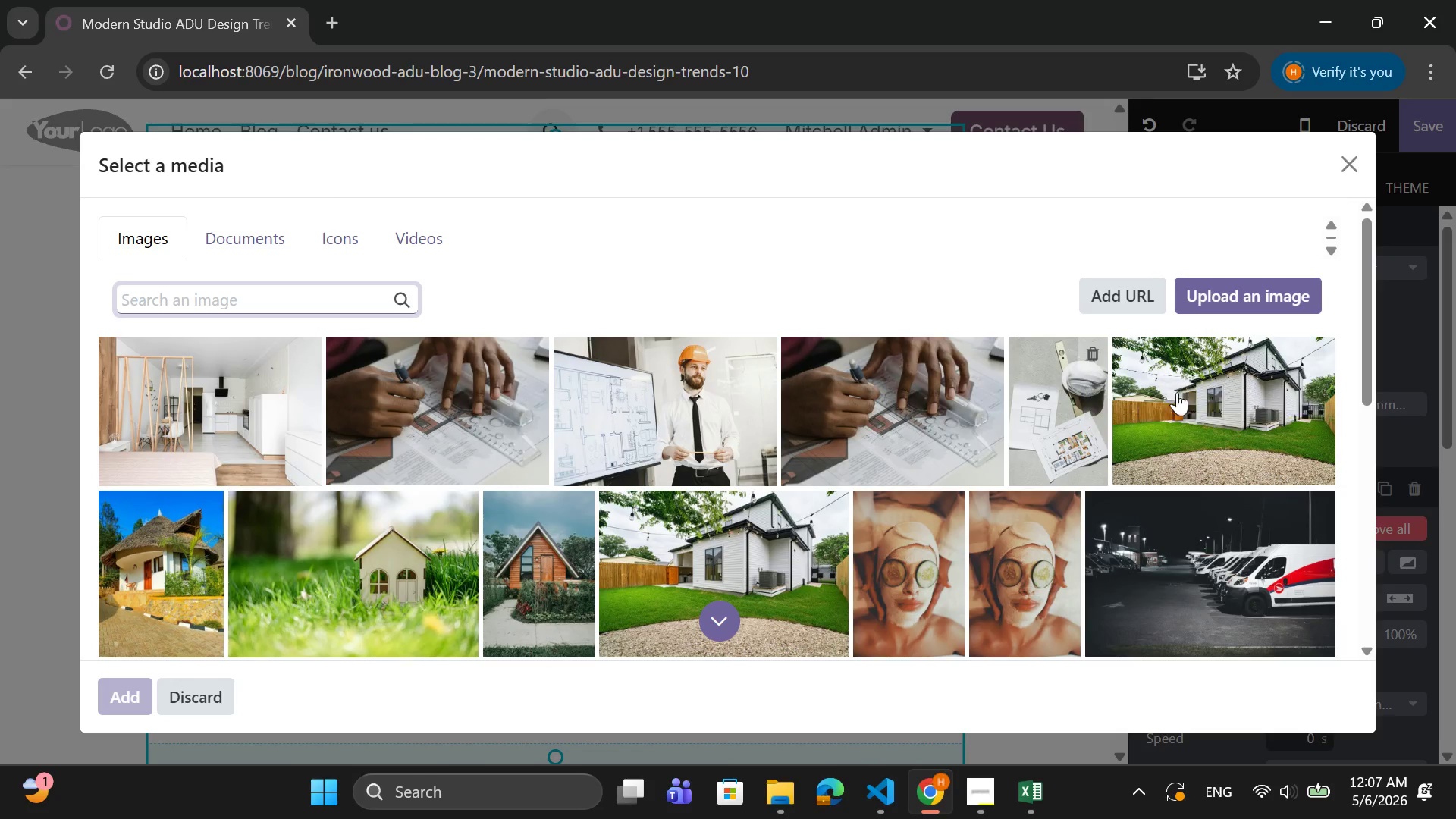 
left_click([1258, 300])
 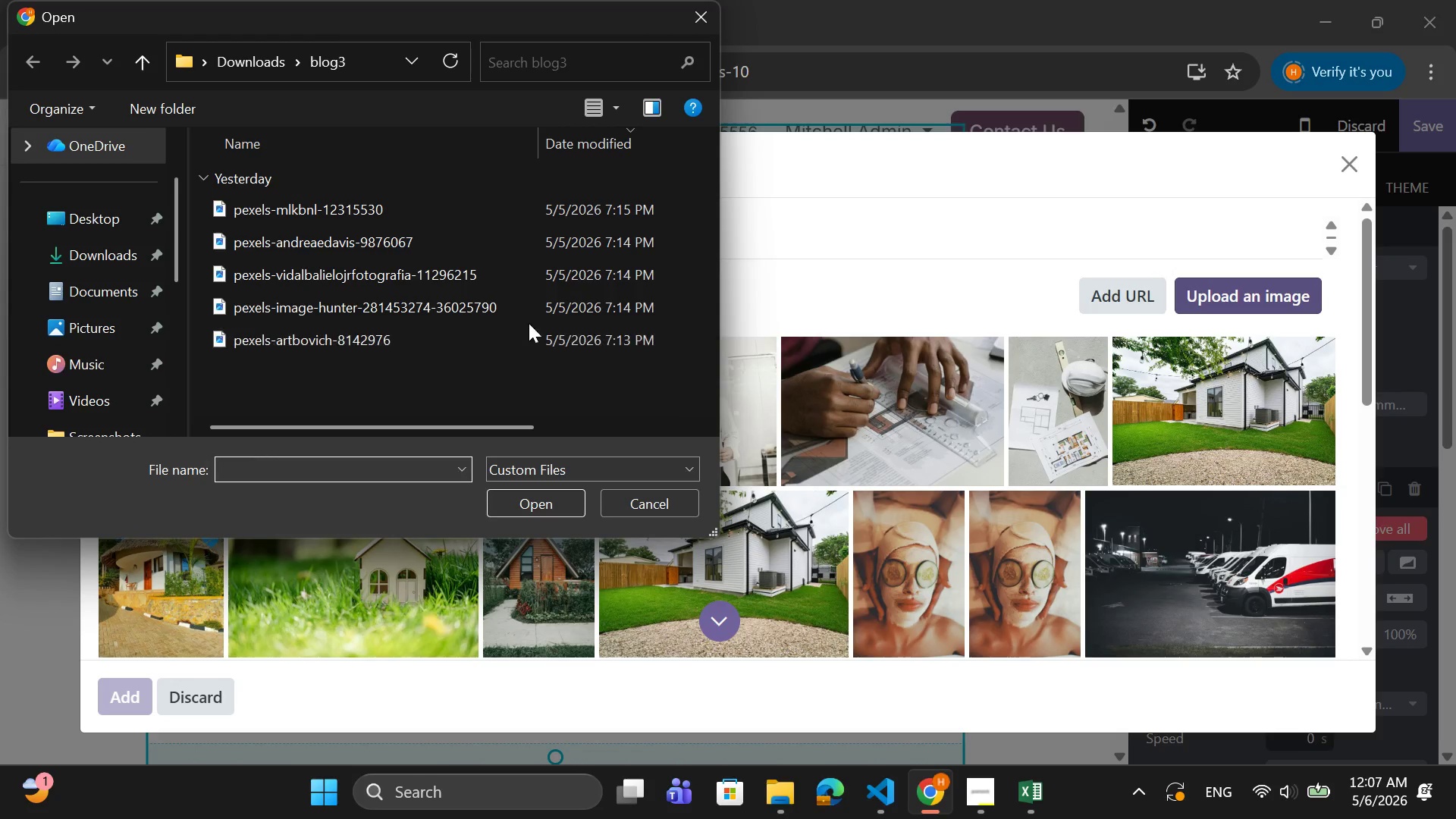 
left_click([499, 300])
 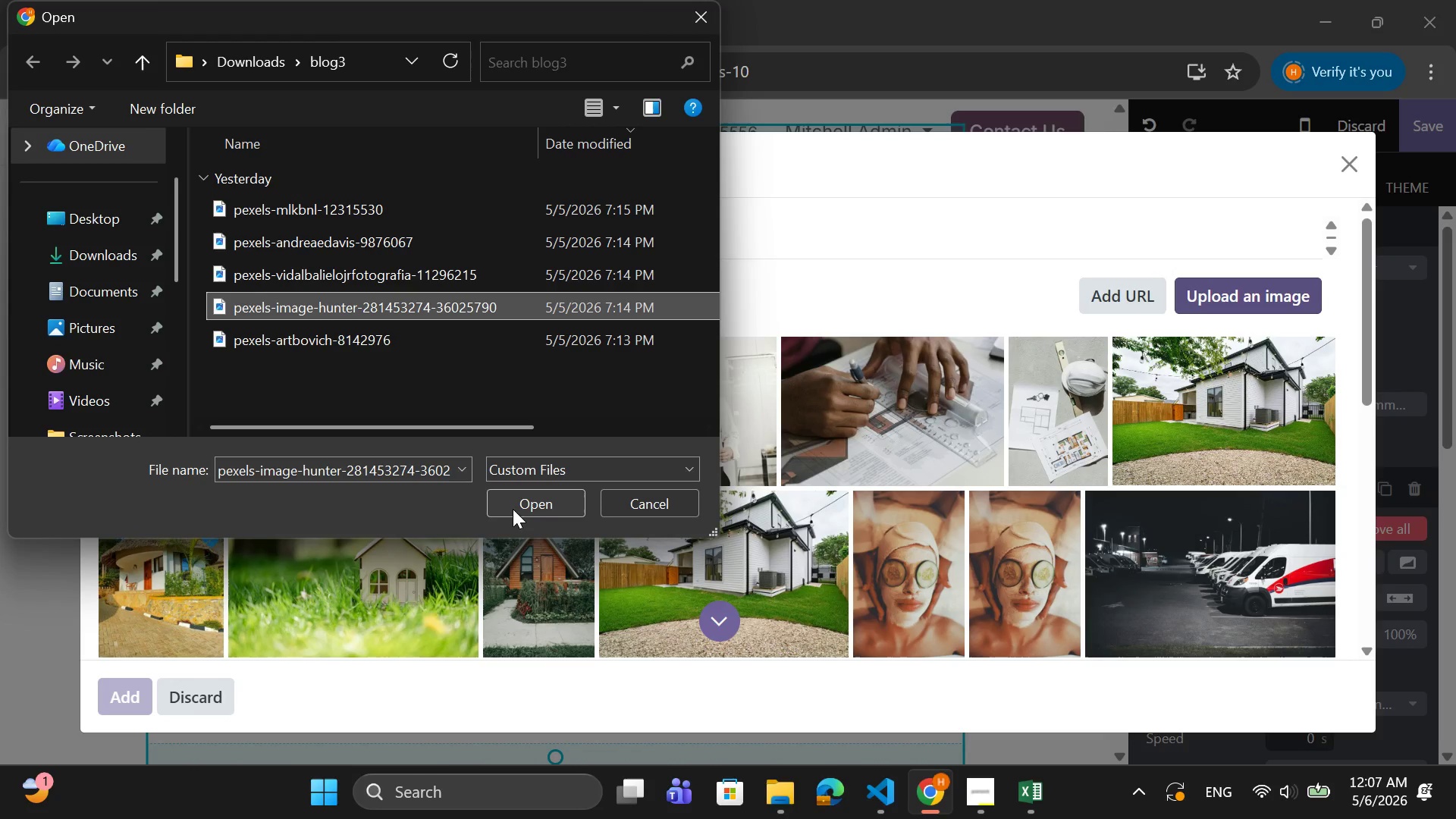 
left_click([515, 504])
 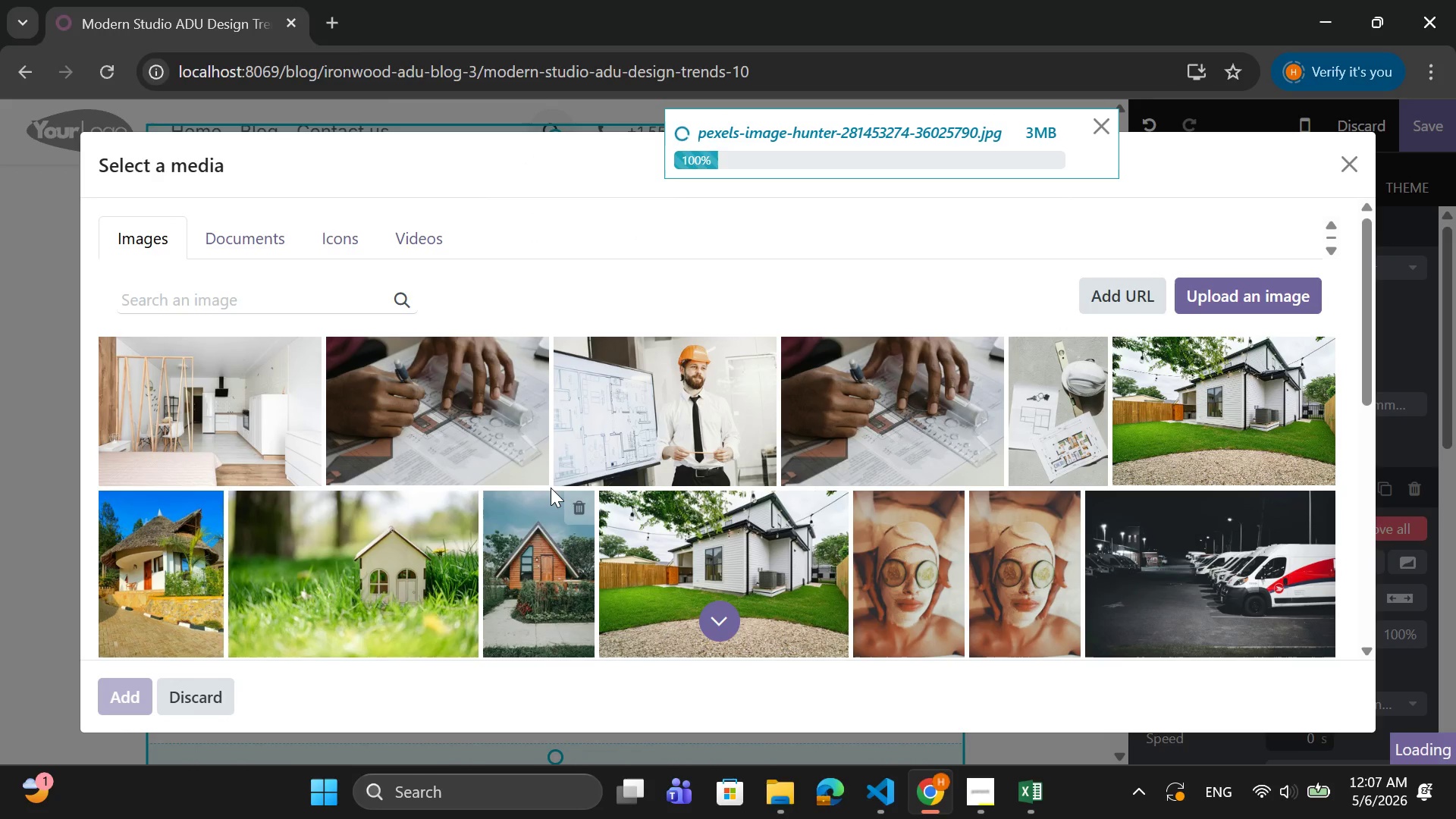 
mouse_move([573, 476])
 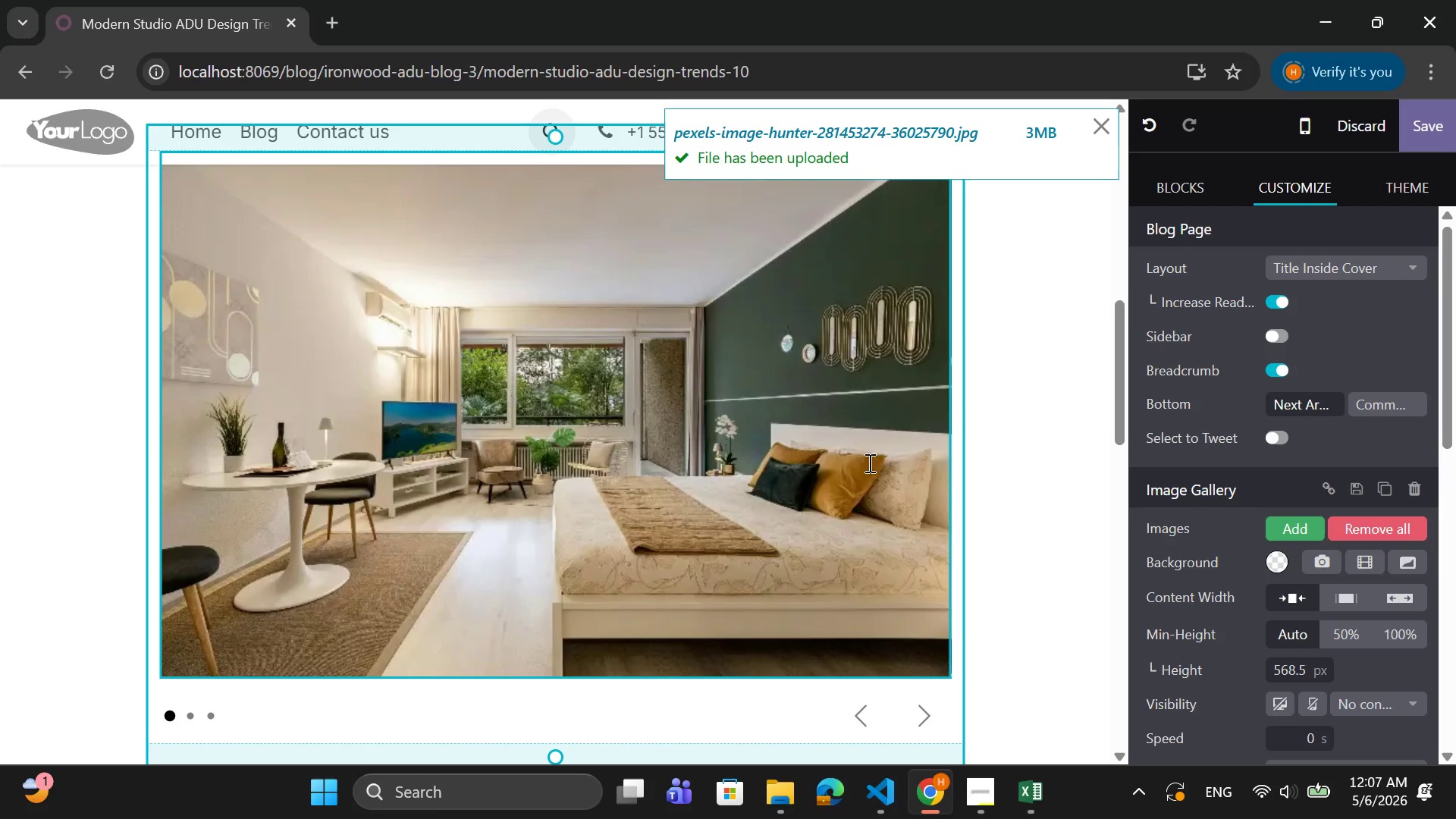 
scroll: coordinate [854, 467], scroll_direction: up, amount: 1.0
 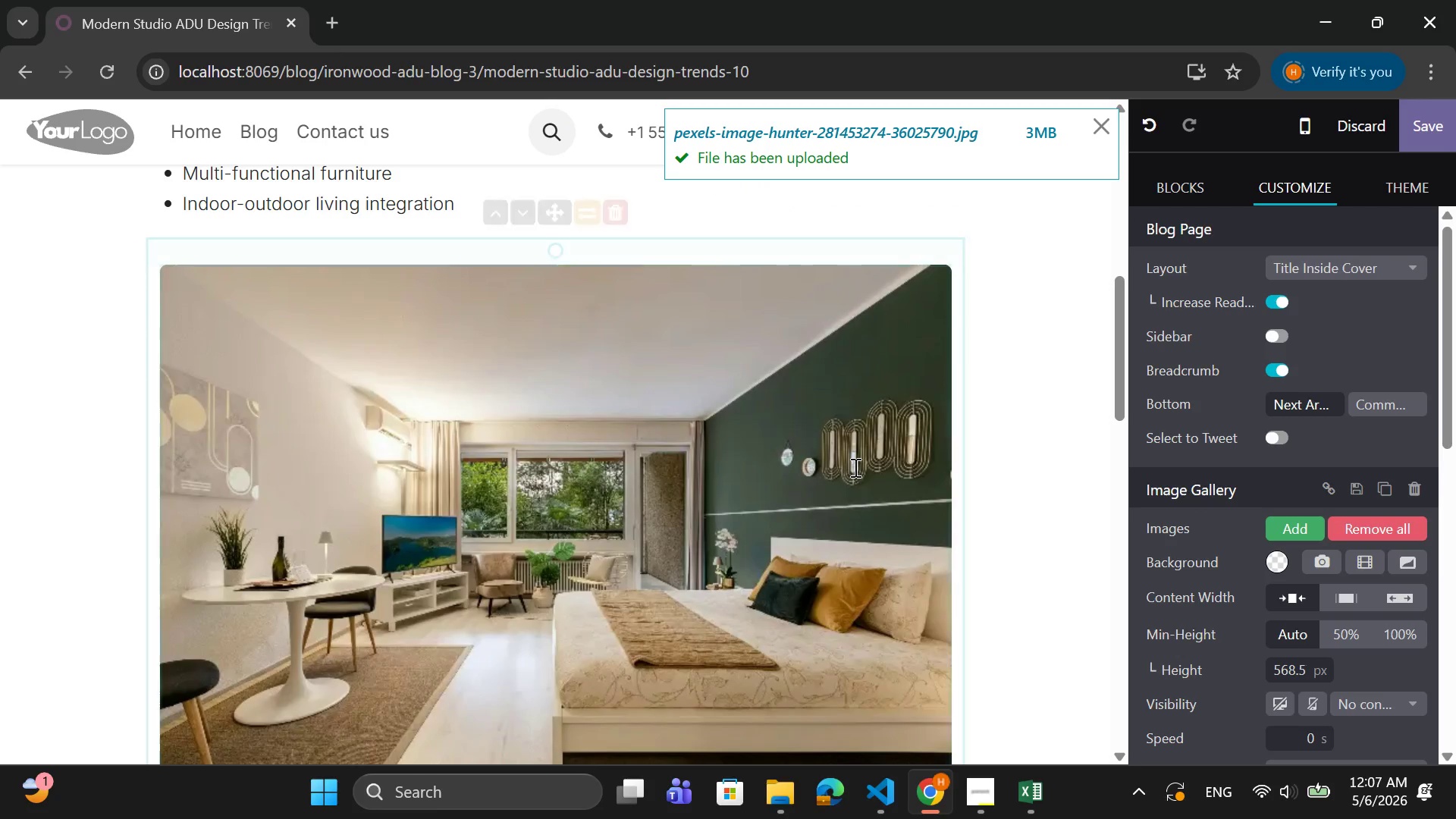 
scroll: coordinate [854, 467], scroll_direction: down, amount: 2.0
 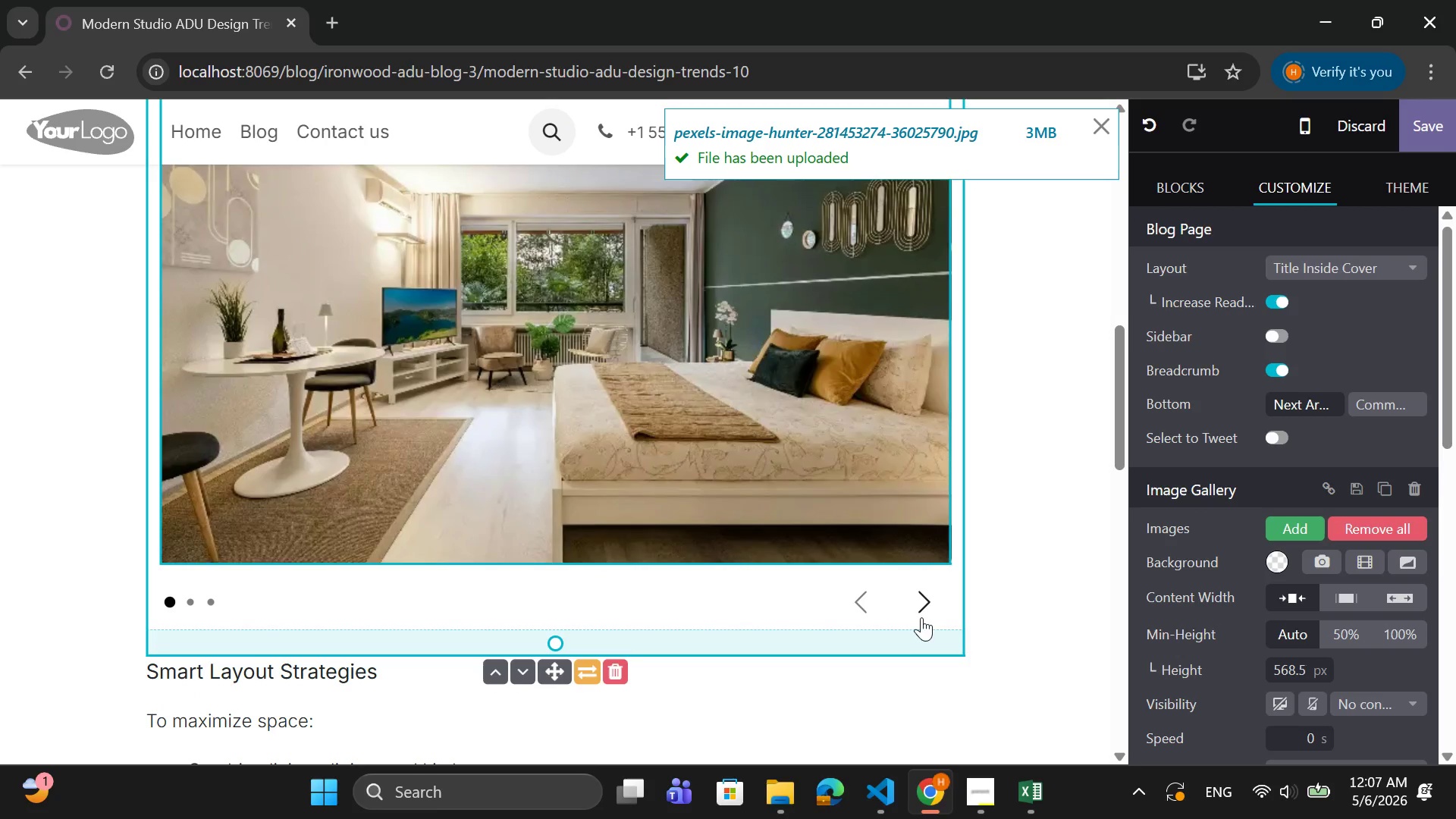 
left_click([930, 607])
 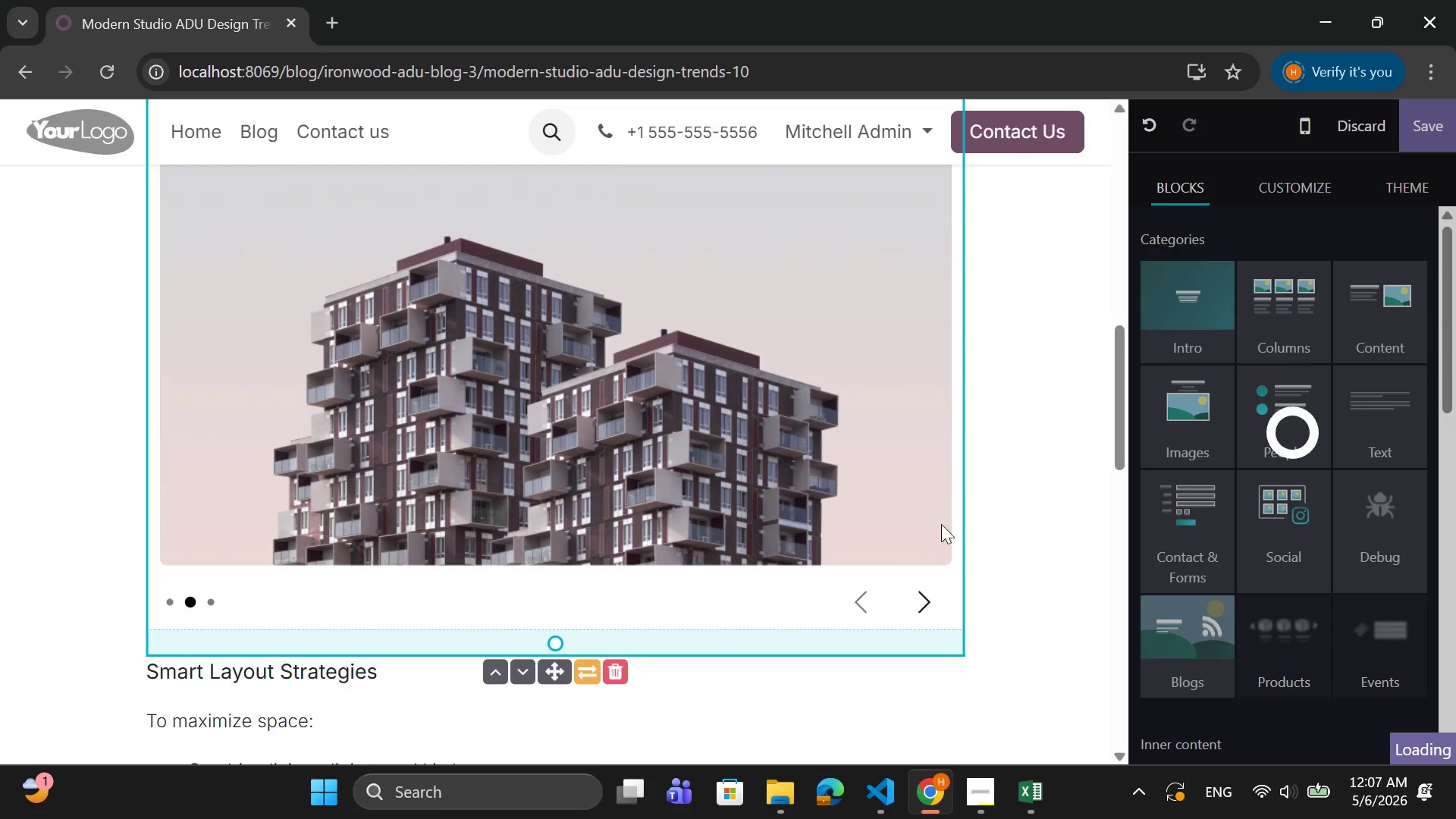 
double_click([786, 448])
 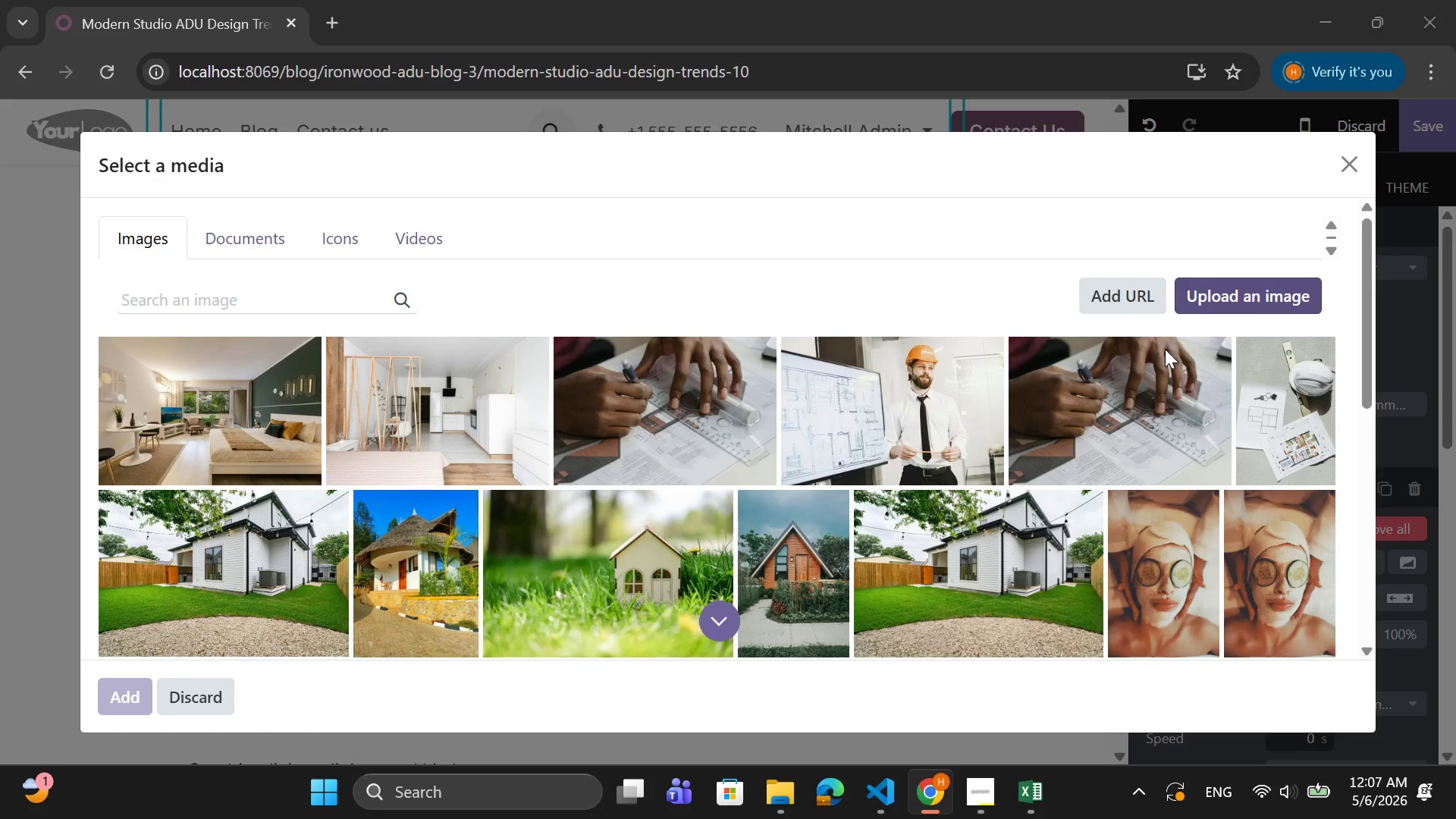 
wait(6.41)
 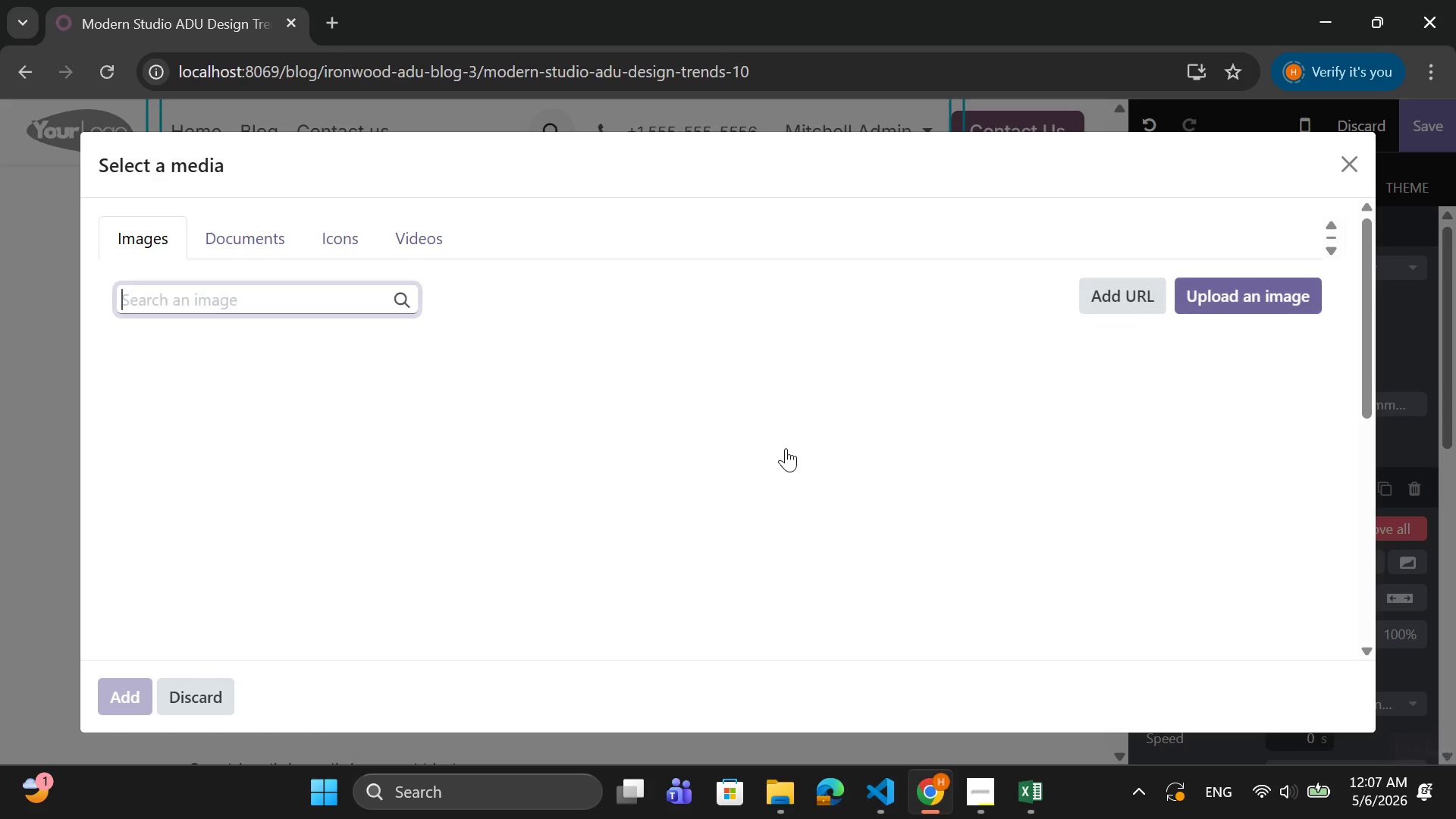 
left_click([512, 286])
 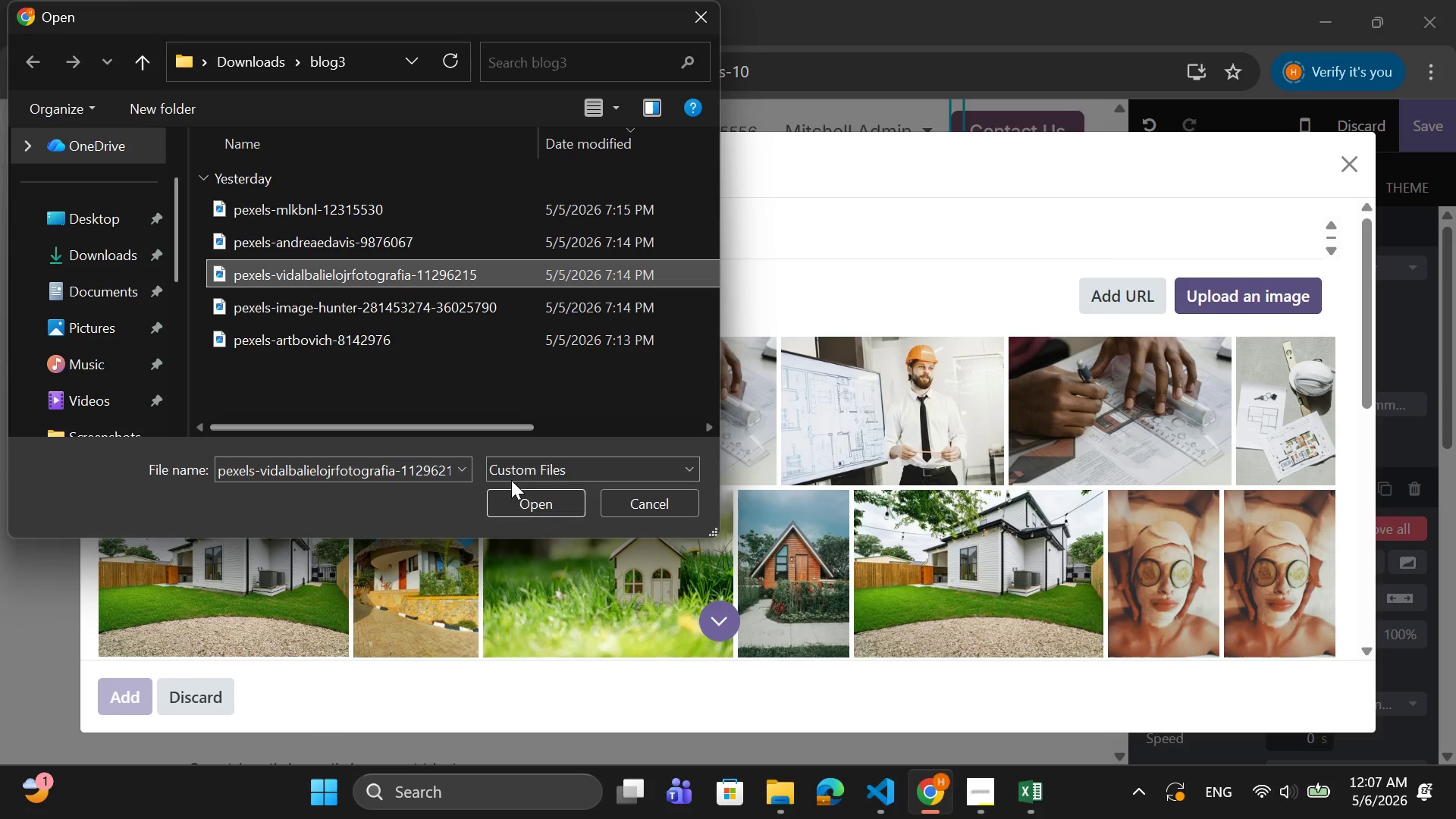 
left_click([511, 494])
 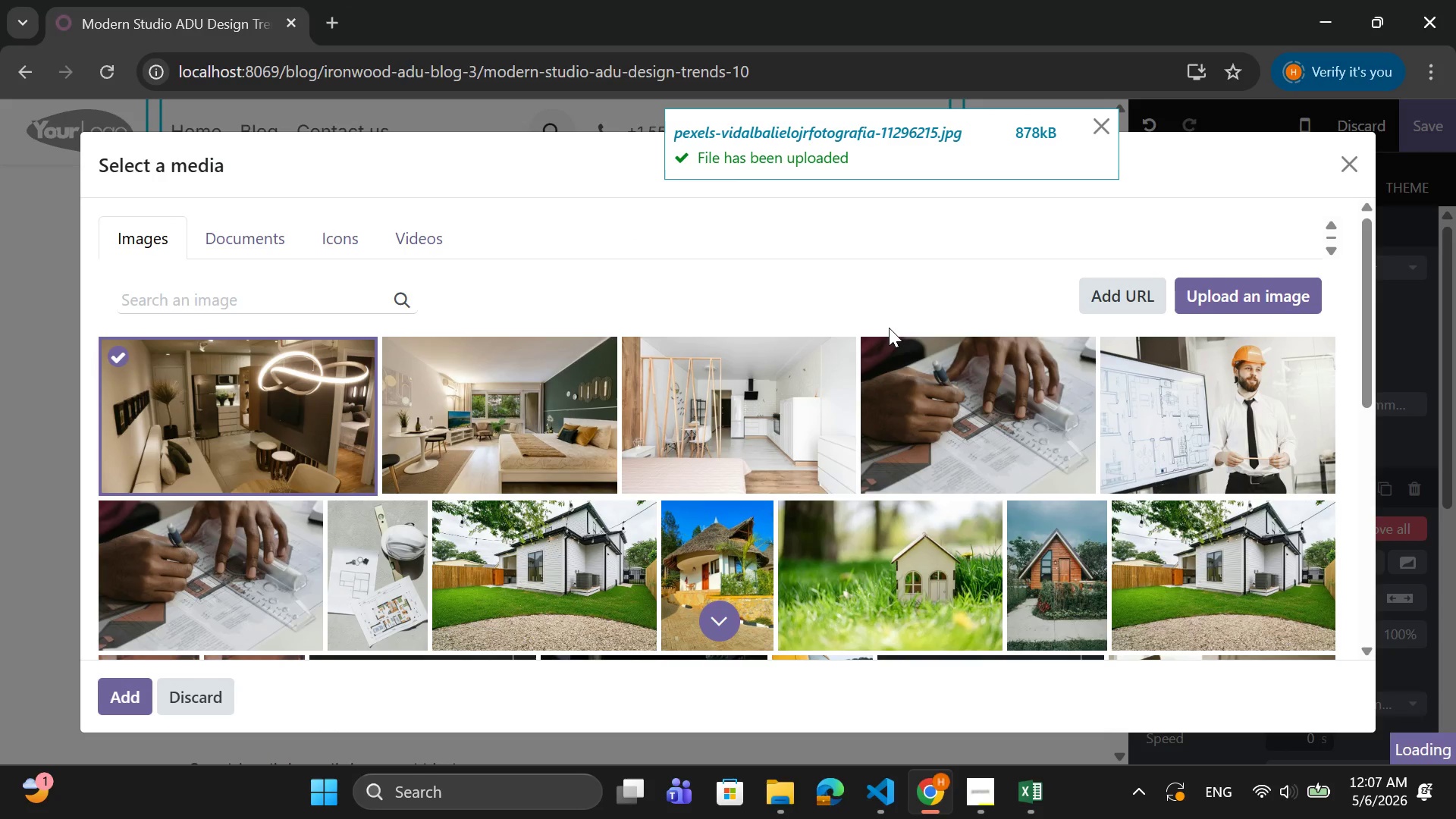 
wait(5.61)
 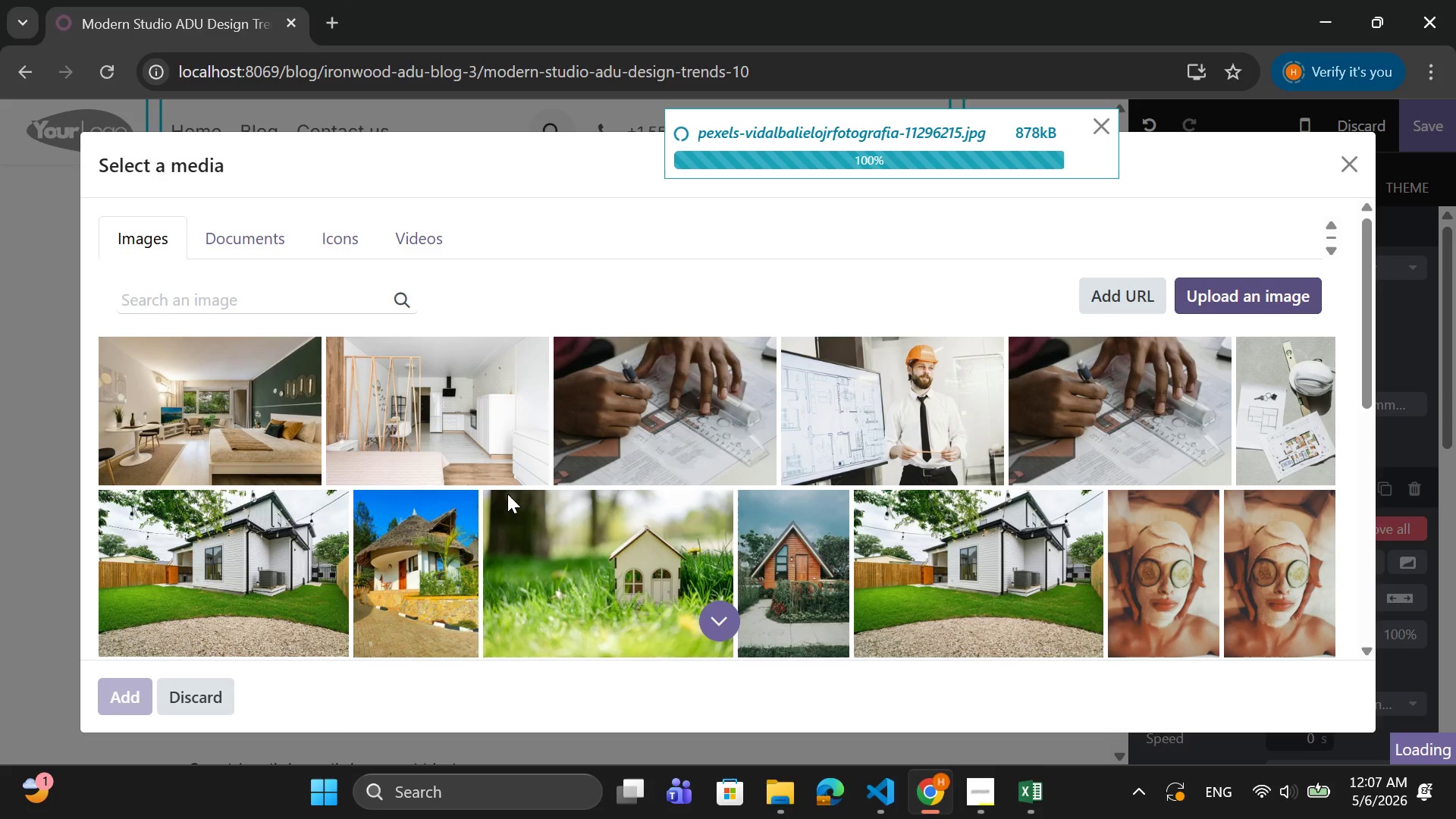 
scroll: coordinate [747, 438], scroll_direction: none, amount: 0.0
 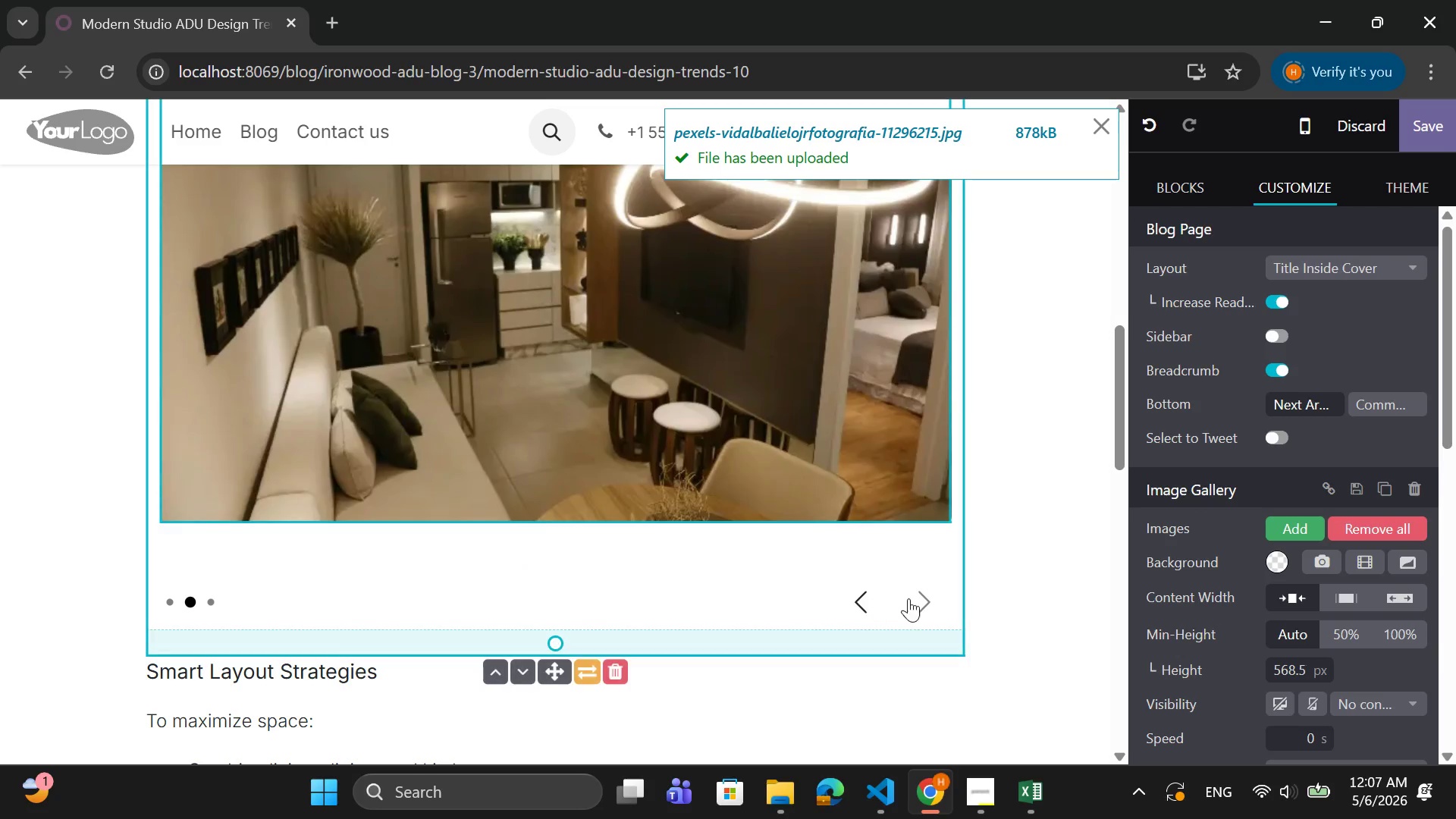 
left_click([921, 599])
 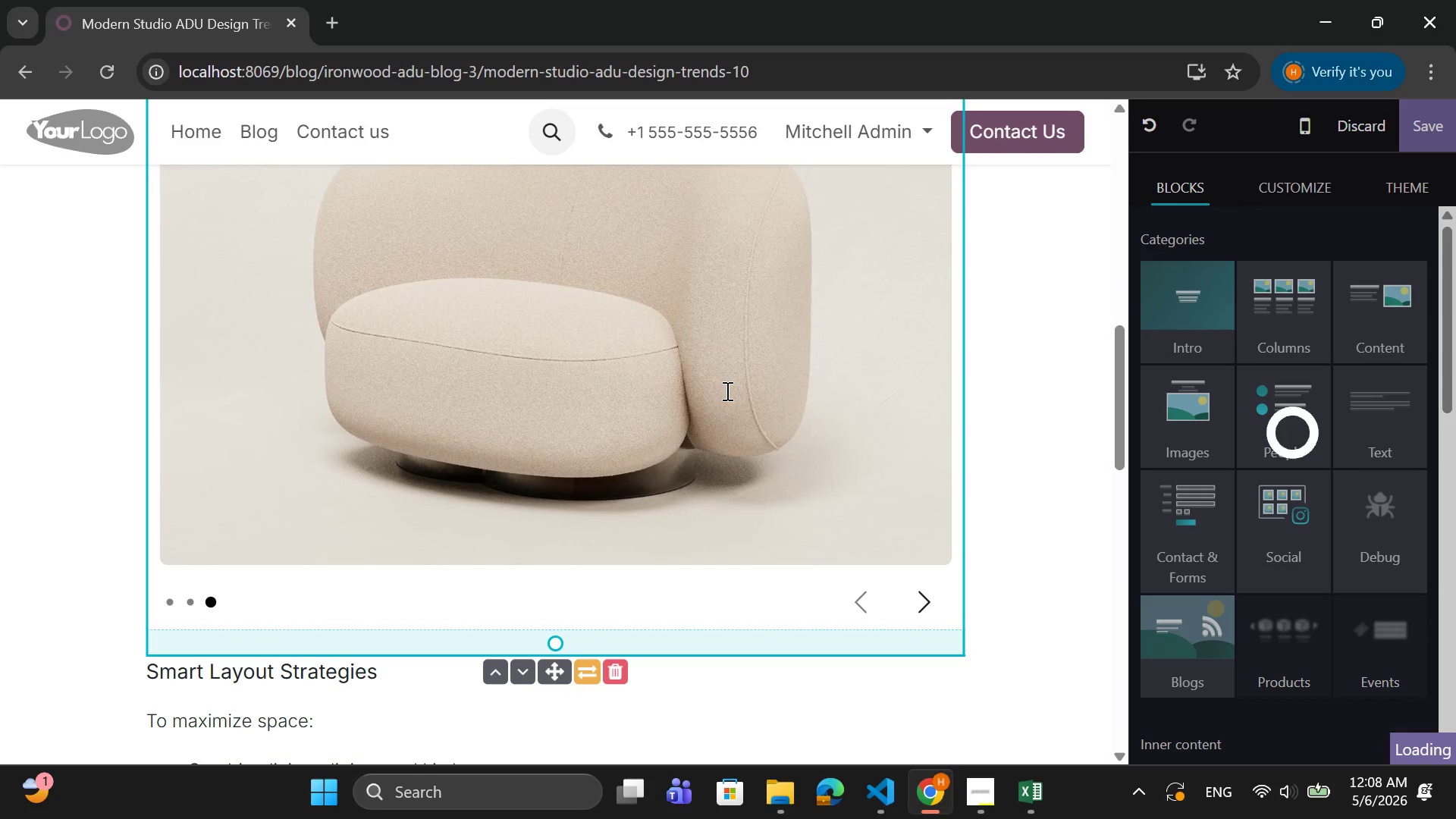 
double_click([726, 391])
 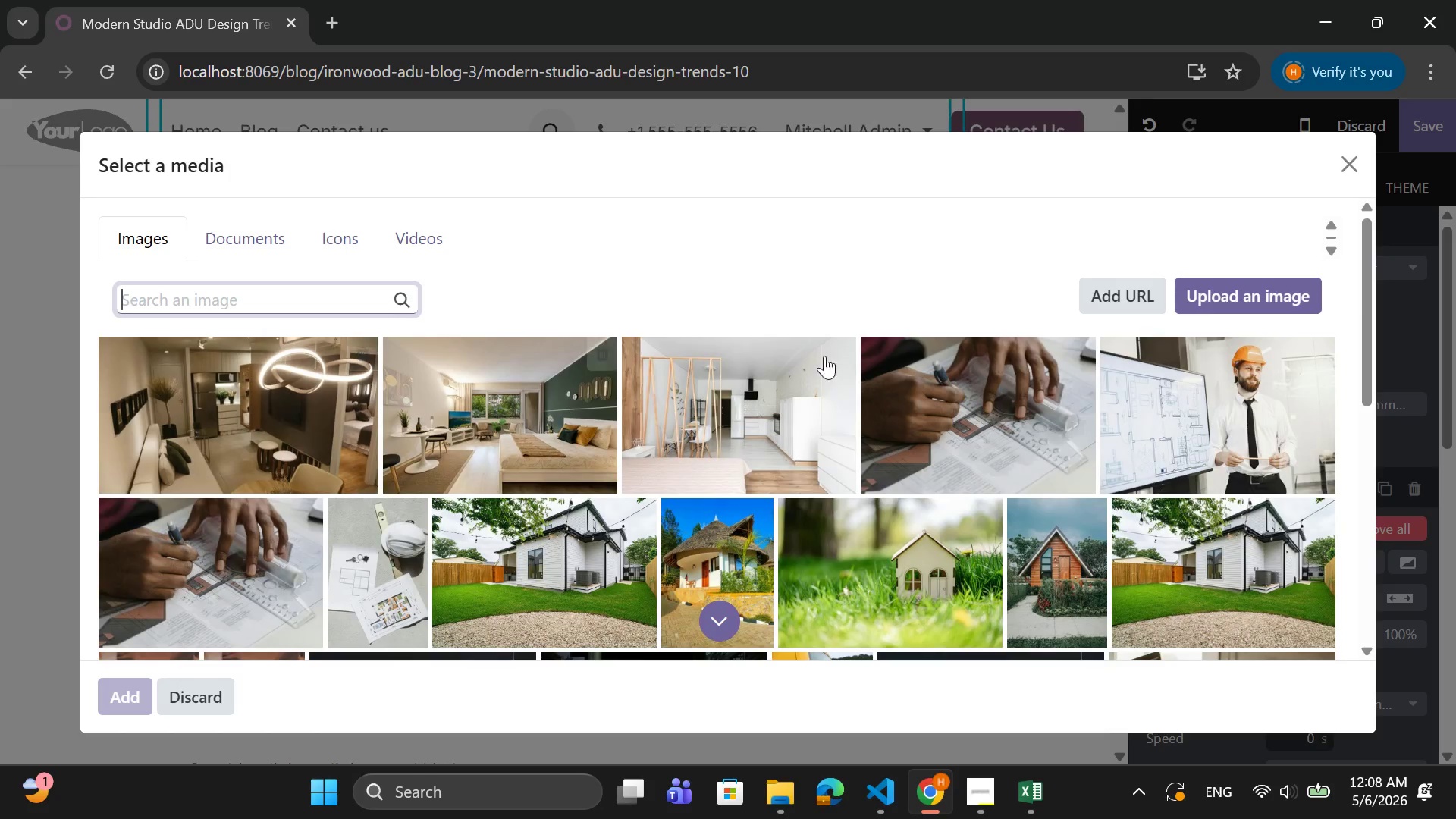 
left_click([1291, 292])
 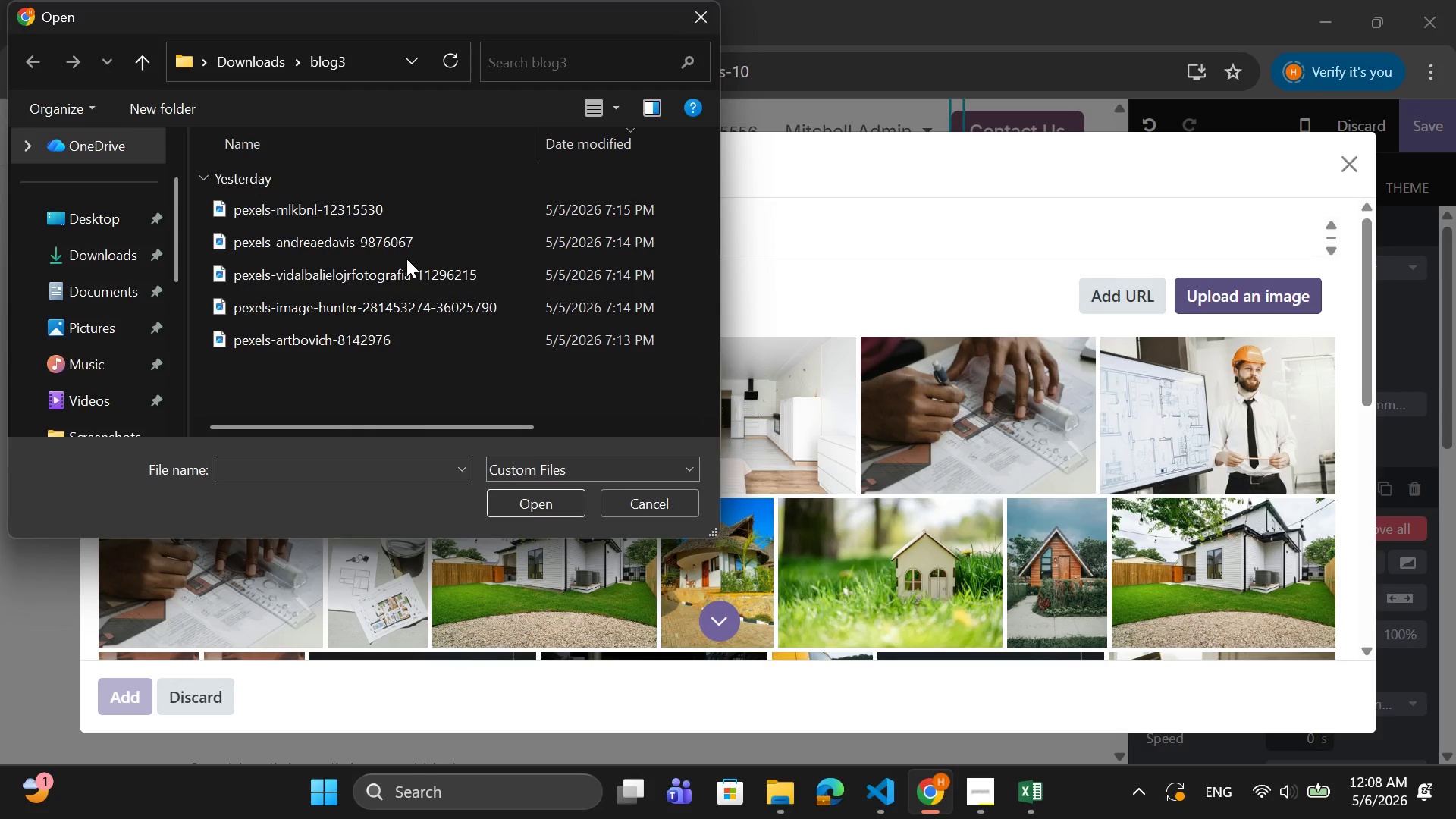 
left_click([416, 239])
 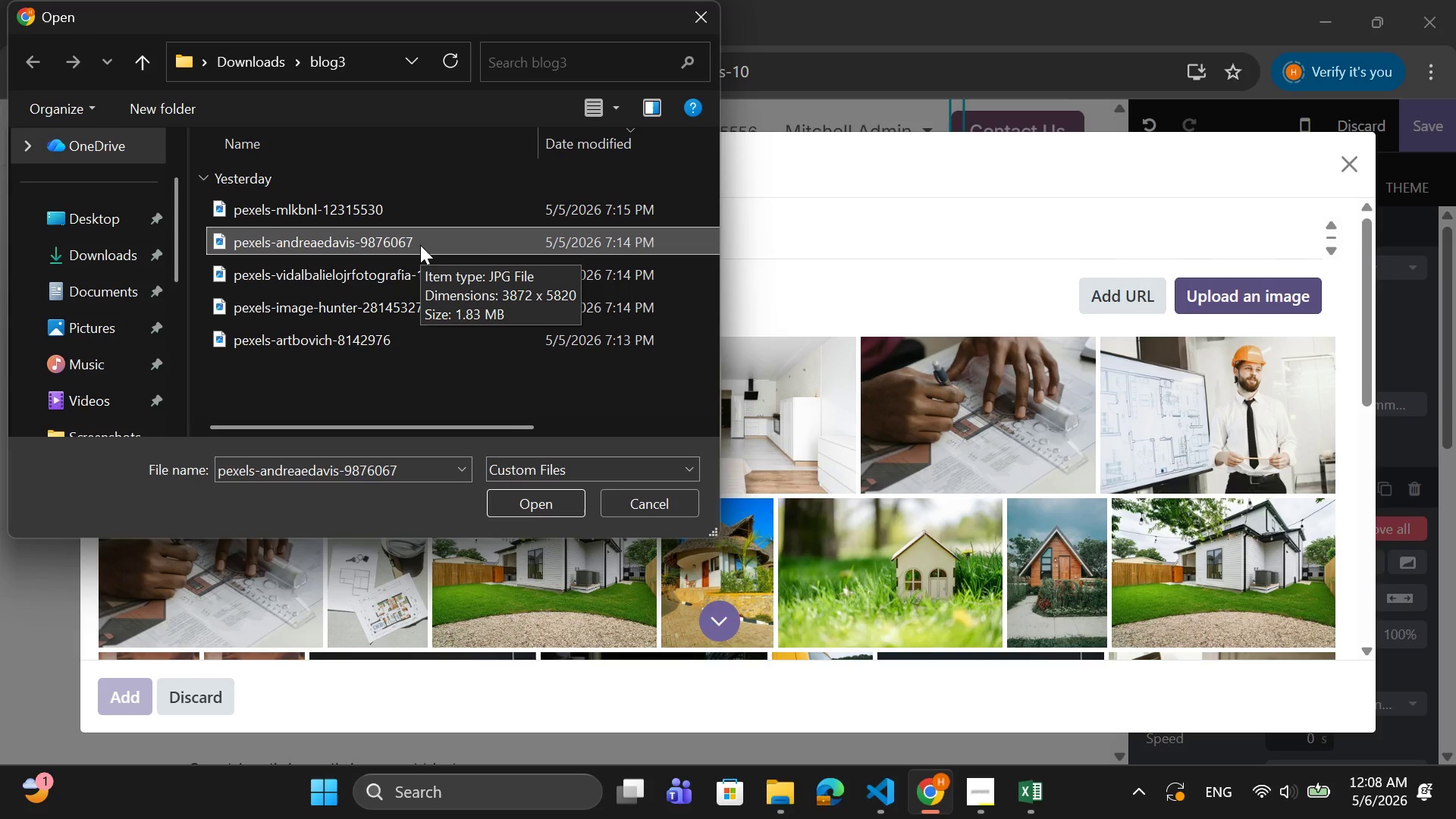 
left_click([539, 510])
 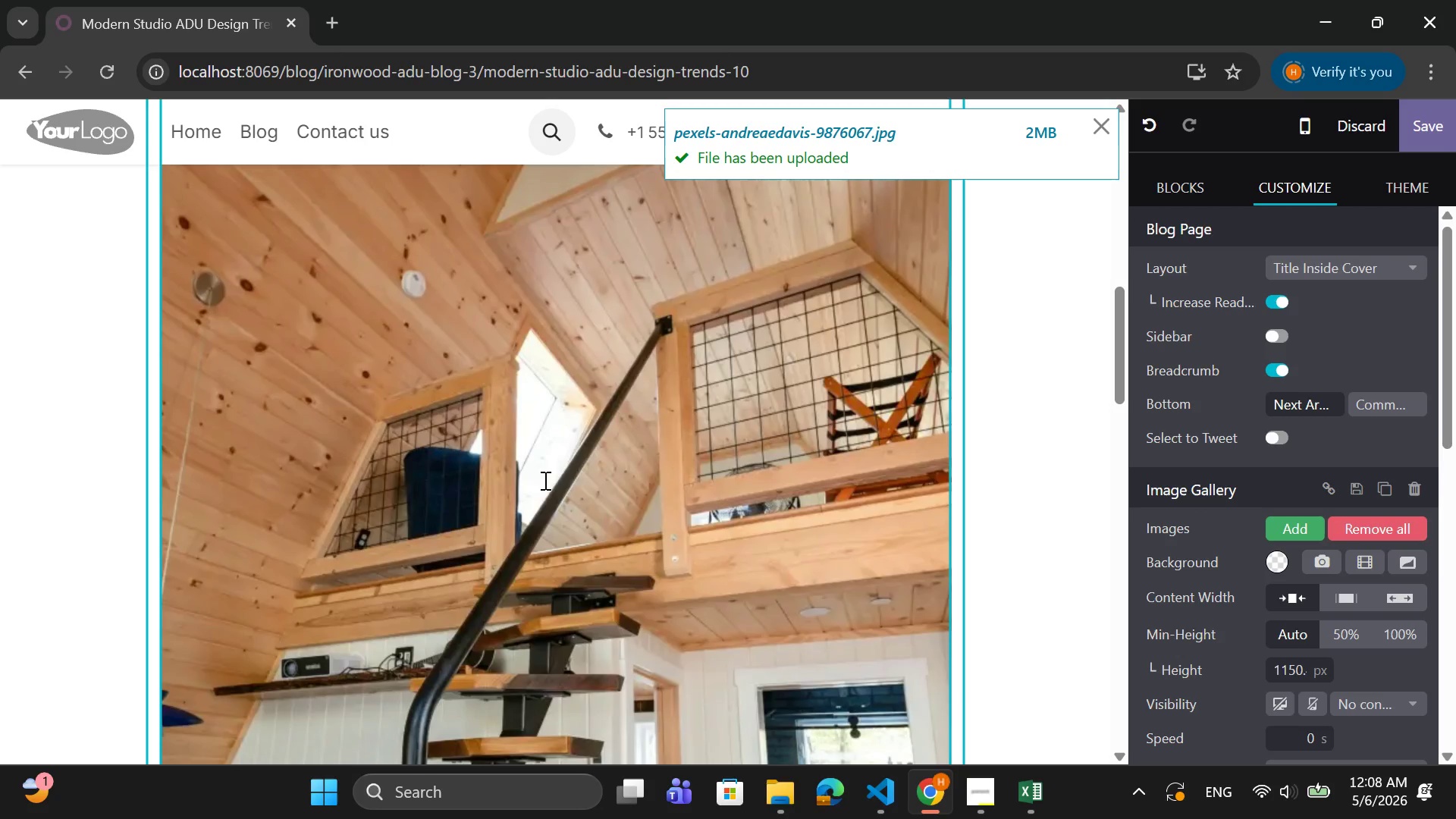 
wait(6.97)
 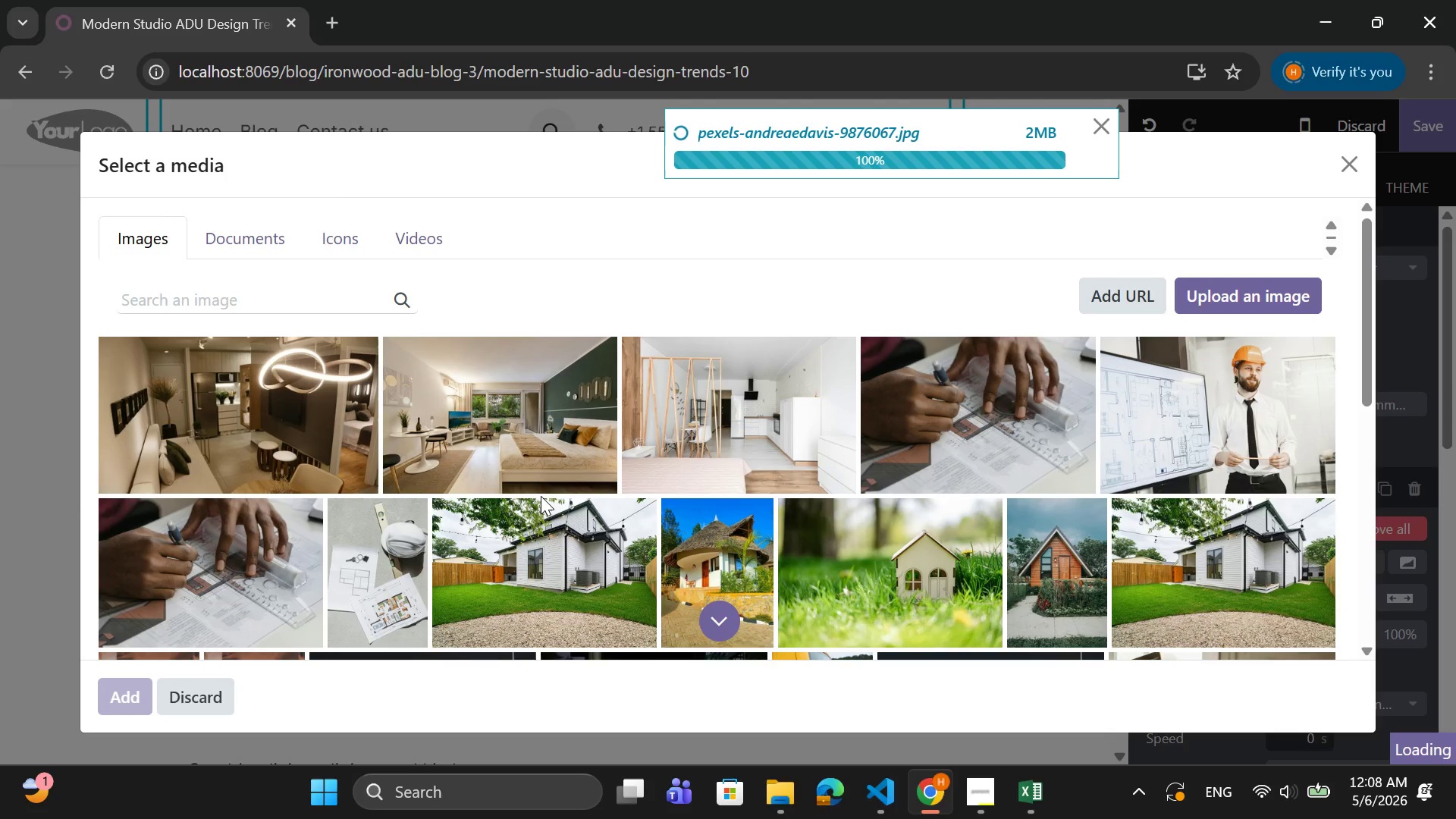 
scroll: coordinate [564, 509], scroll_direction: down, amount: 5.0
 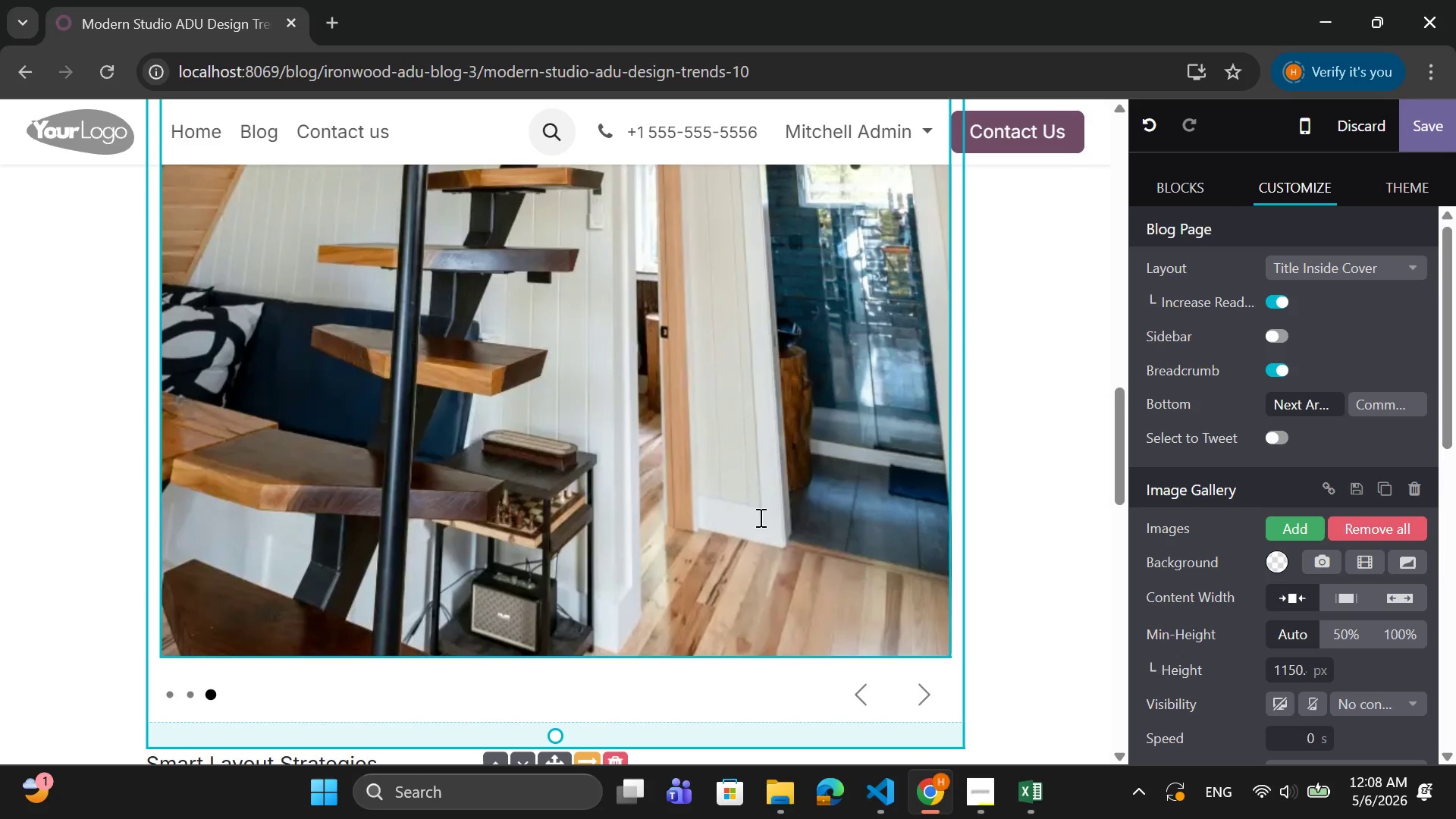 
left_click([759, 517])
 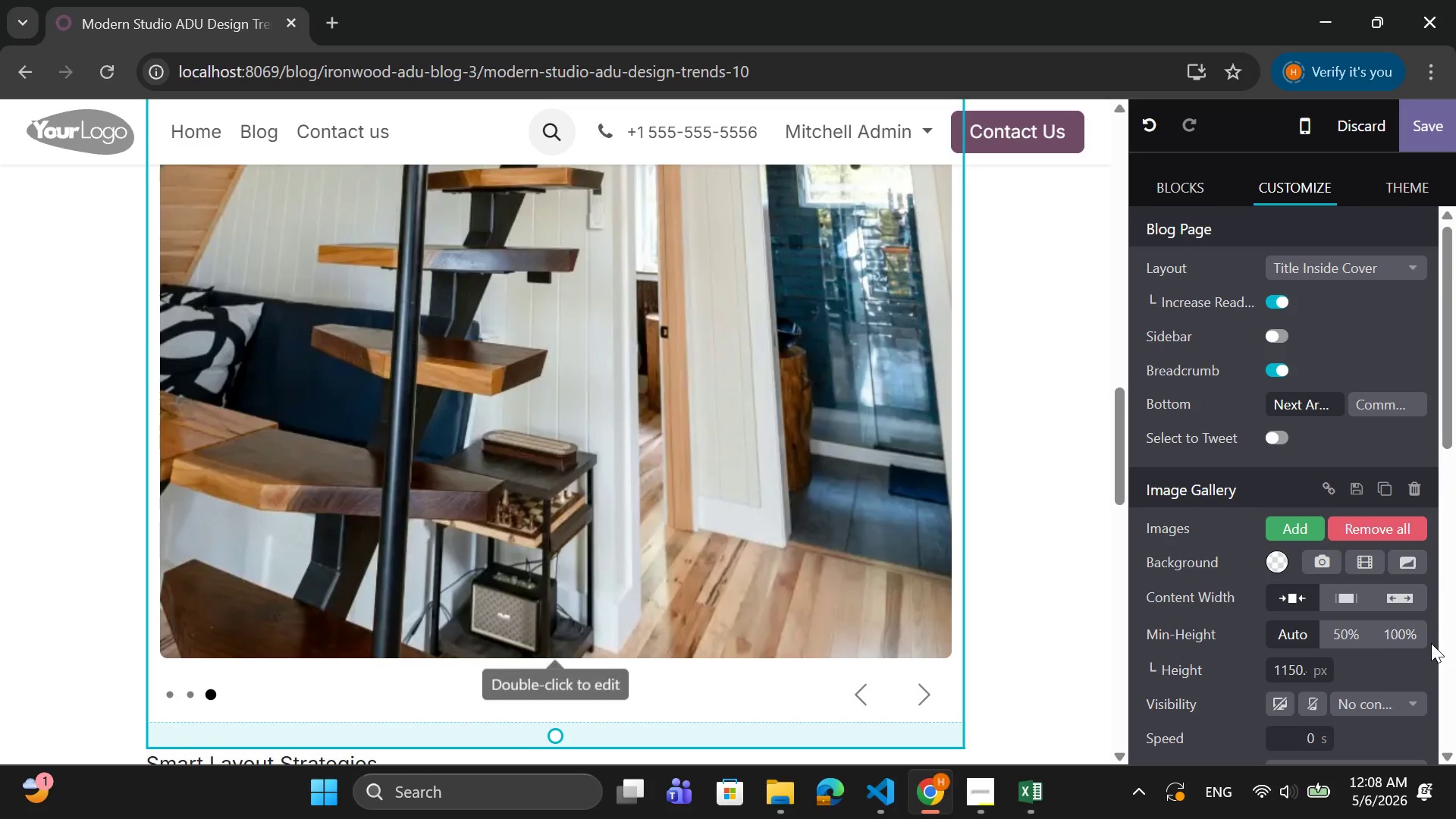 
scroll: coordinate [1429, 643], scroll_direction: down, amount: 6.0
 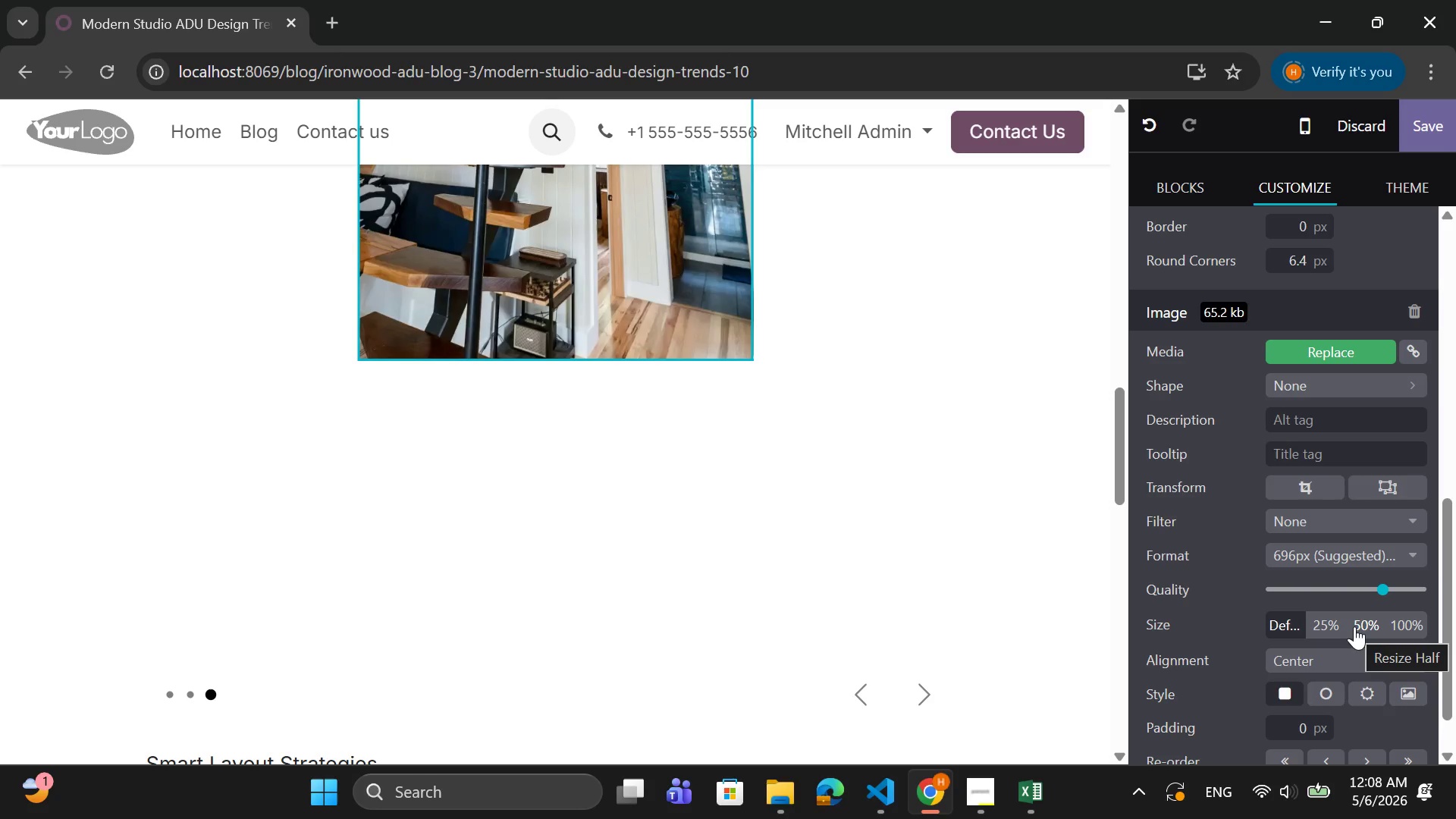 
left_click([1354, 626])
 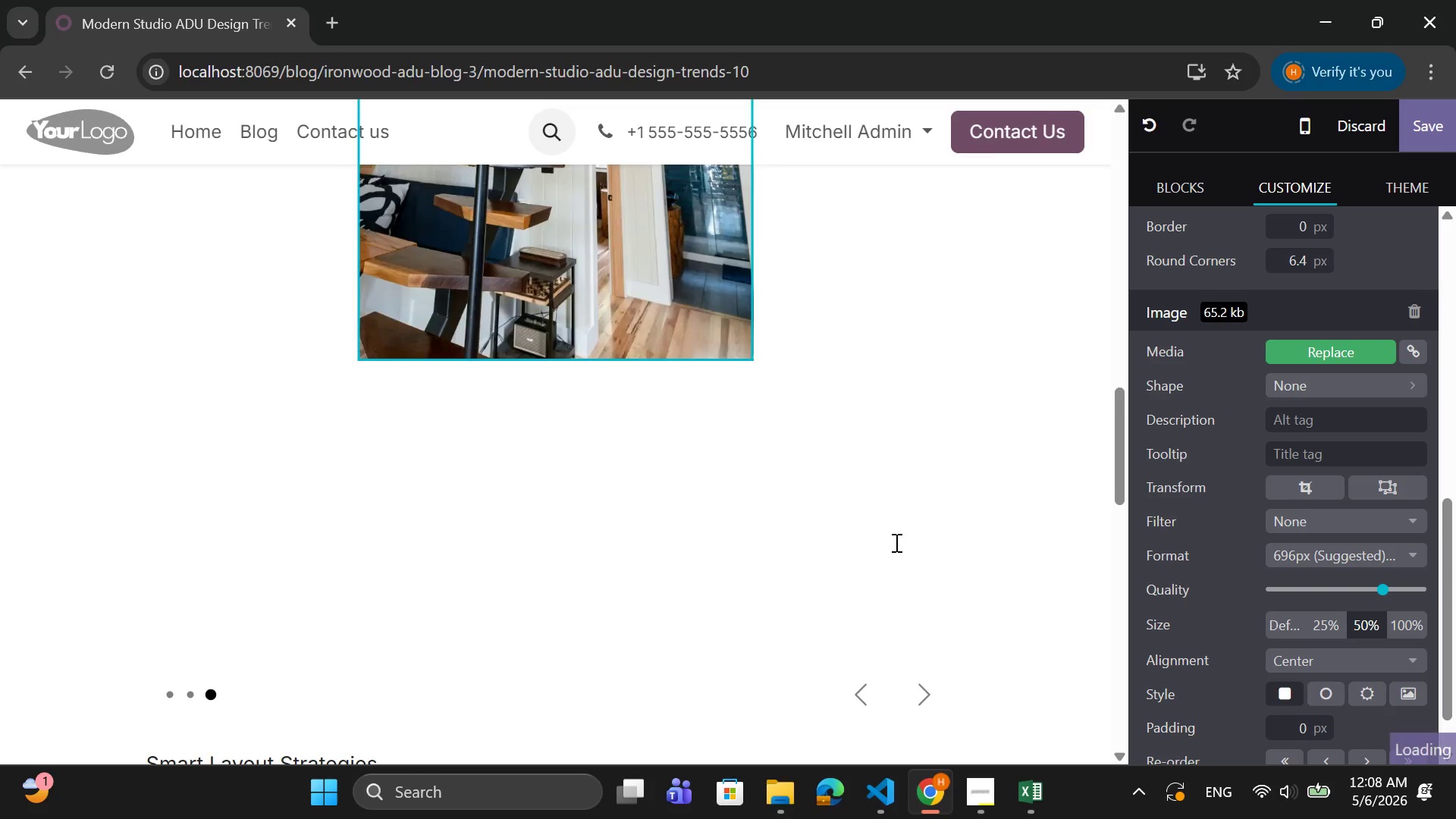 
scroll: coordinate [894, 542], scroll_direction: up, amount: 2.0
 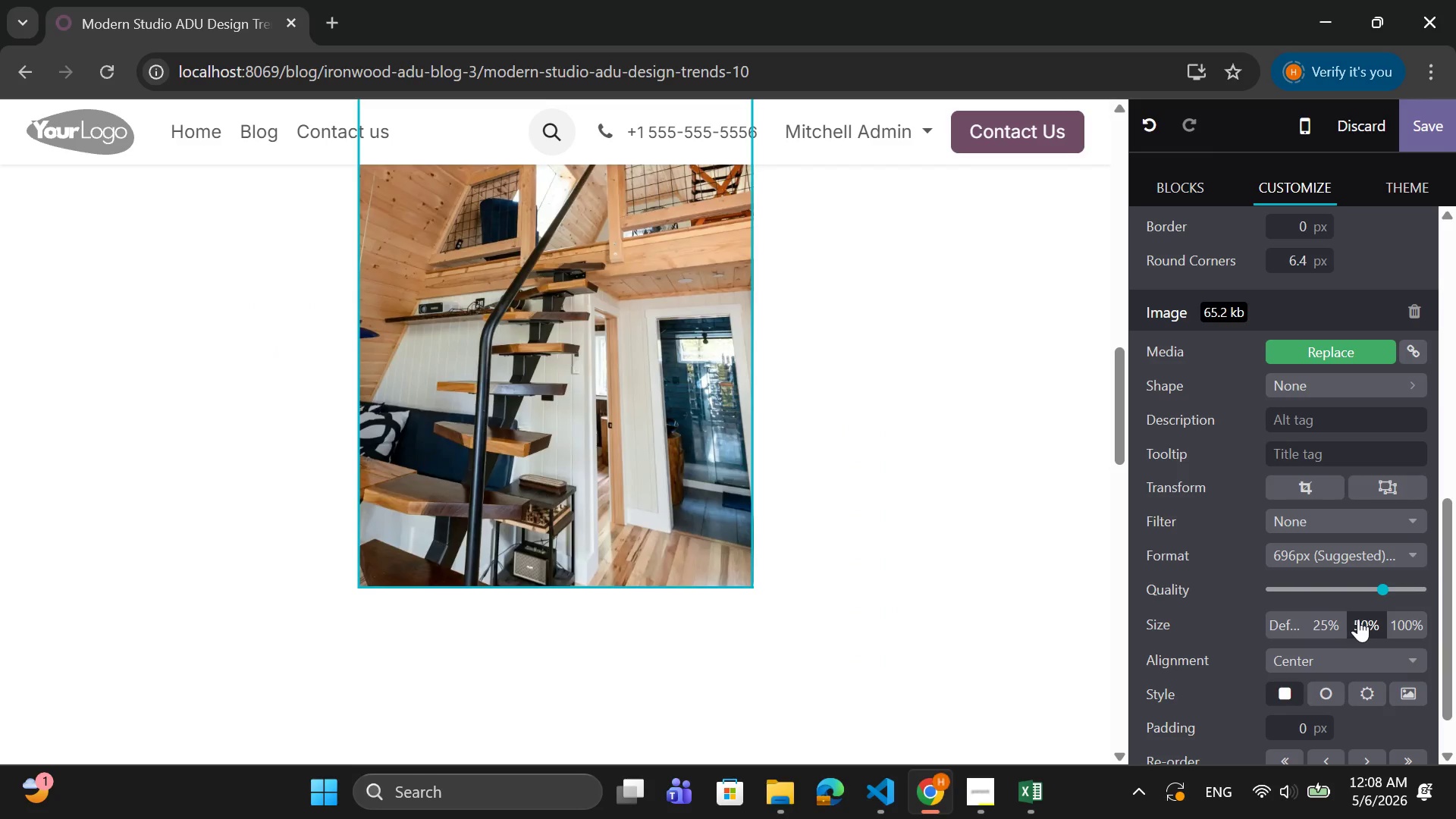 
wait(6.67)
 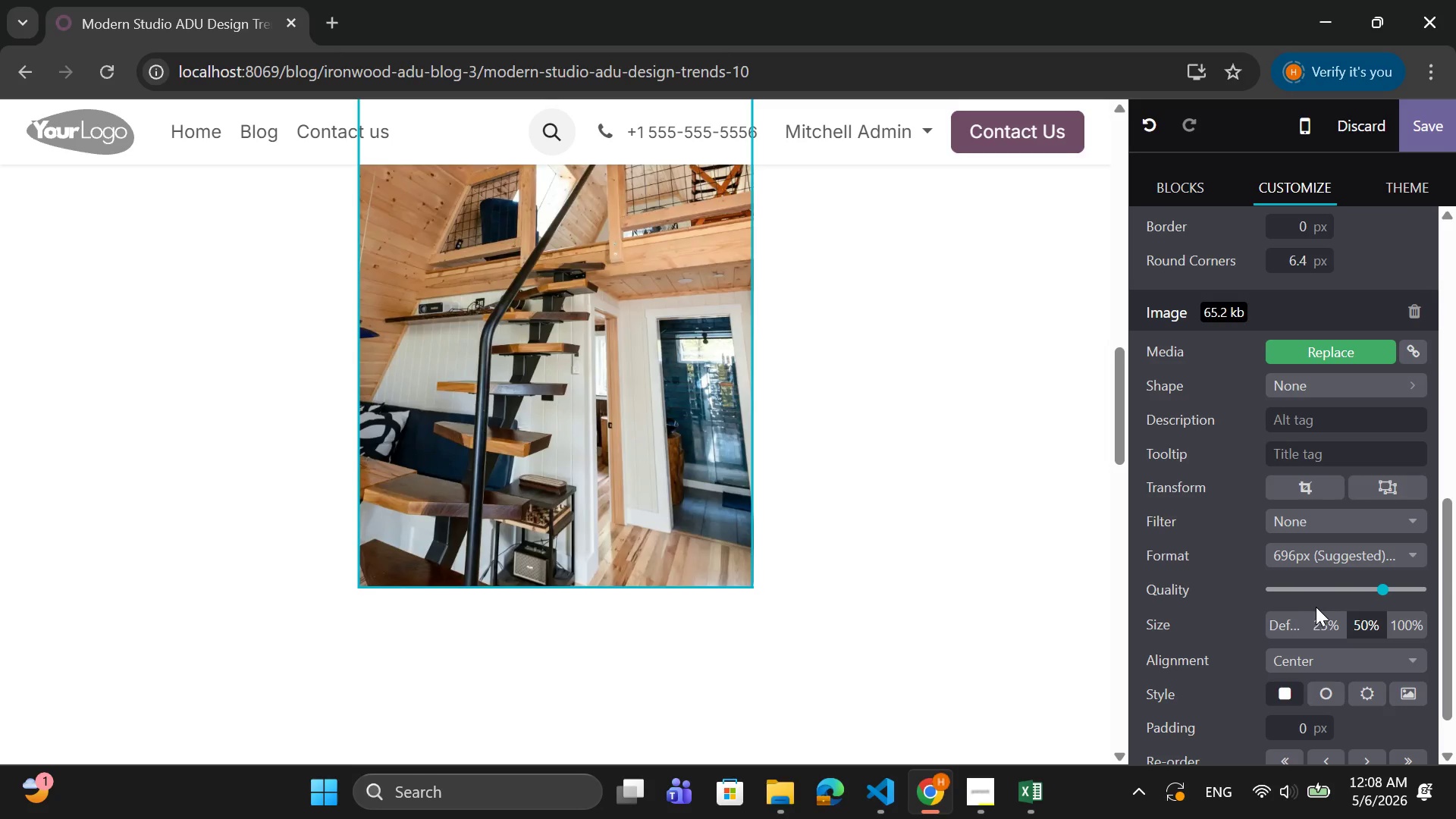 
mouse_move([1380, 621])
 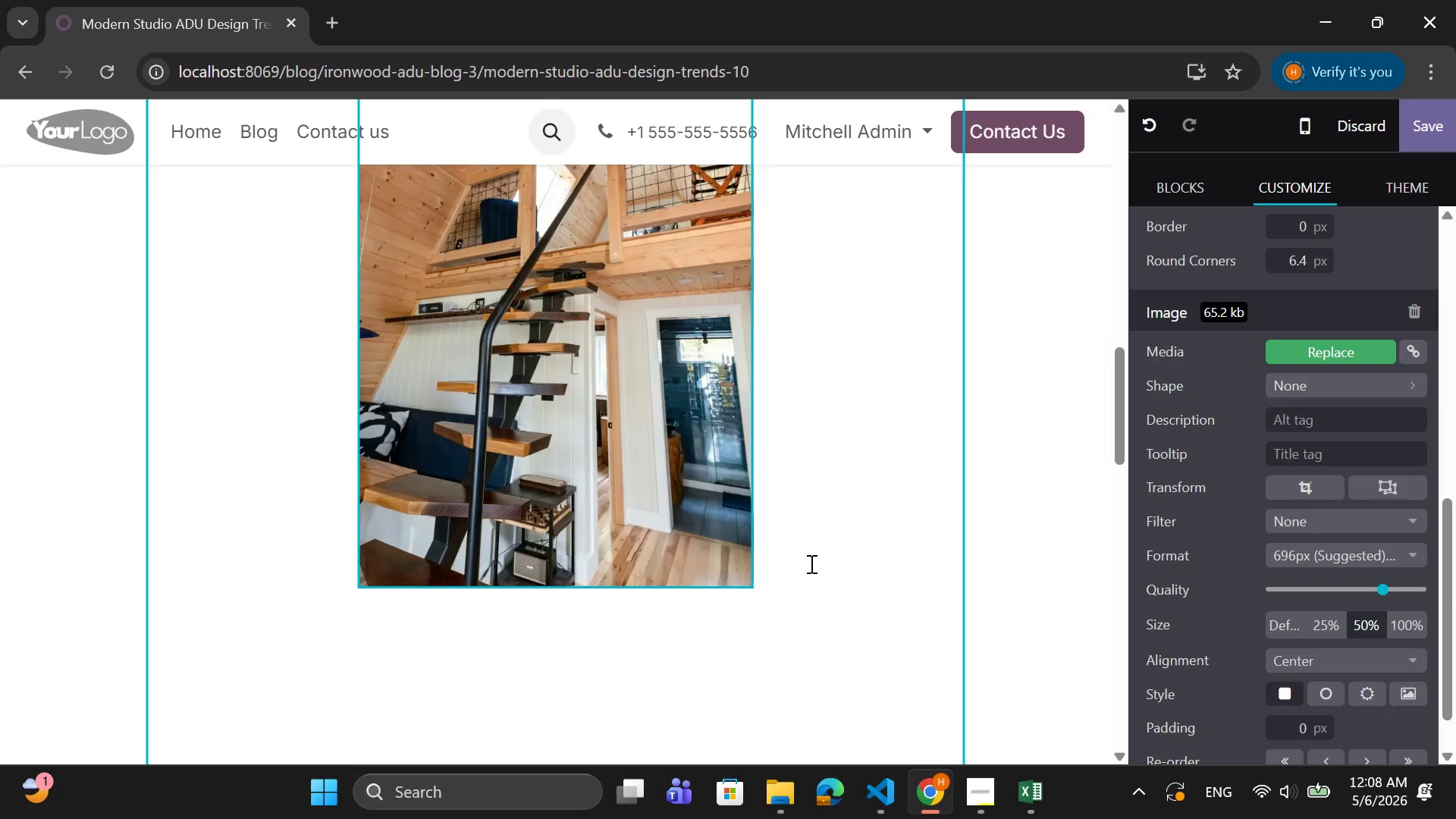 
scroll: coordinate [810, 563], scroll_direction: down, amount: 3.0
 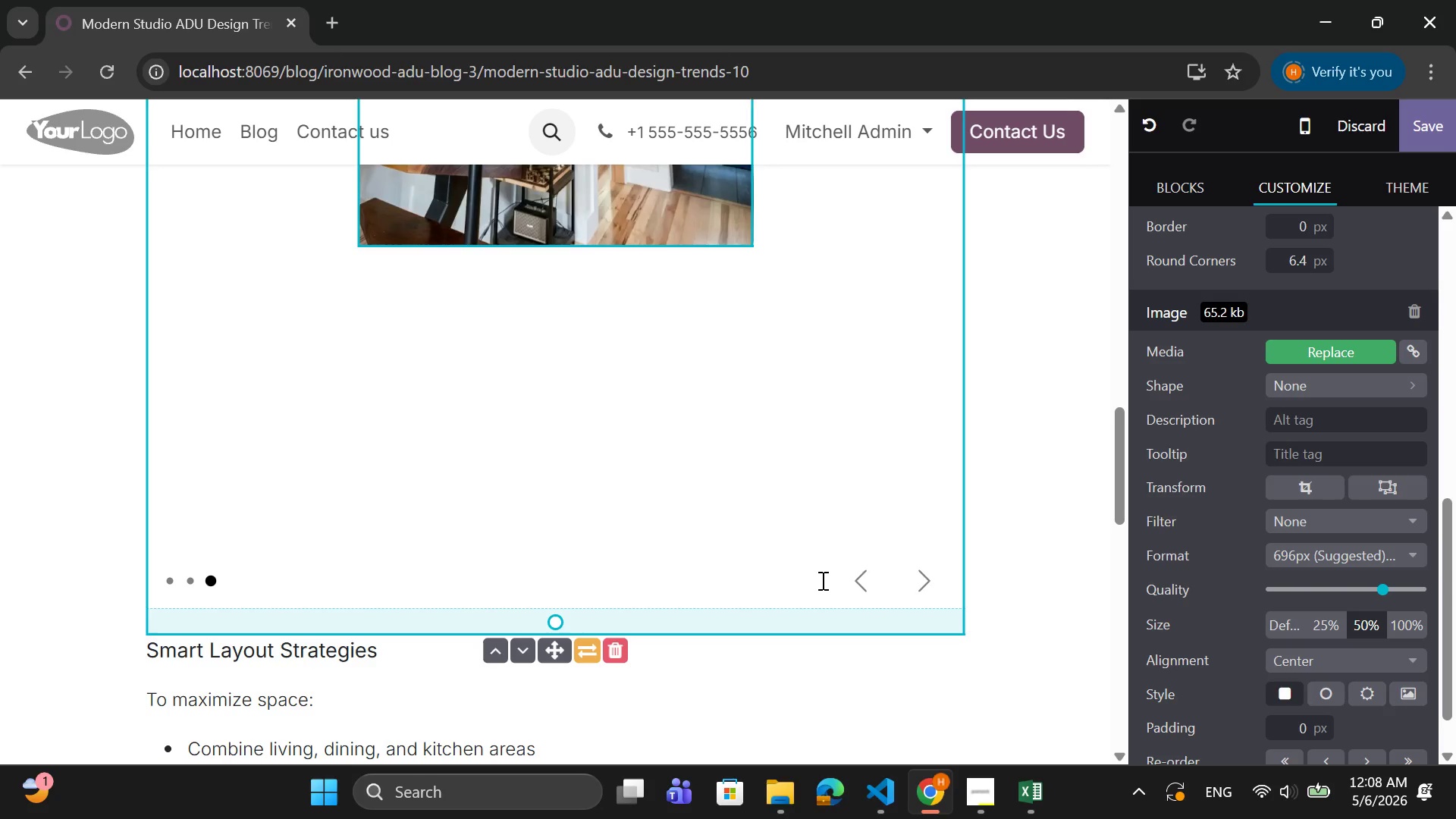 
left_click([850, 579])
 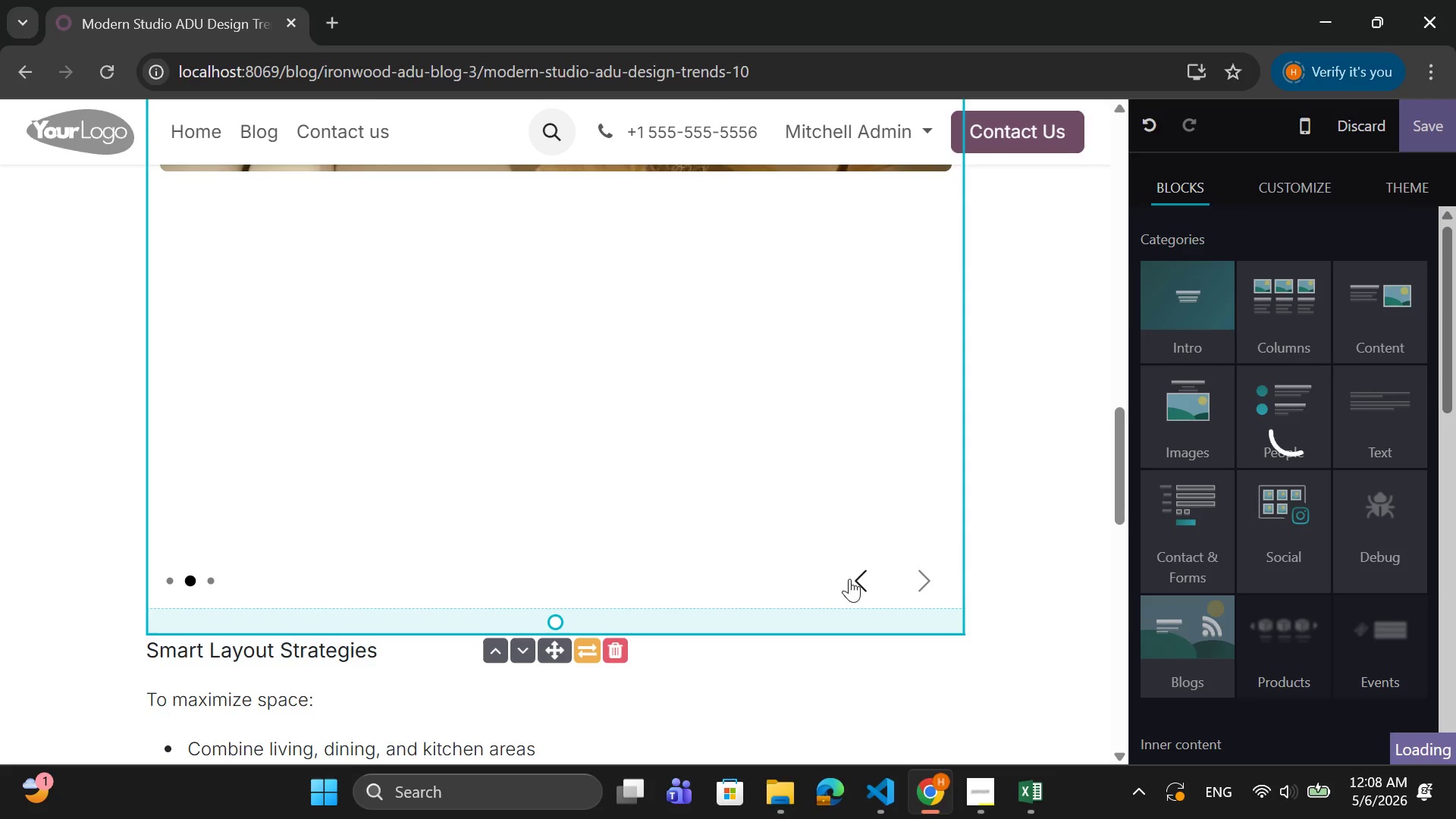 
scroll: coordinate [822, 553], scroll_direction: up, amount: 5.0
 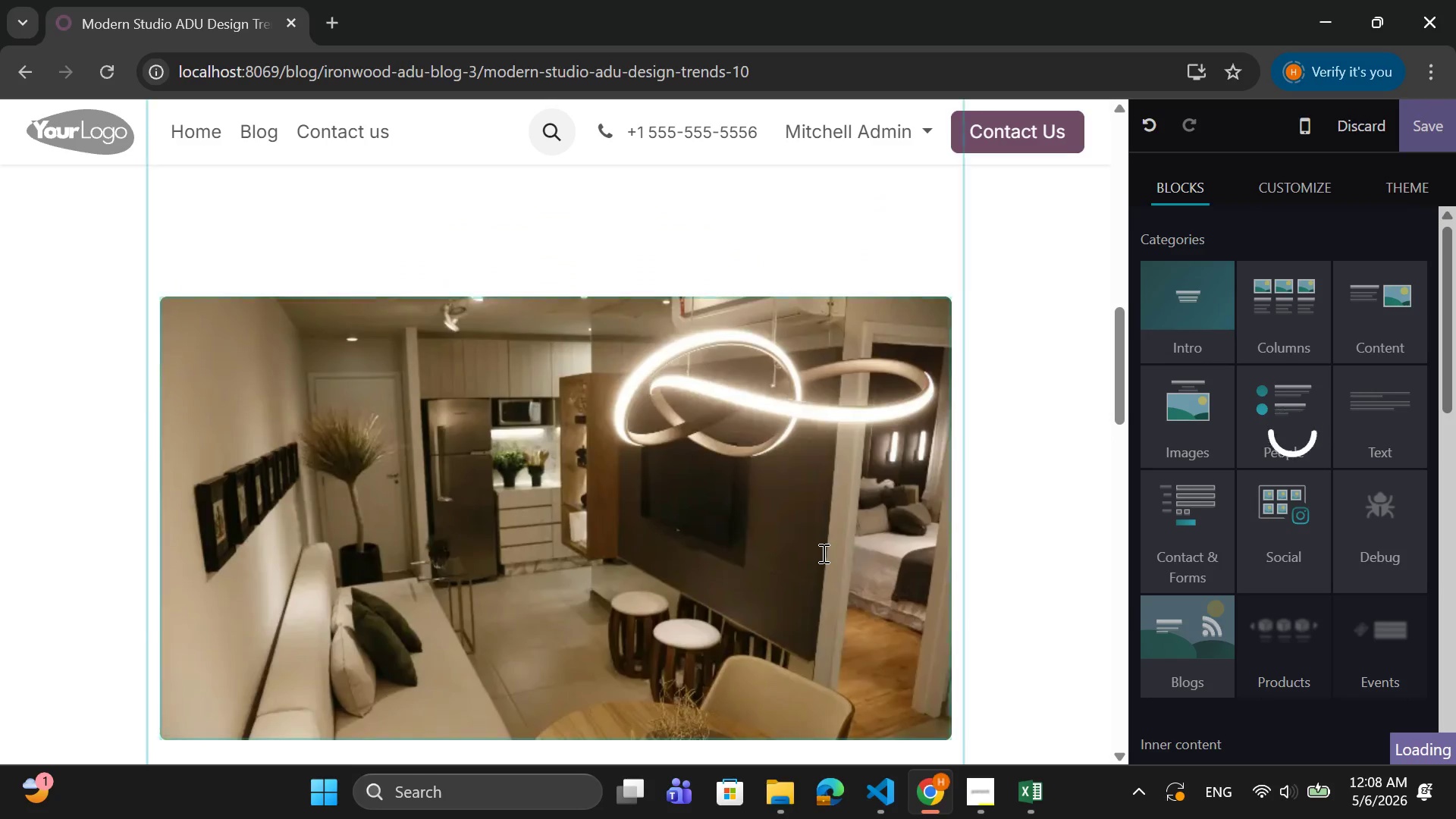 
scroll: coordinate [822, 553], scroll_direction: down, amount: 3.0
 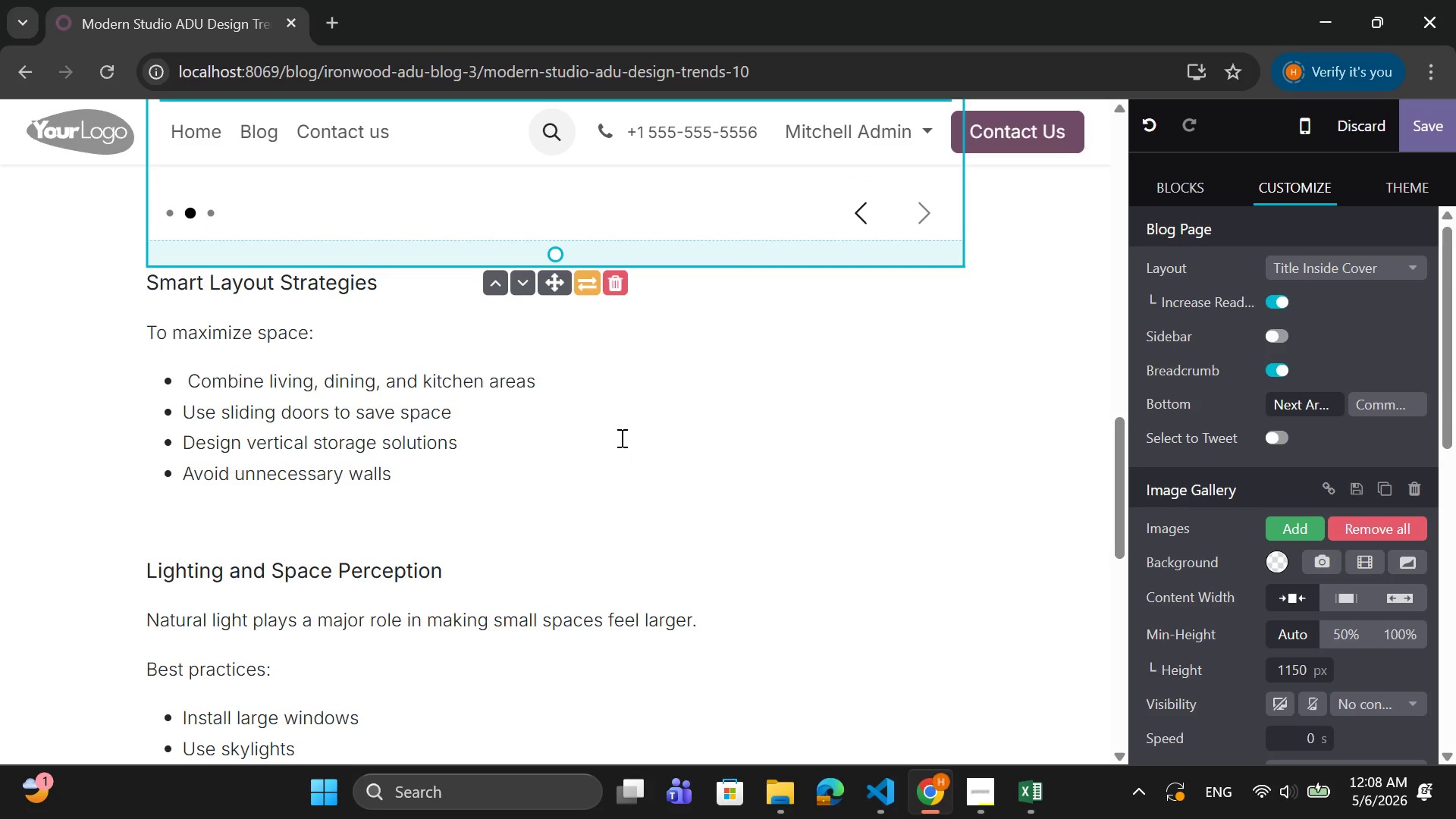 
left_click([623, 433])
 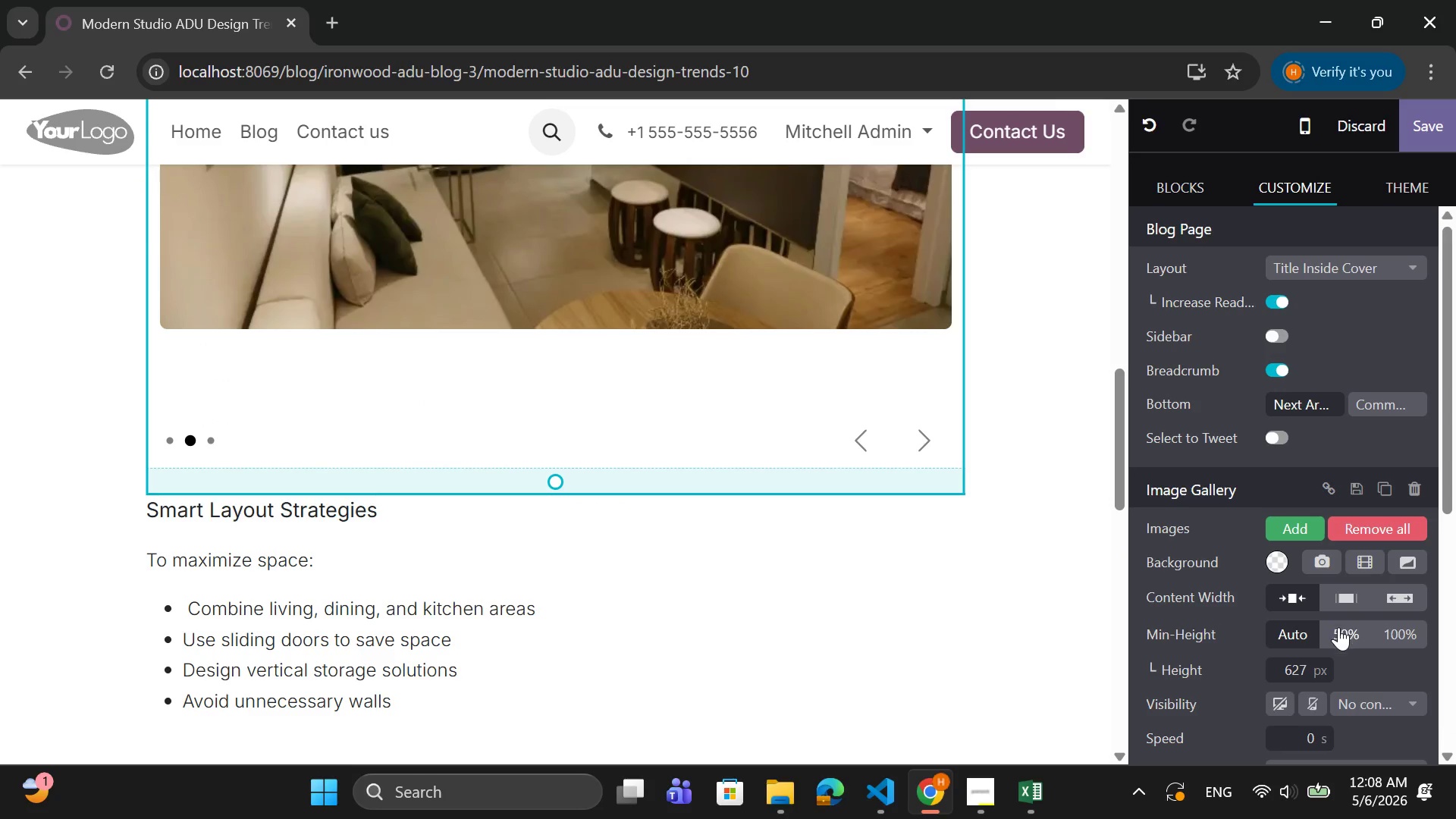 
scroll: coordinate [623, 433], scroll_direction: up, amount: 2.0
 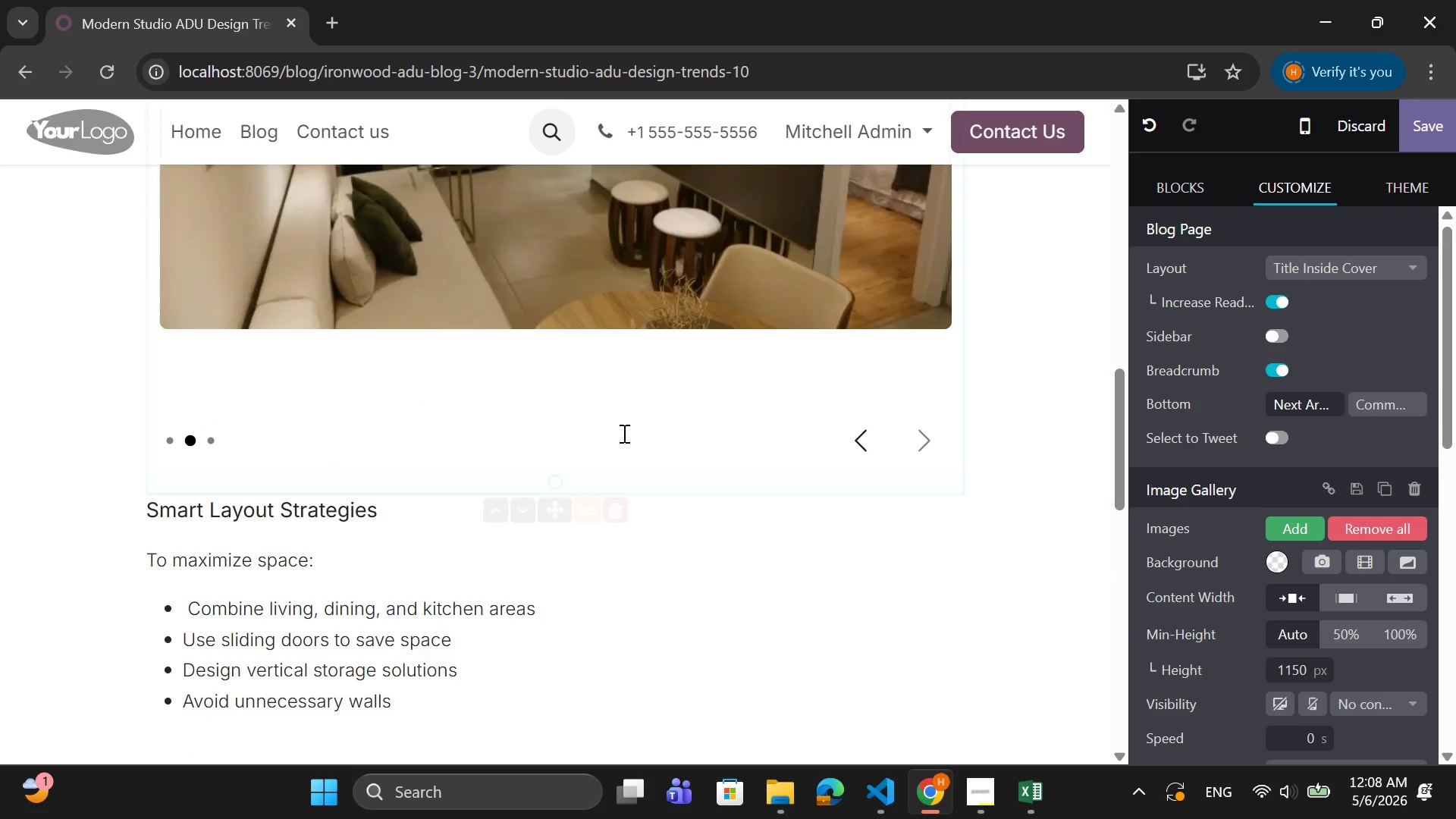 
left_click([1335, 631])
 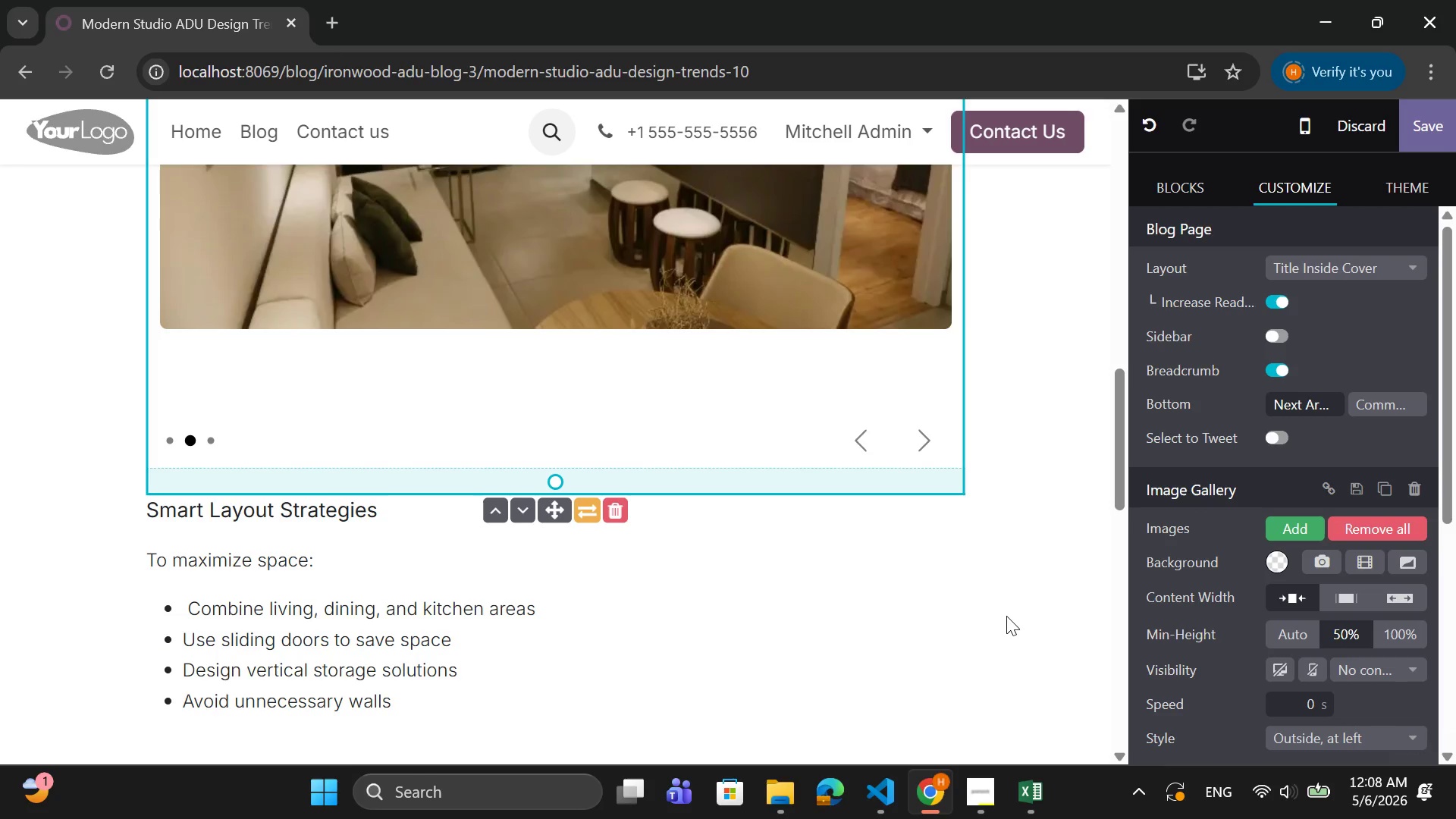 
scroll: coordinate [836, 502], scroll_direction: up, amount: 4.0
 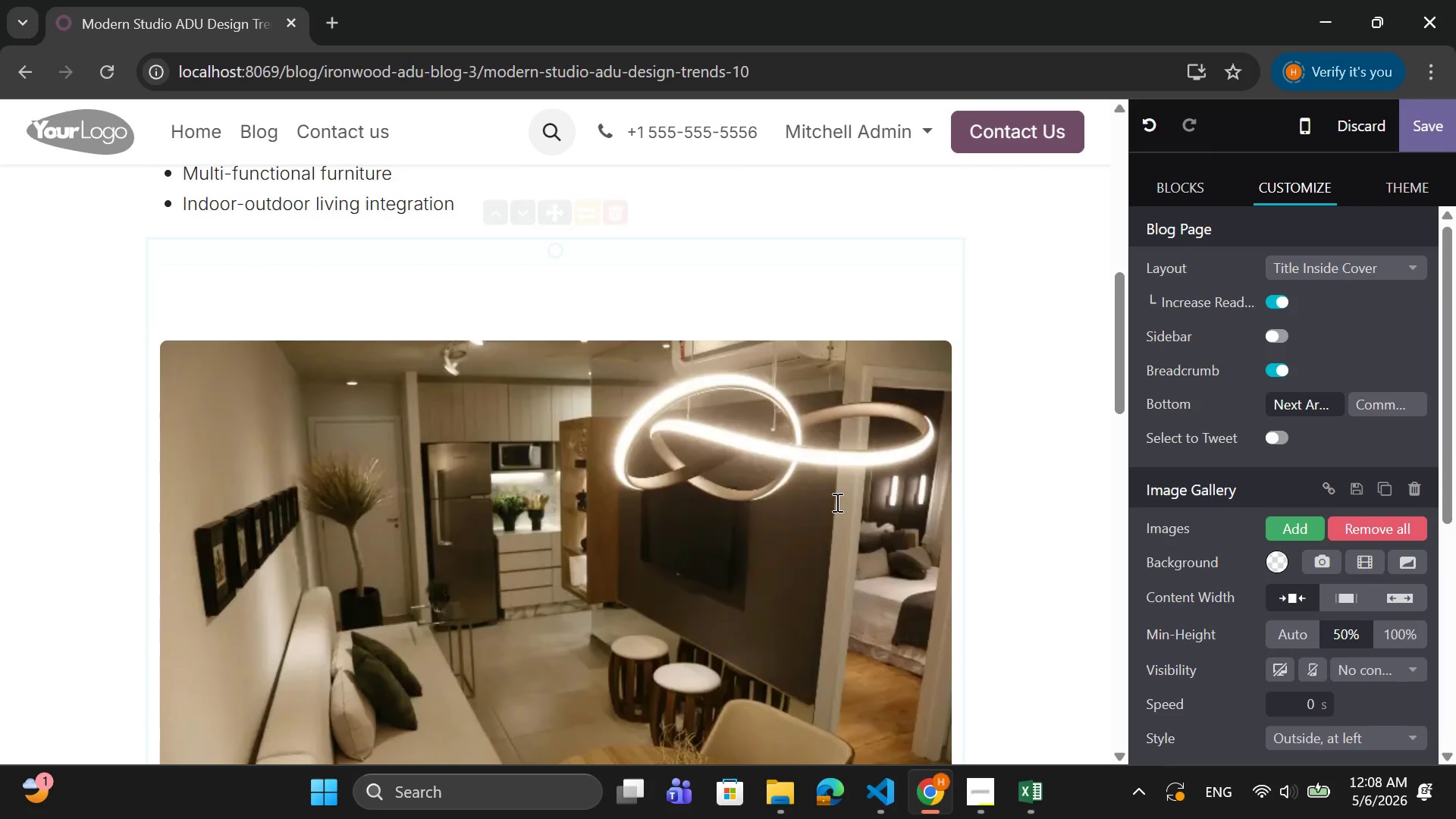 
scroll: coordinate [939, 694], scroll_direction: down, amount: 3.0
 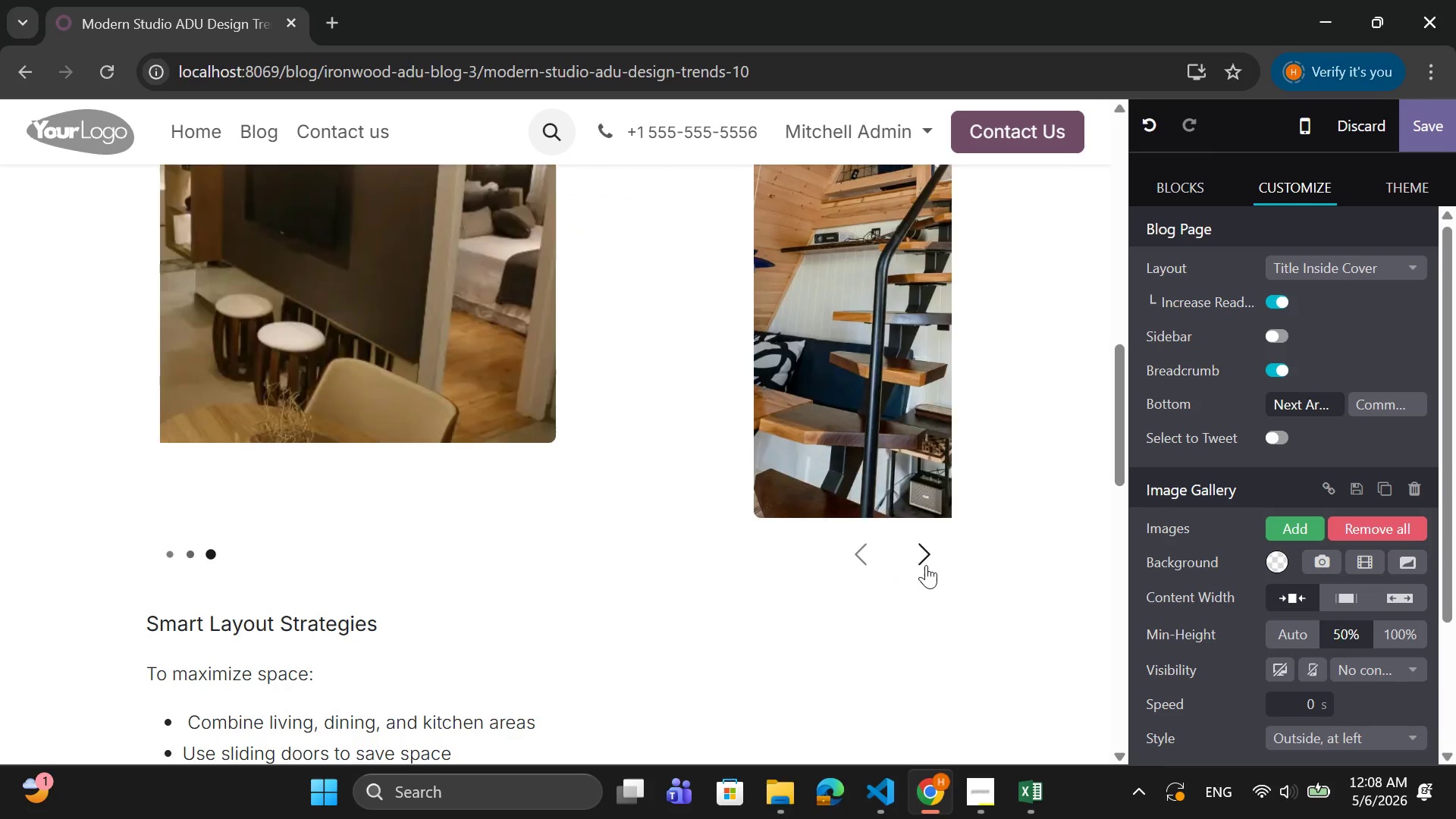 
left_click([925, 554])
 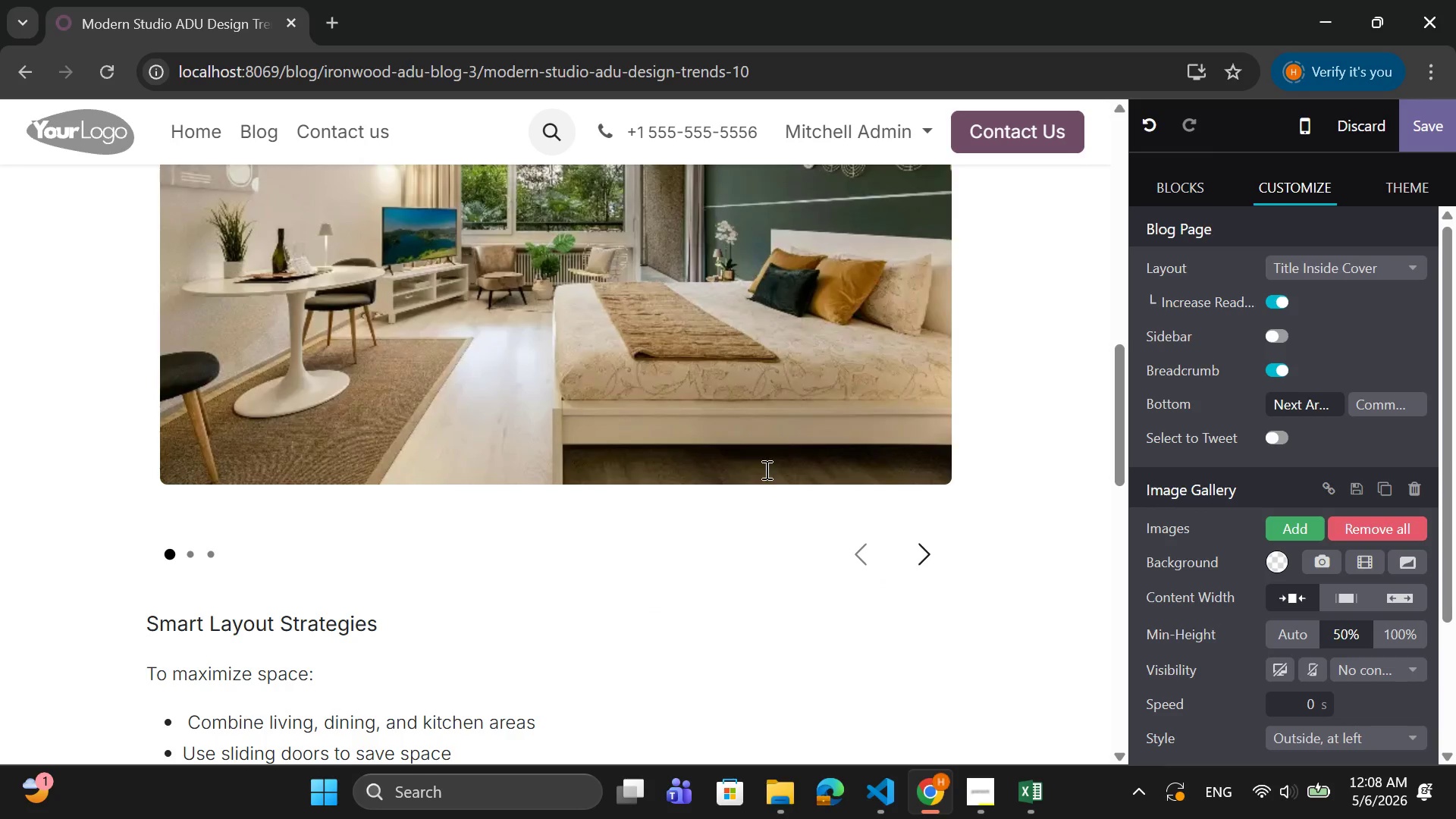 
scroll: coordinate [726, 451], scroll_direction: up, amount: 2.0
 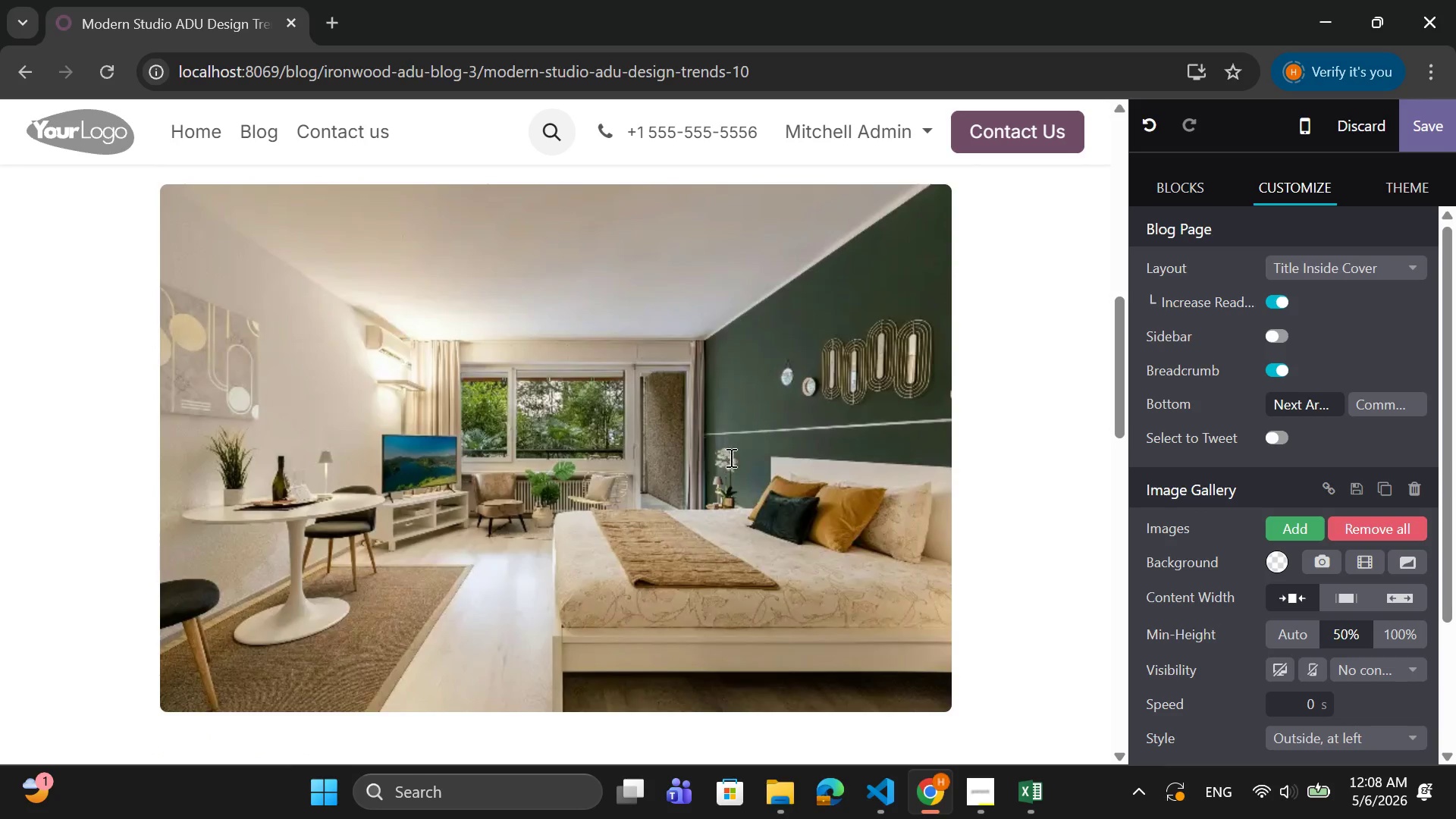 
scroll: coordinate [594, 504], scroll_direction: down, amount: 9.0
 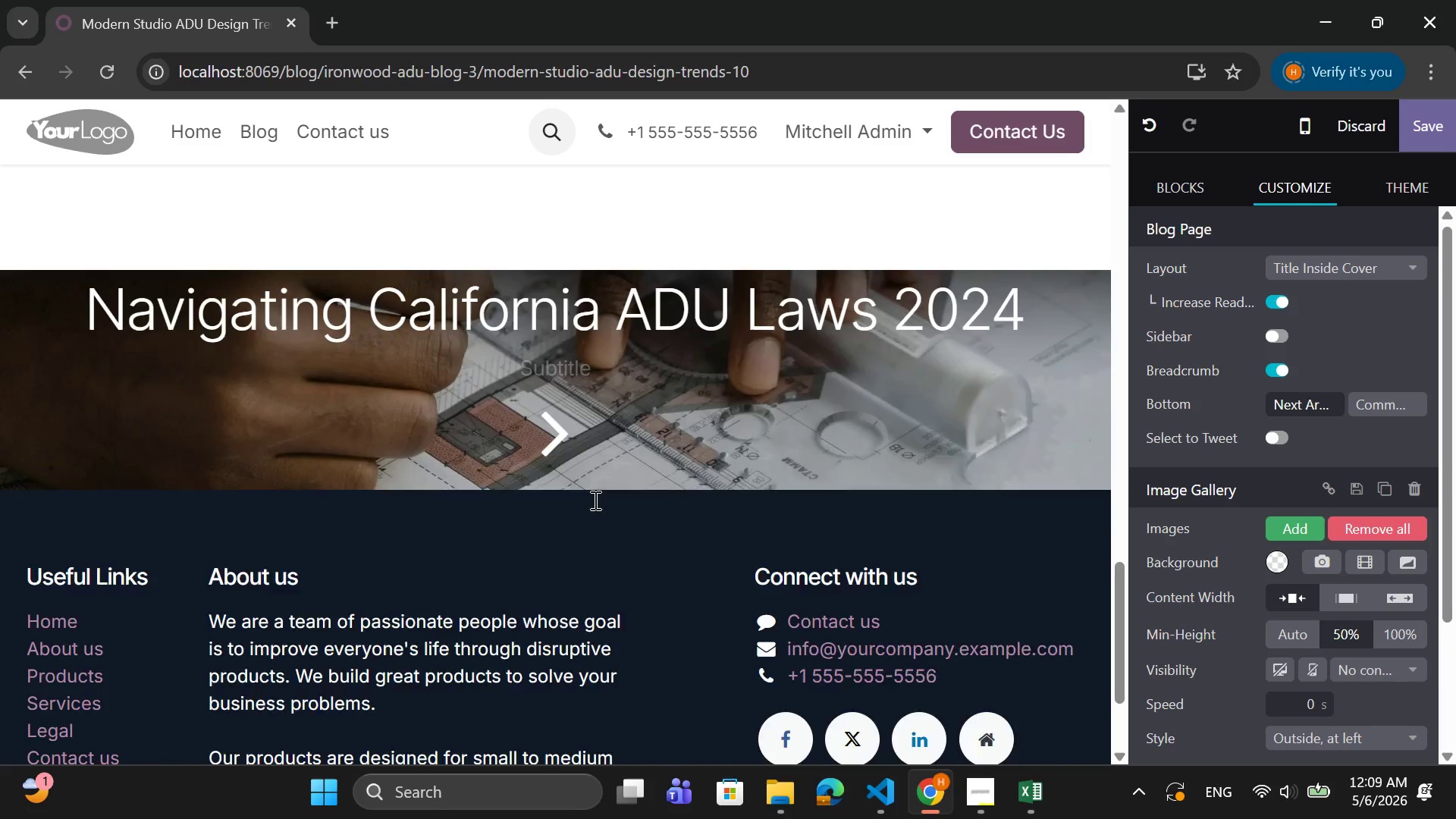 
scroll: coordinate [475, 497], scroll_direction: up, amount: 5.0
 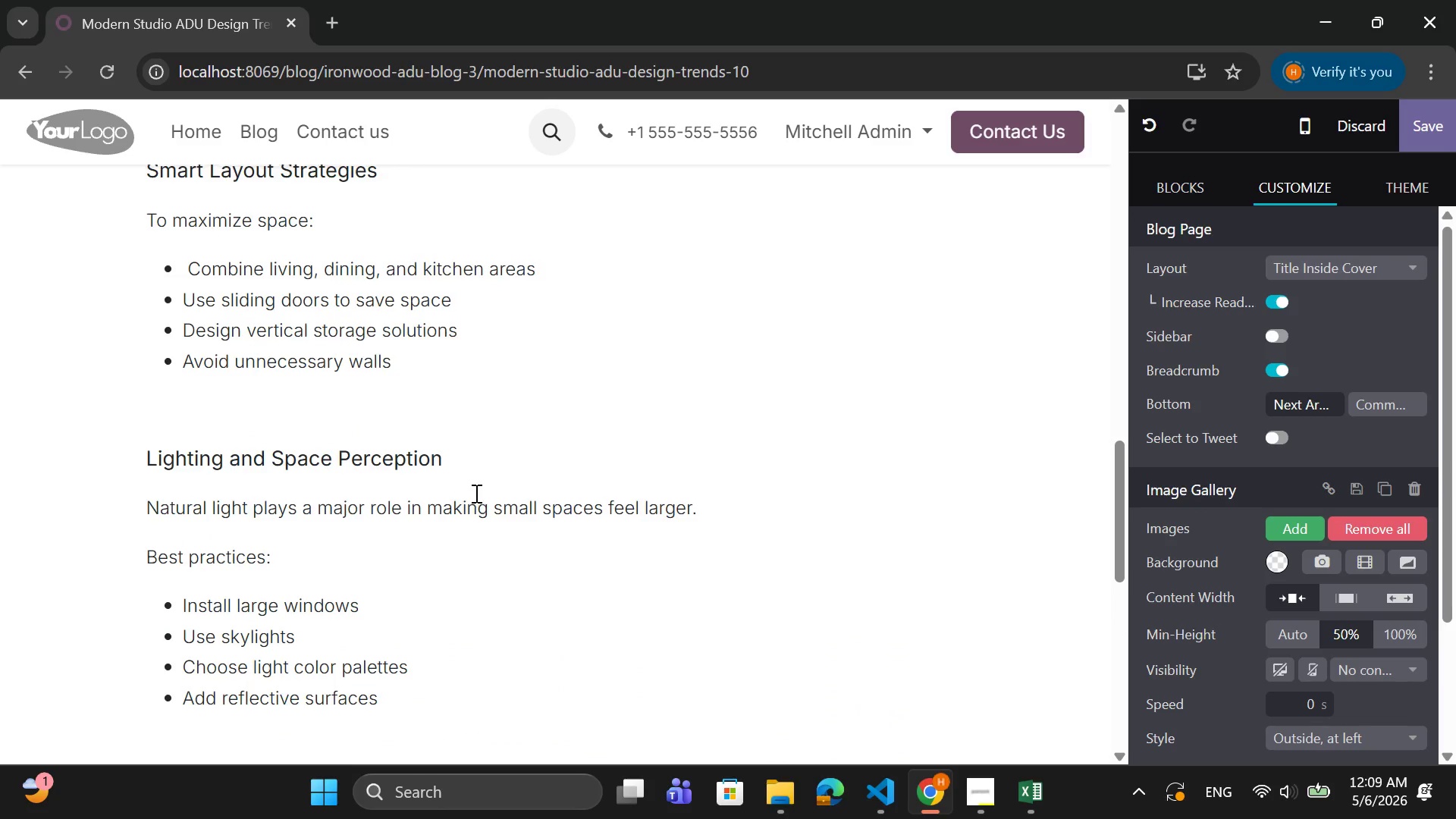 
scroll: coordinate [475, 493], scroll_direction: down, amount: 2.0
 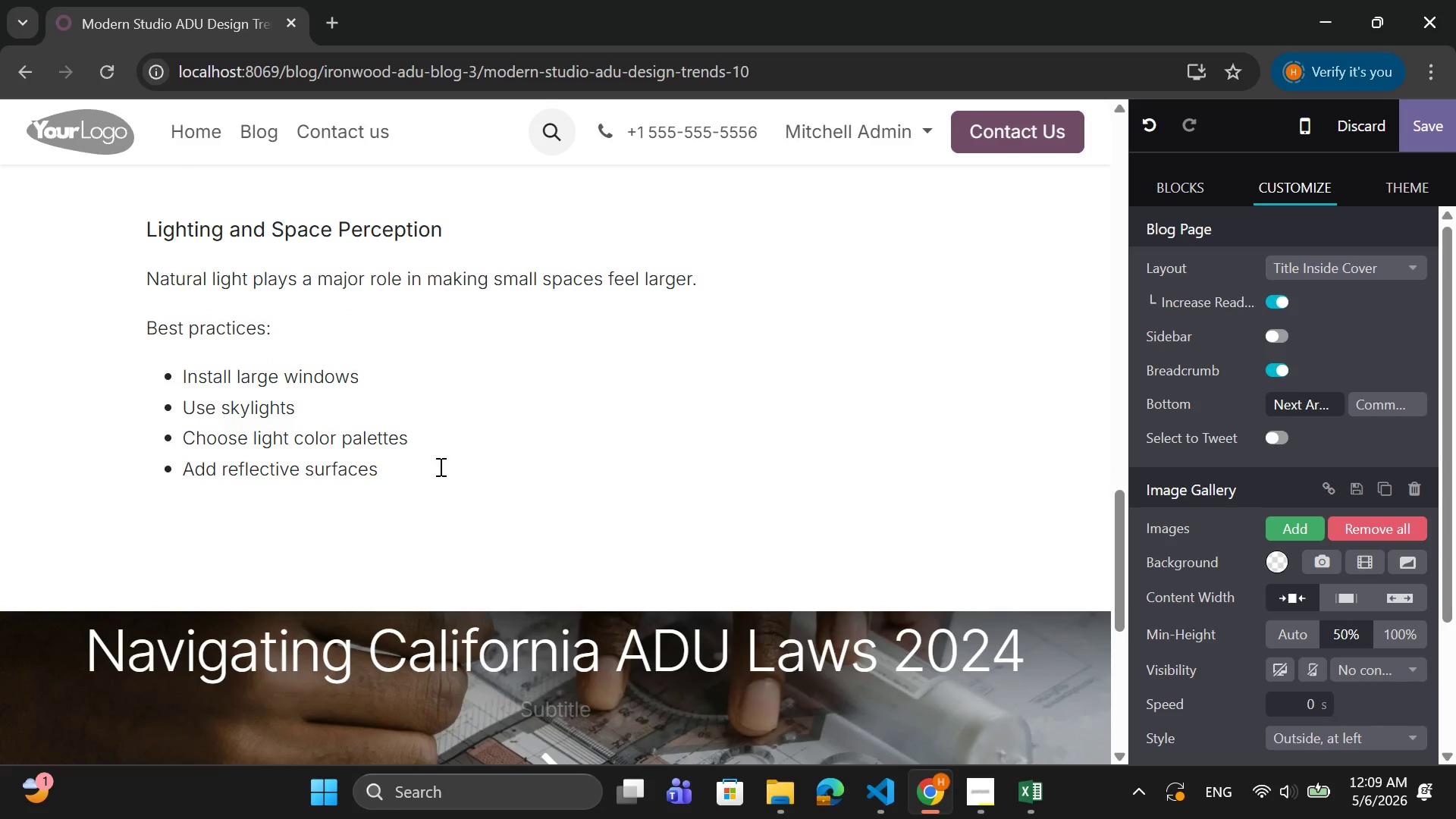 
left_click([439, 466])
 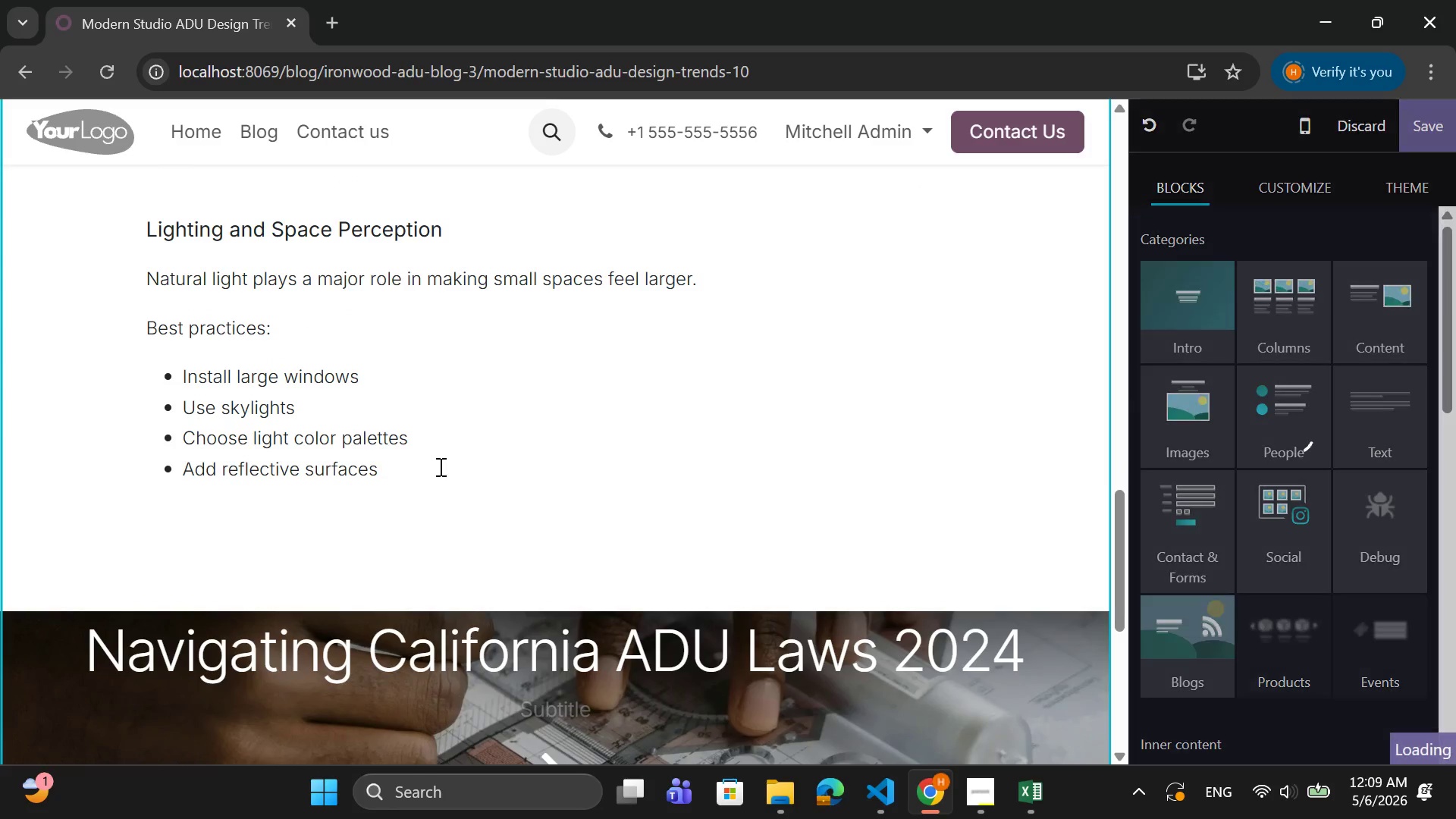 
key(Enter)
 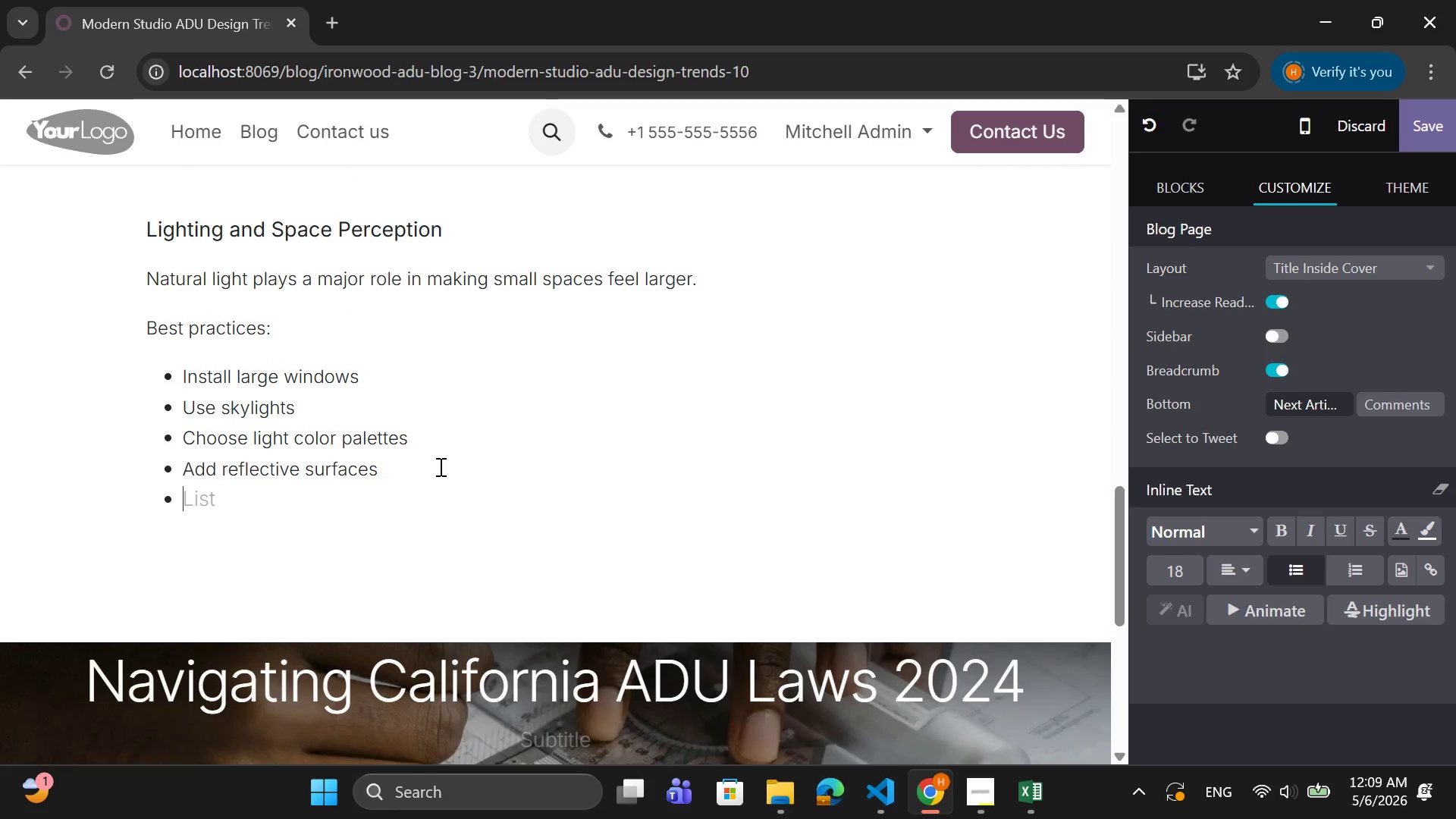 
key(Backspace)
type(Materiali)
key(Backspace)
type(s that E)
 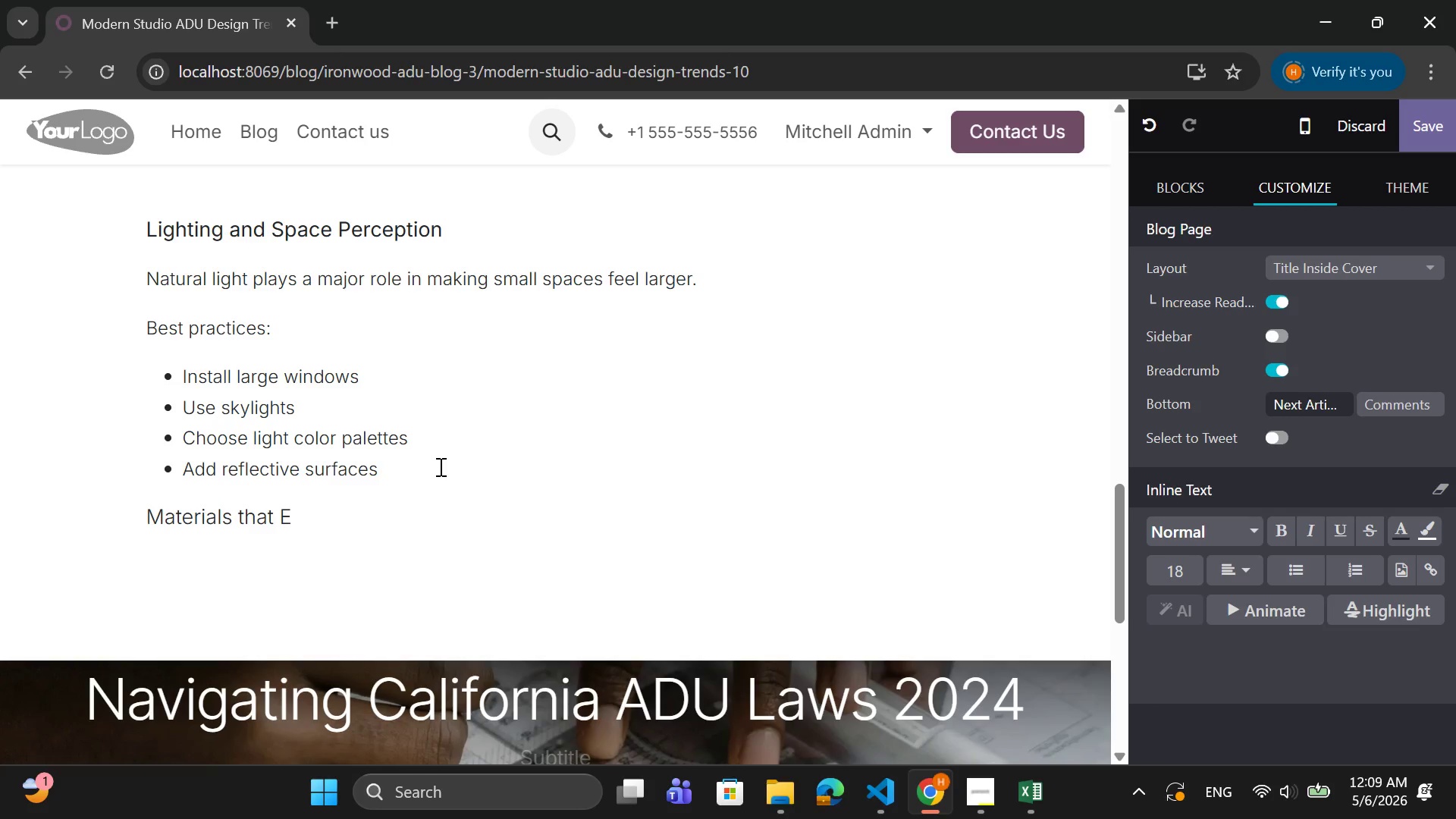 
key(Backspace)
 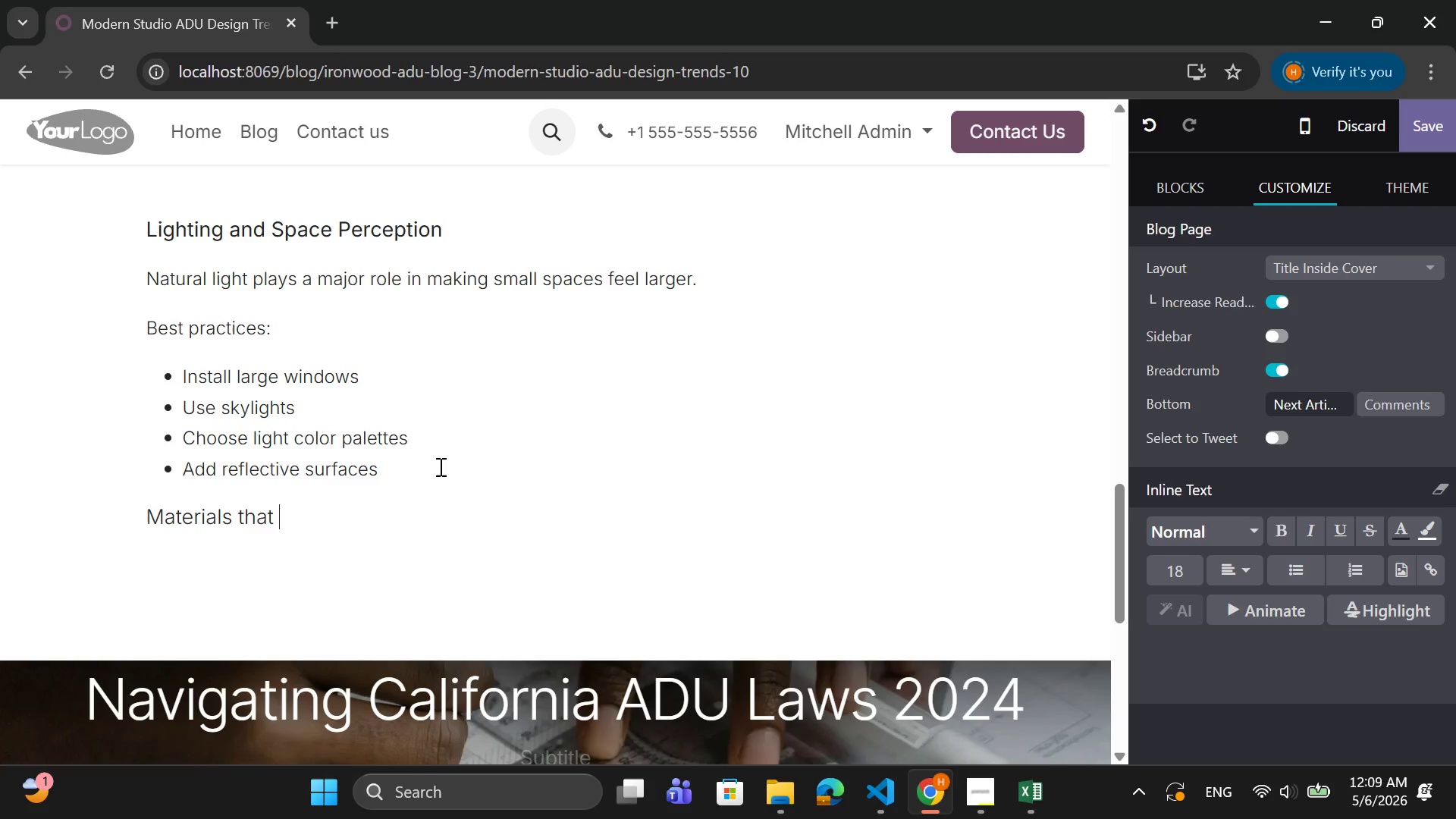 
key(ArrowLeft)
 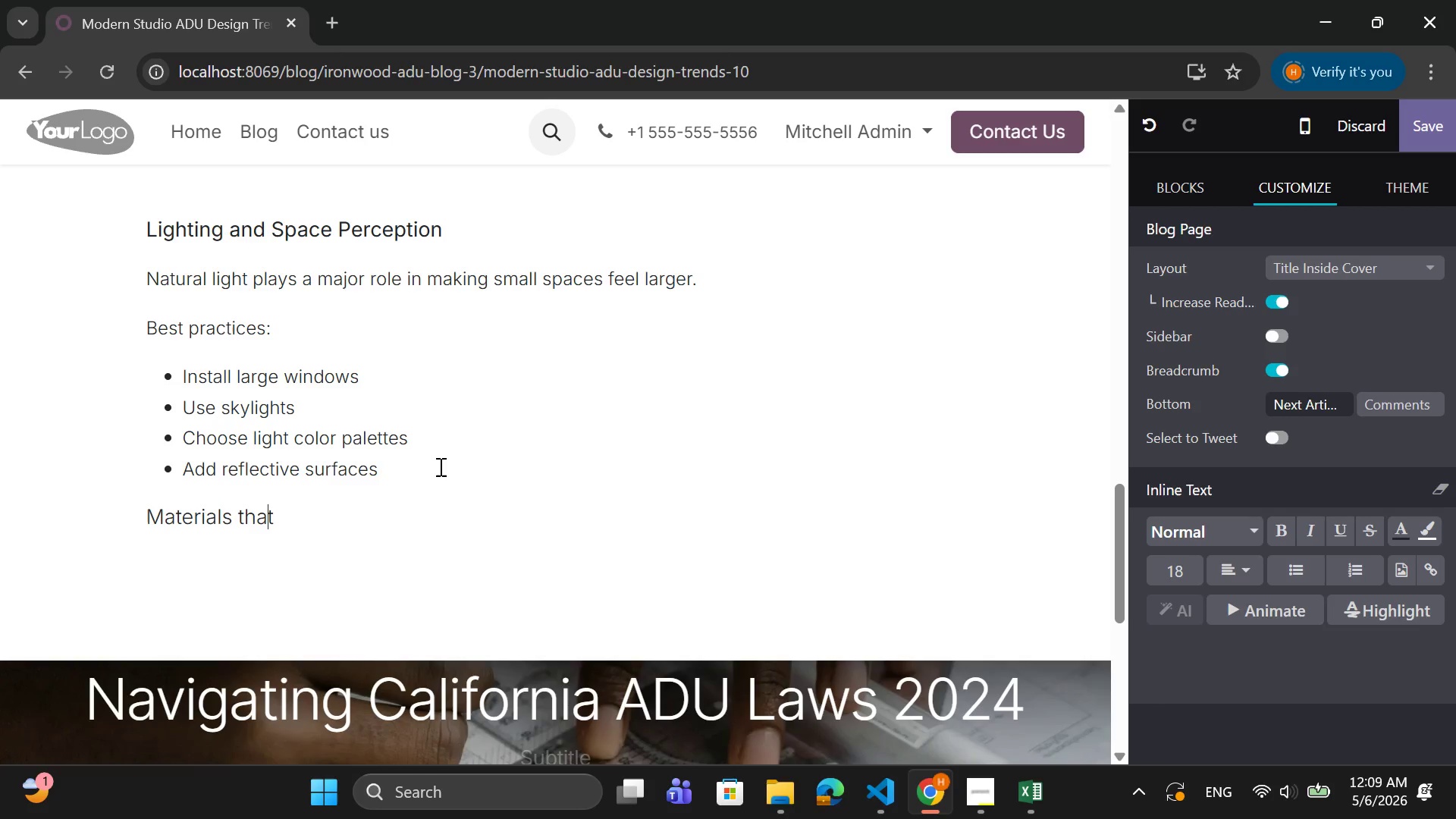 
key(ArrowLeft)
 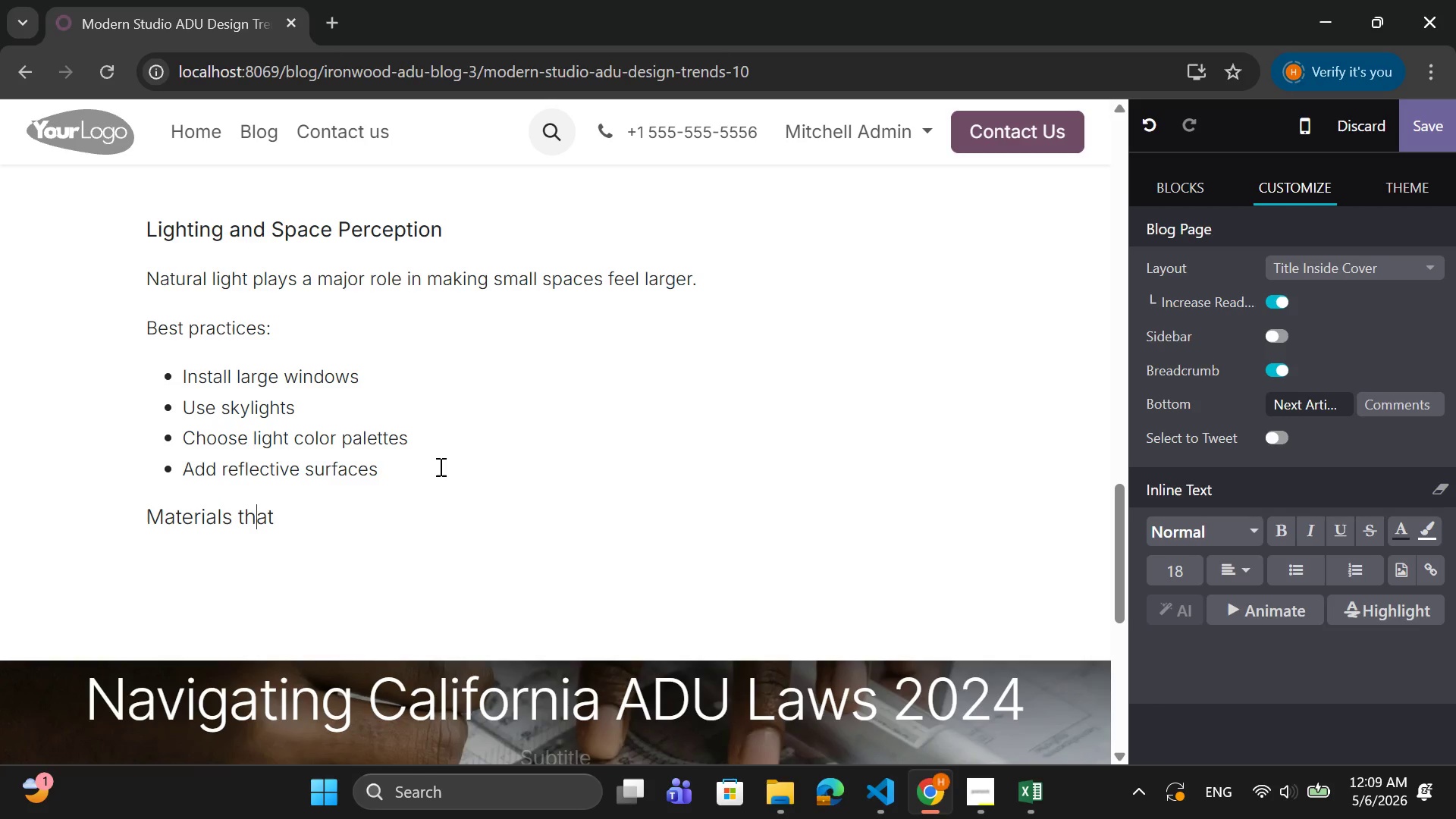 
key(ArrowLeft)
 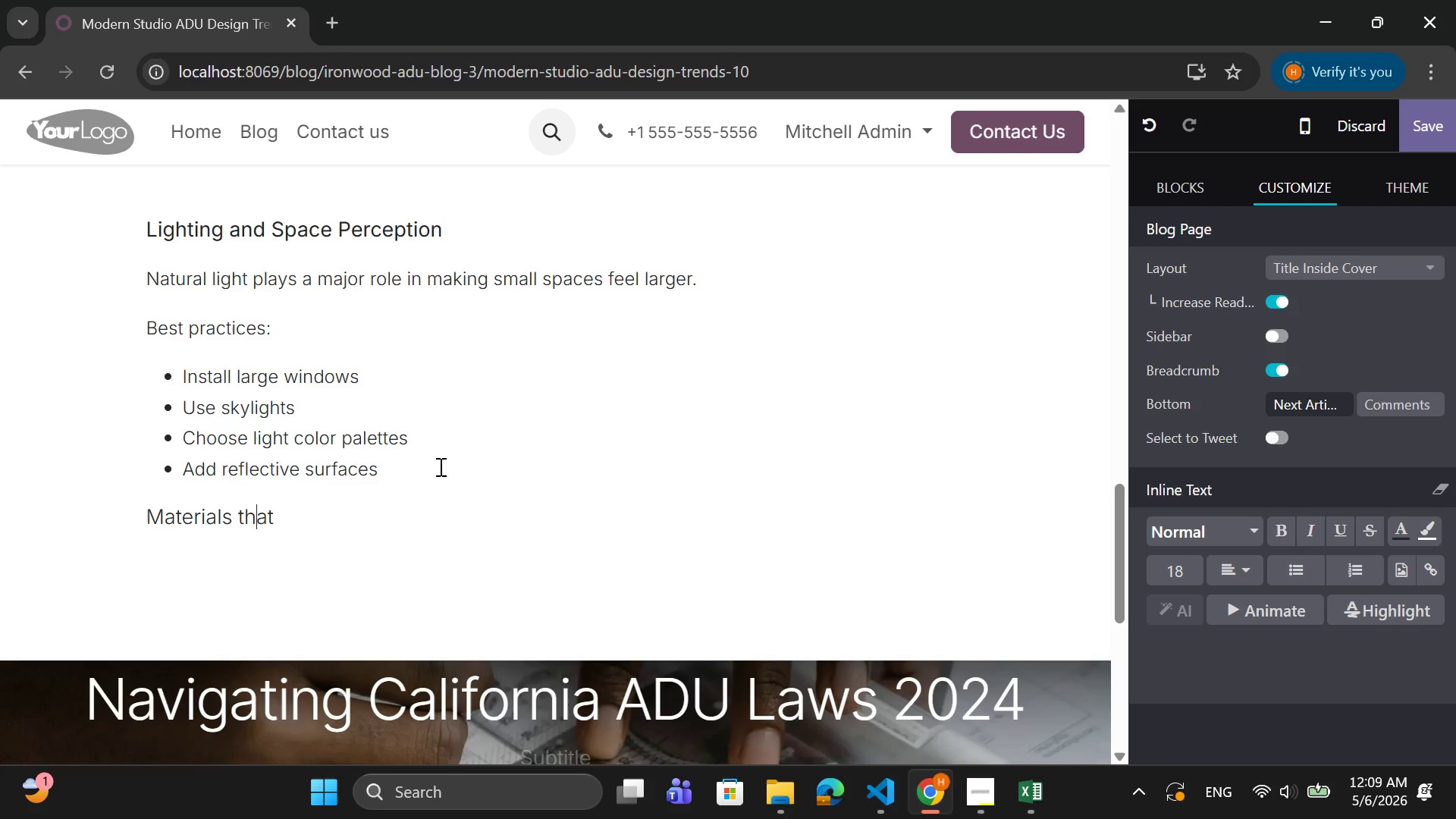 
key(ArrowLeft)
 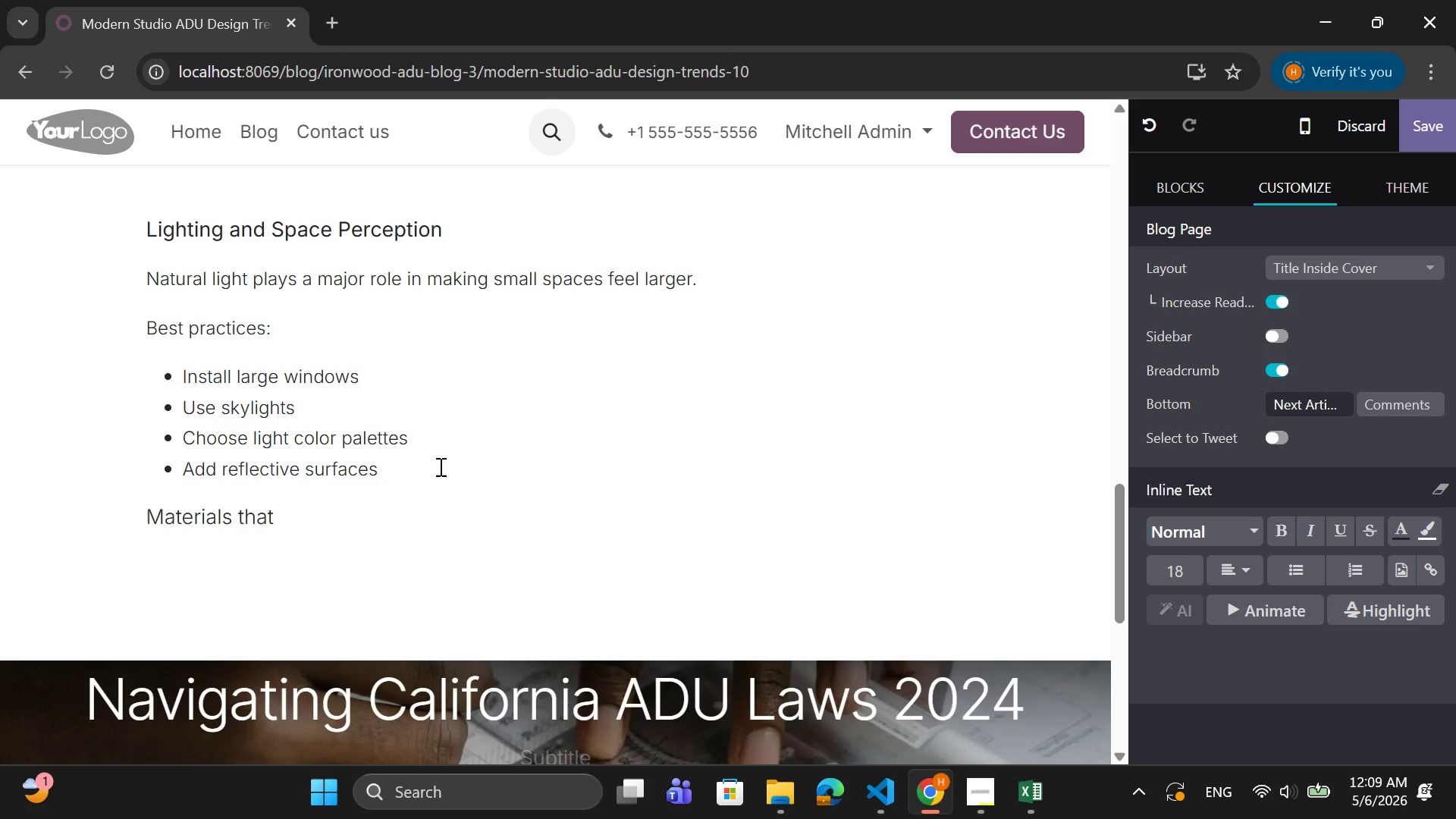 
key(Backspace)
 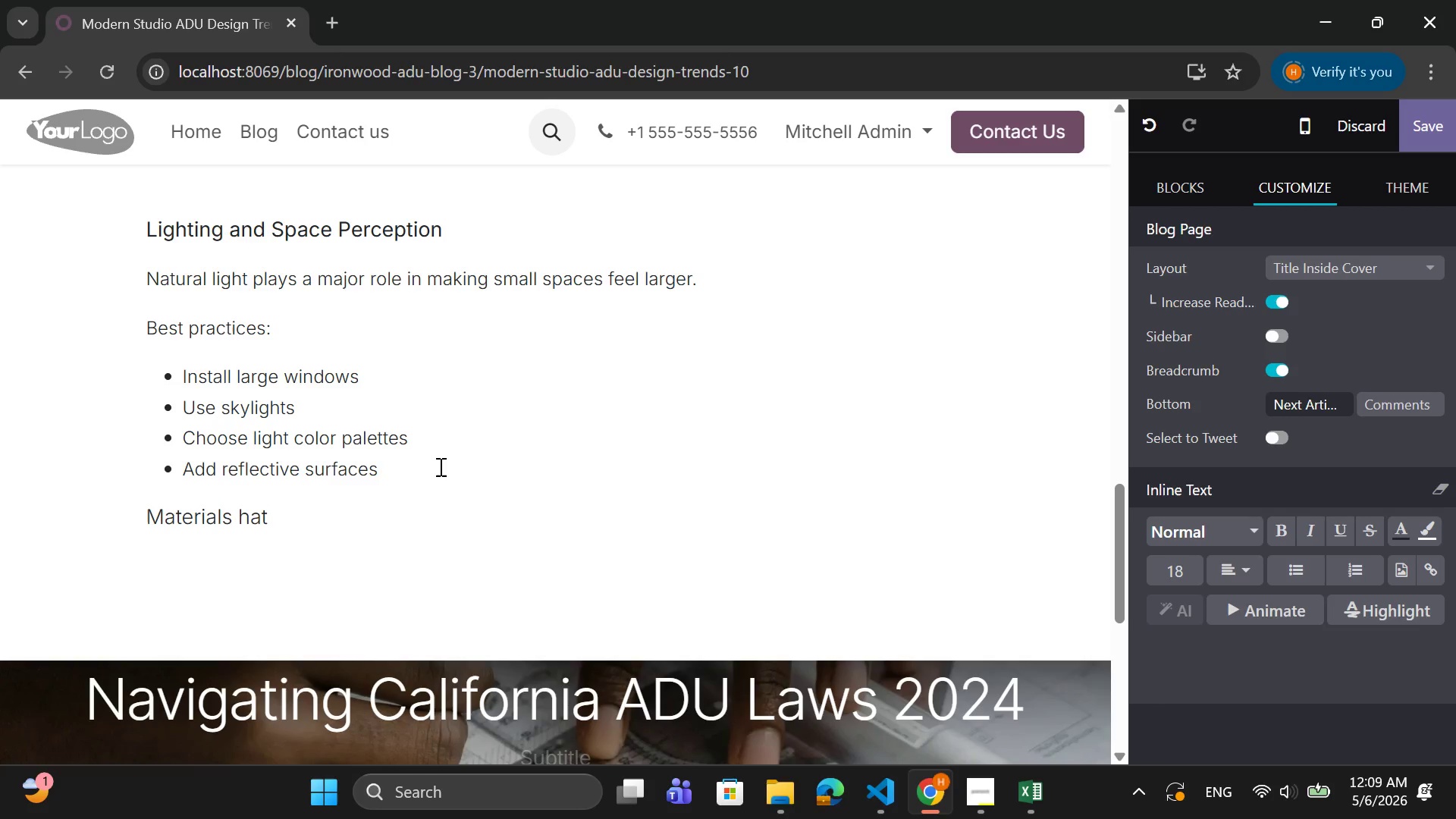 
key(CapsLock)
 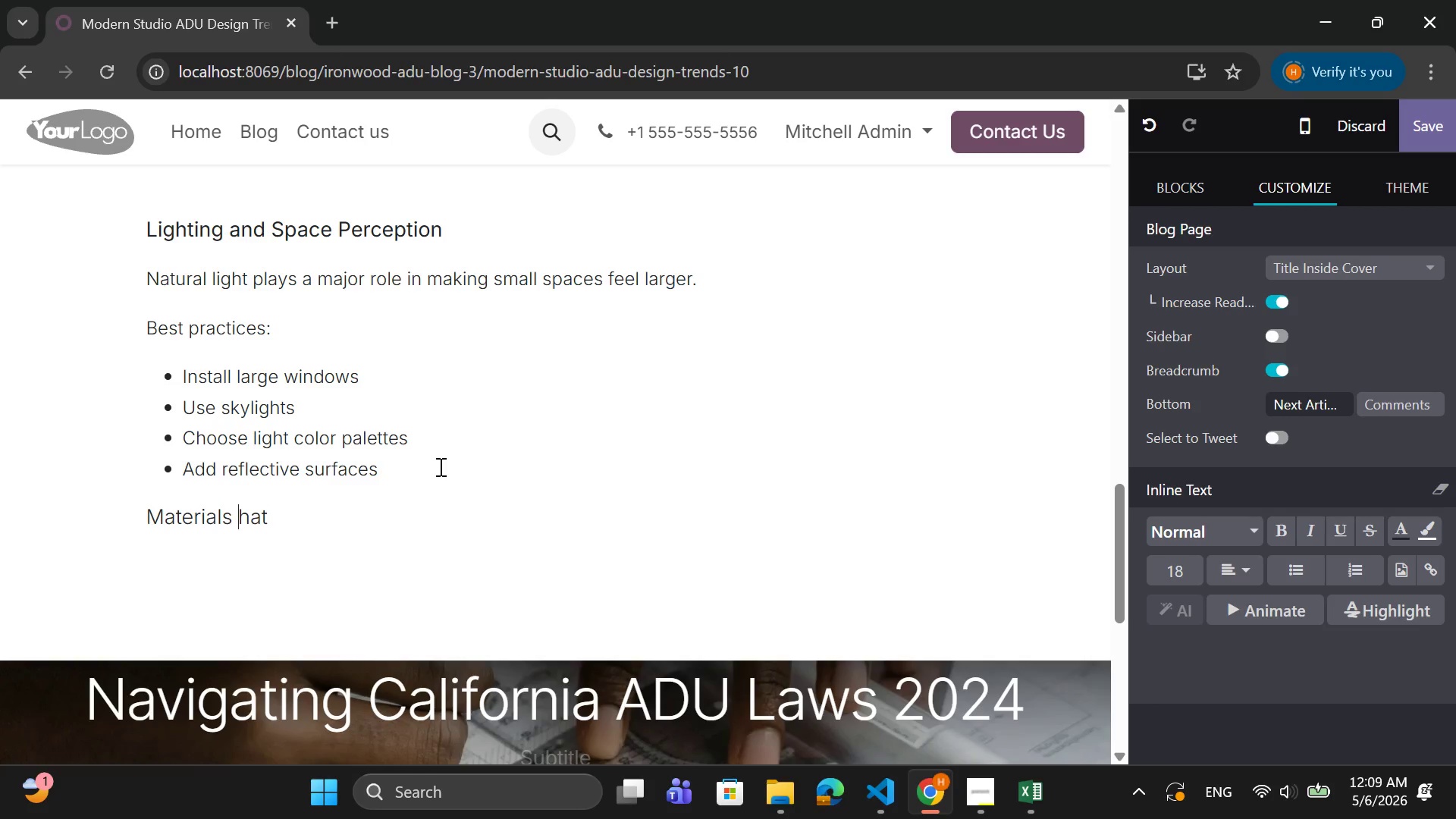 
key(T)
 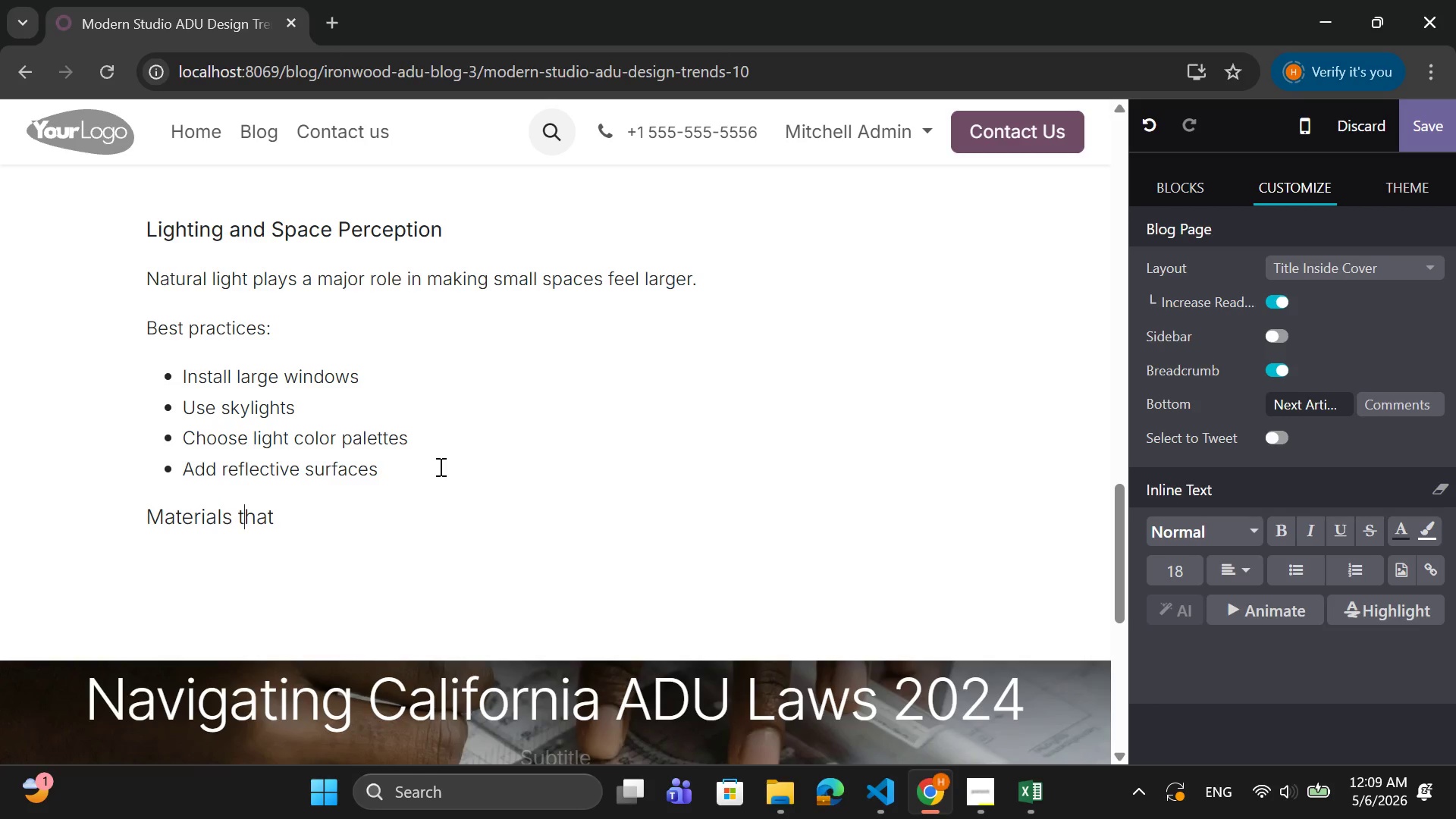 
key(CapsLock)
 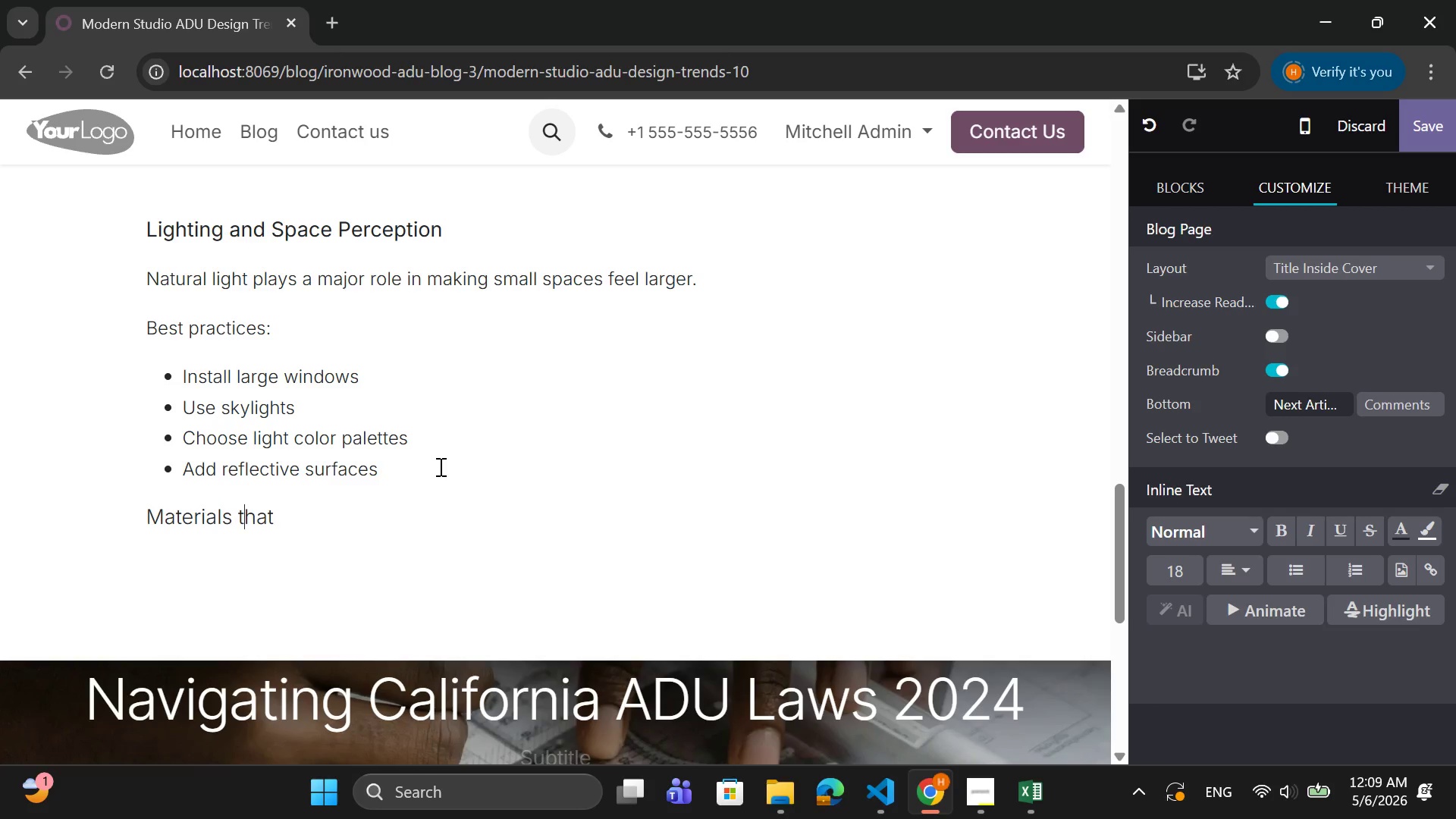 
key(Backspace)
 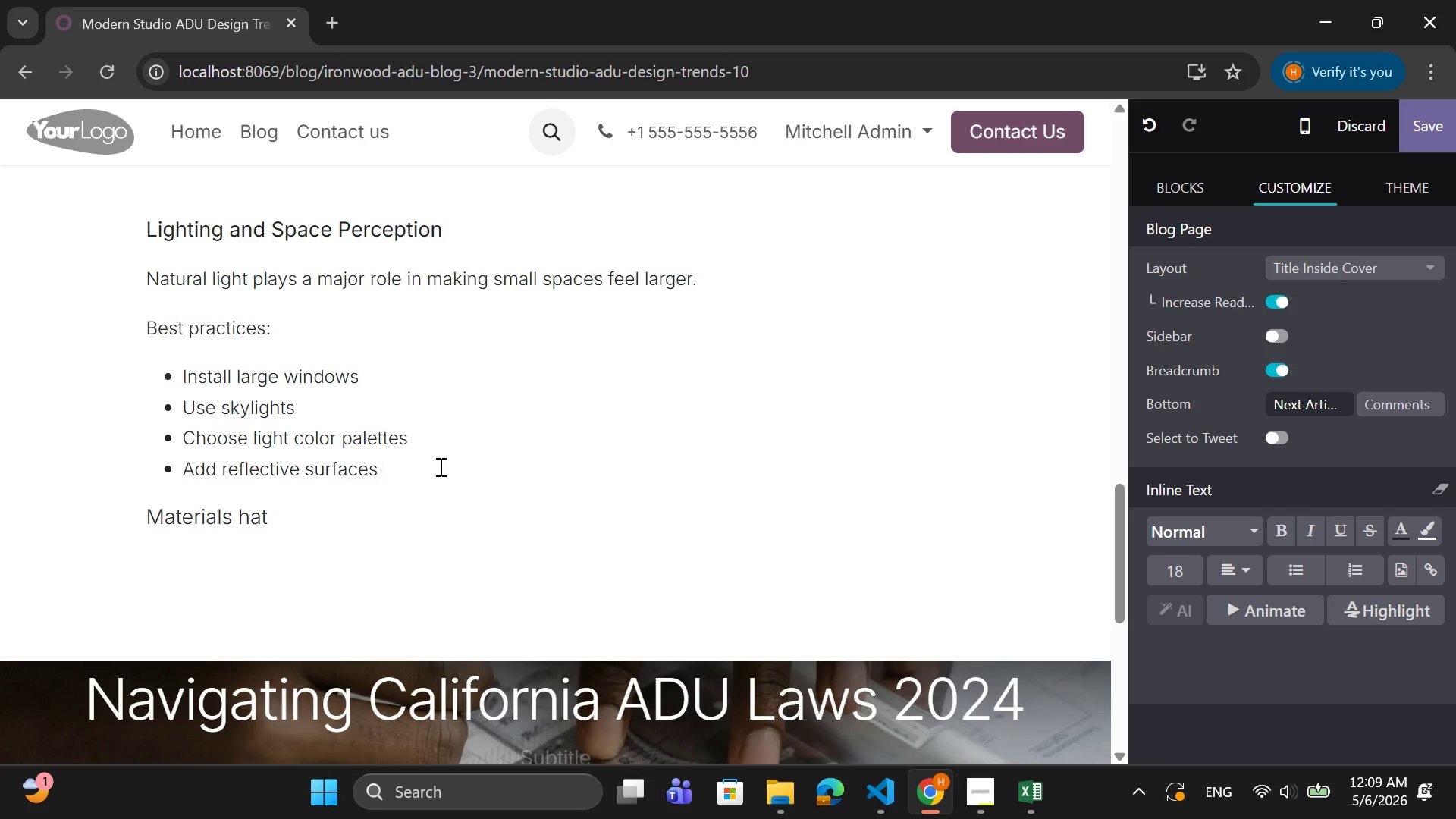 
key(T)
 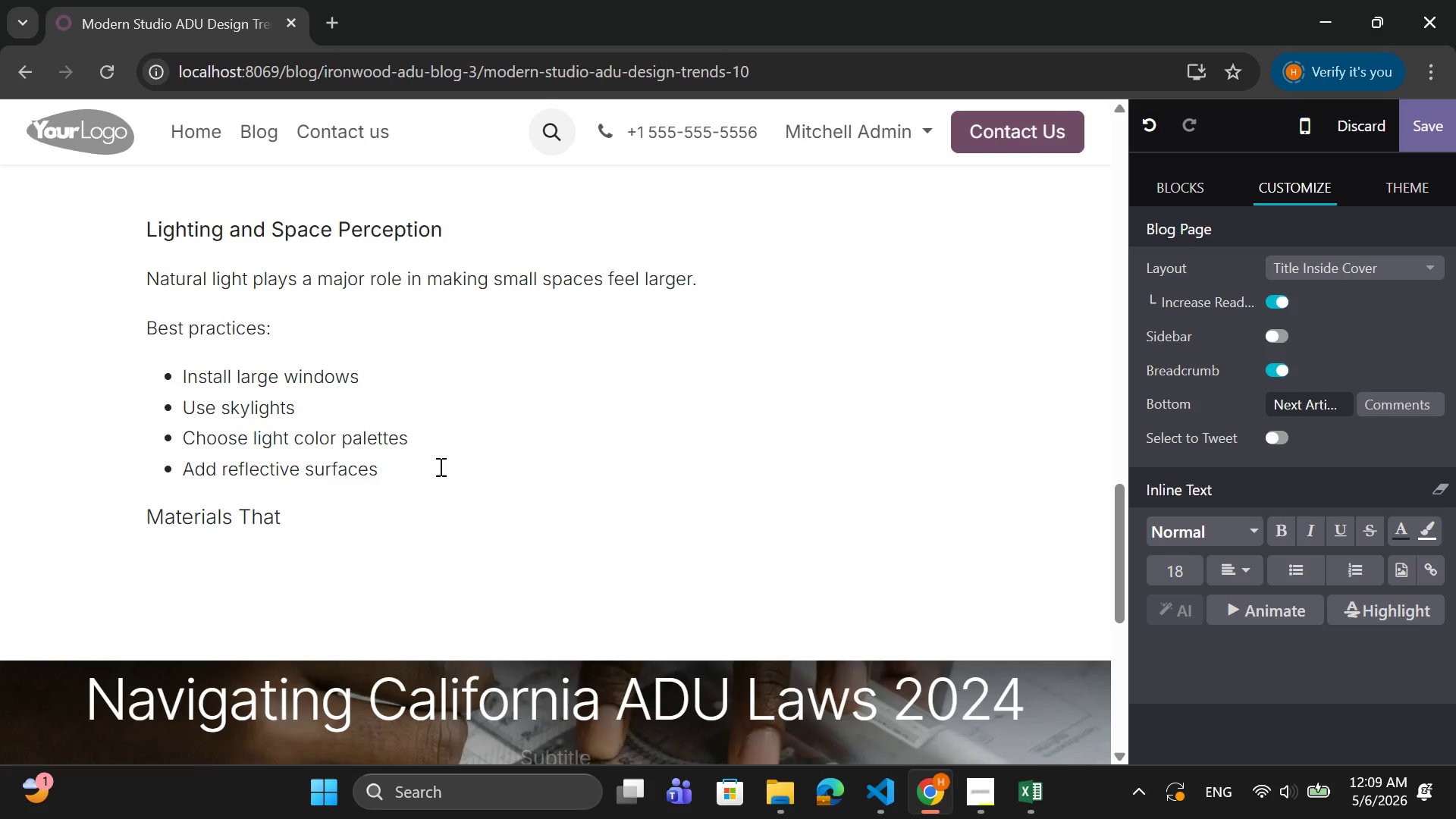 
key(CapsLock)
 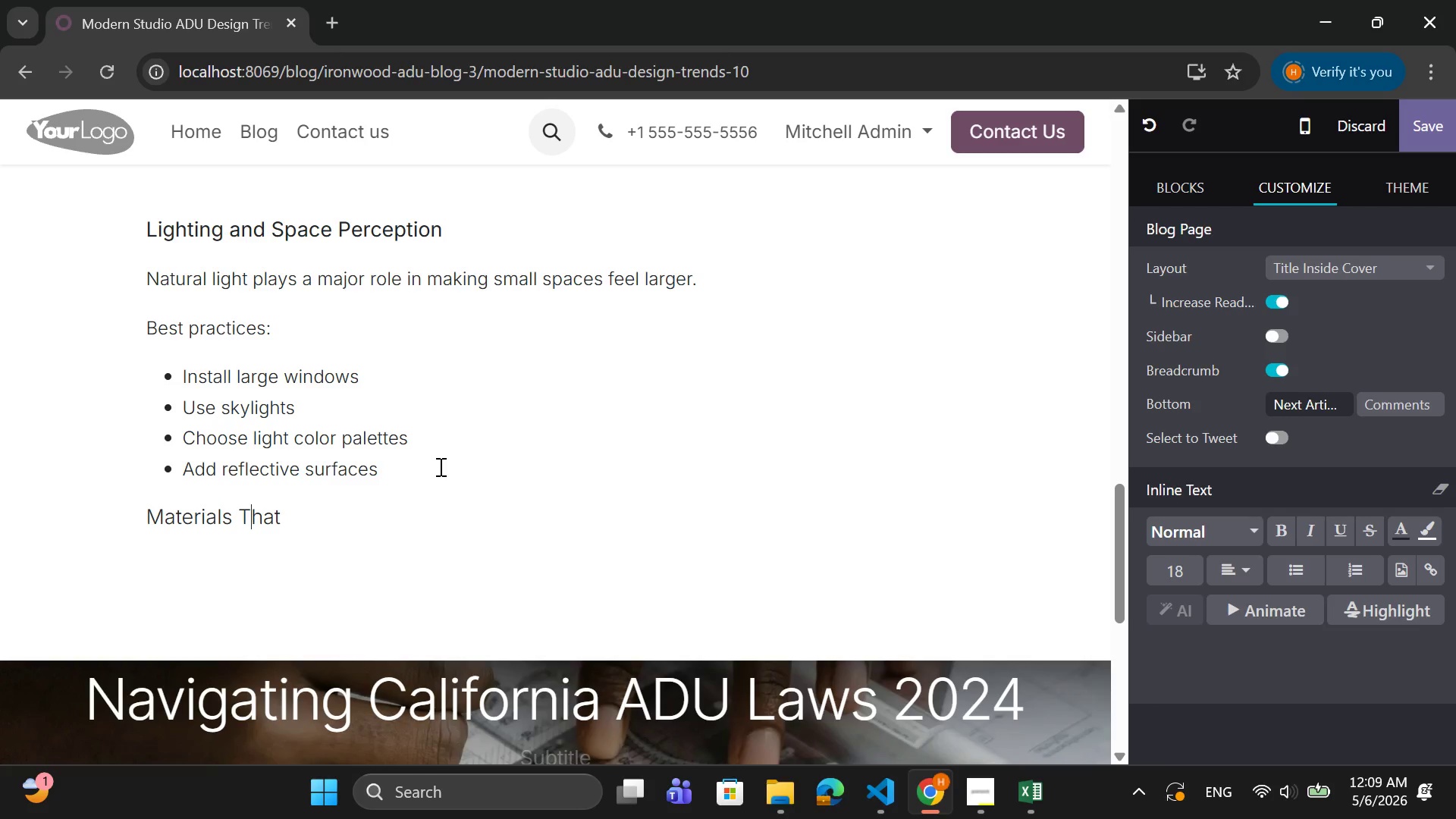 
key(ArrowRight)
 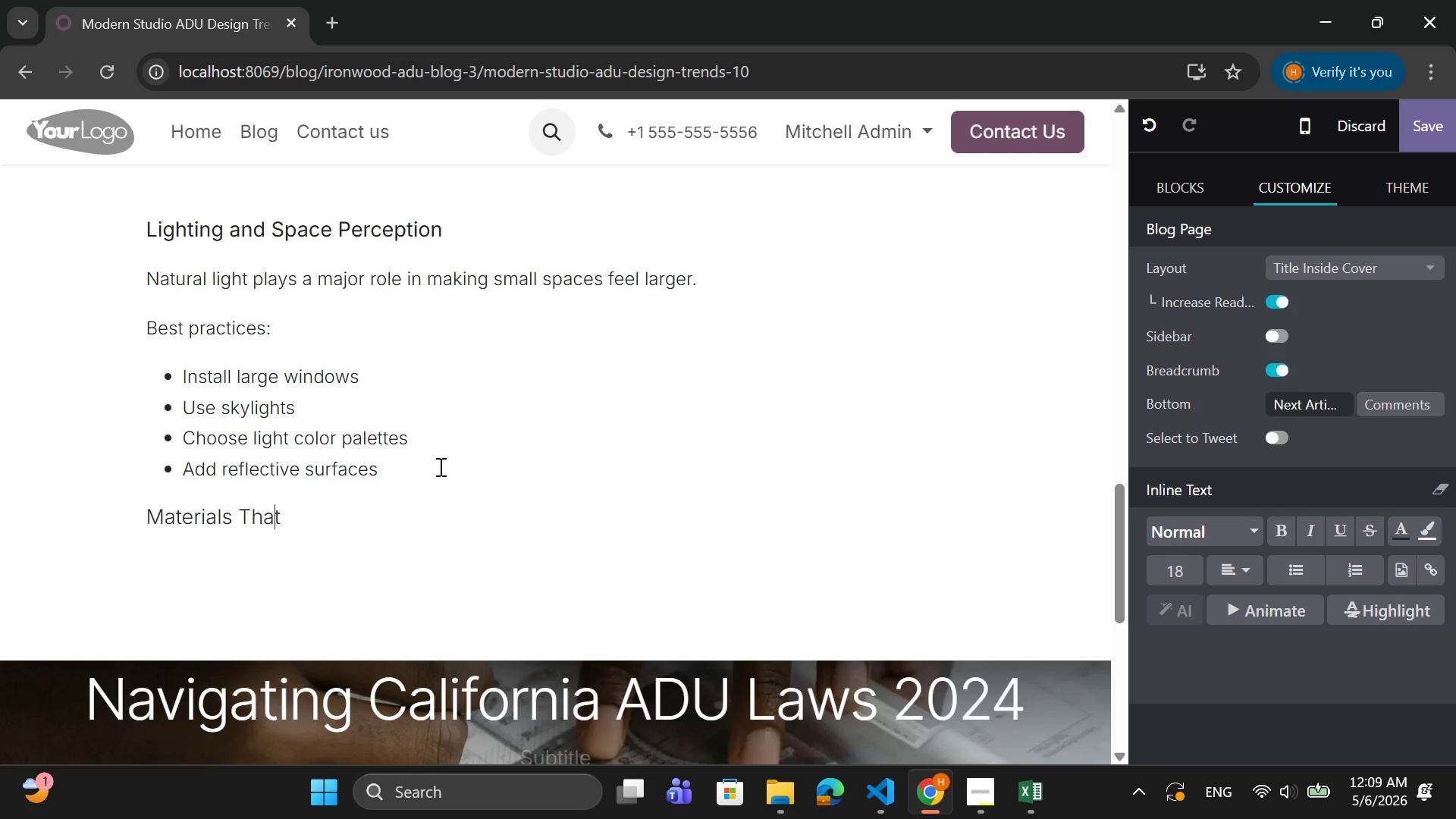 
key(ArrowRight)
 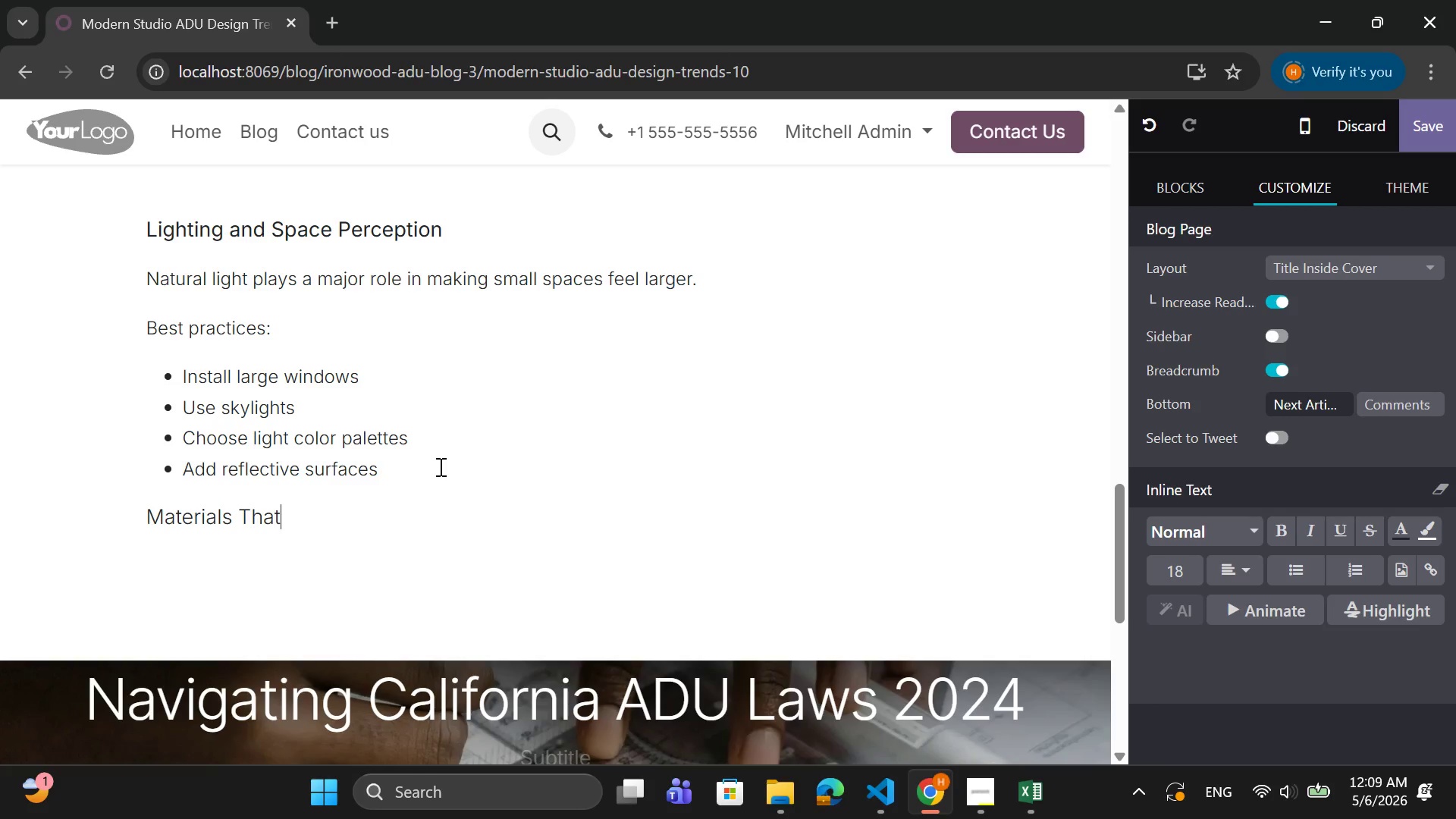 
key(ArrowRight)
 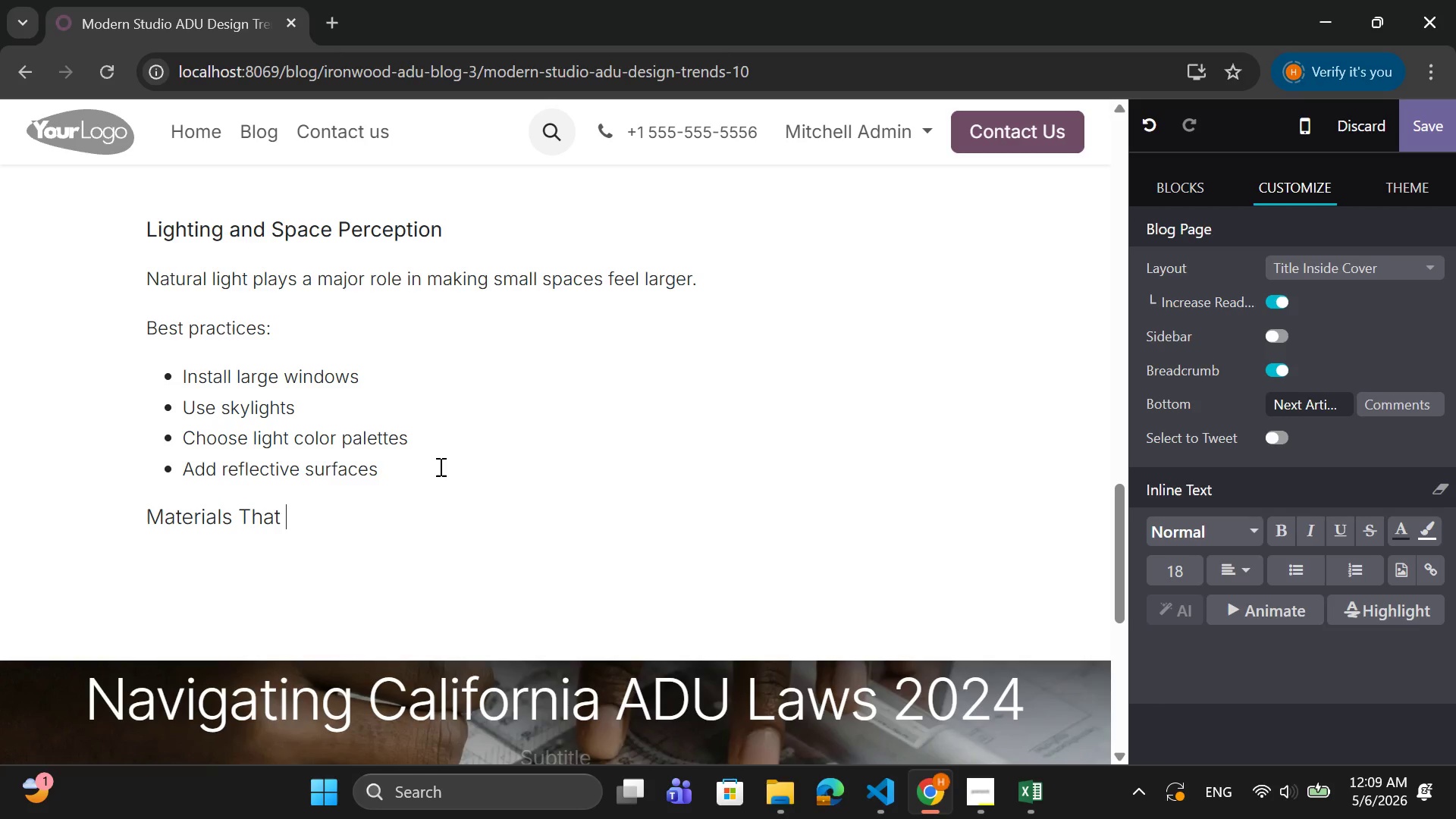 
type( ELEVATE)
key(Backspace)
key(Backspace)
key(Backspace)
key(Backspace)
key(Backspace)
key(Backspace)
type(levate )
 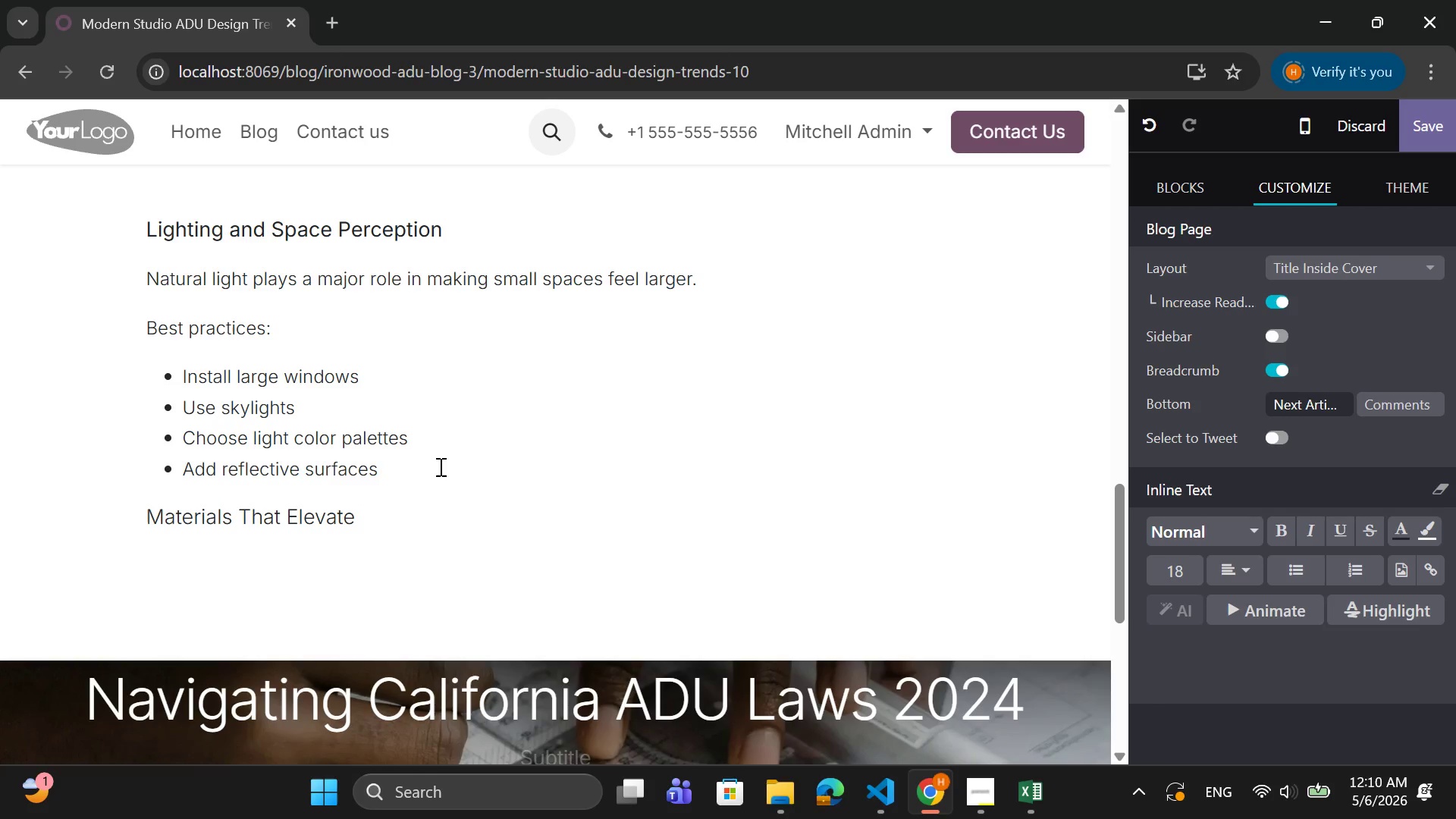 
wait(38.19)
 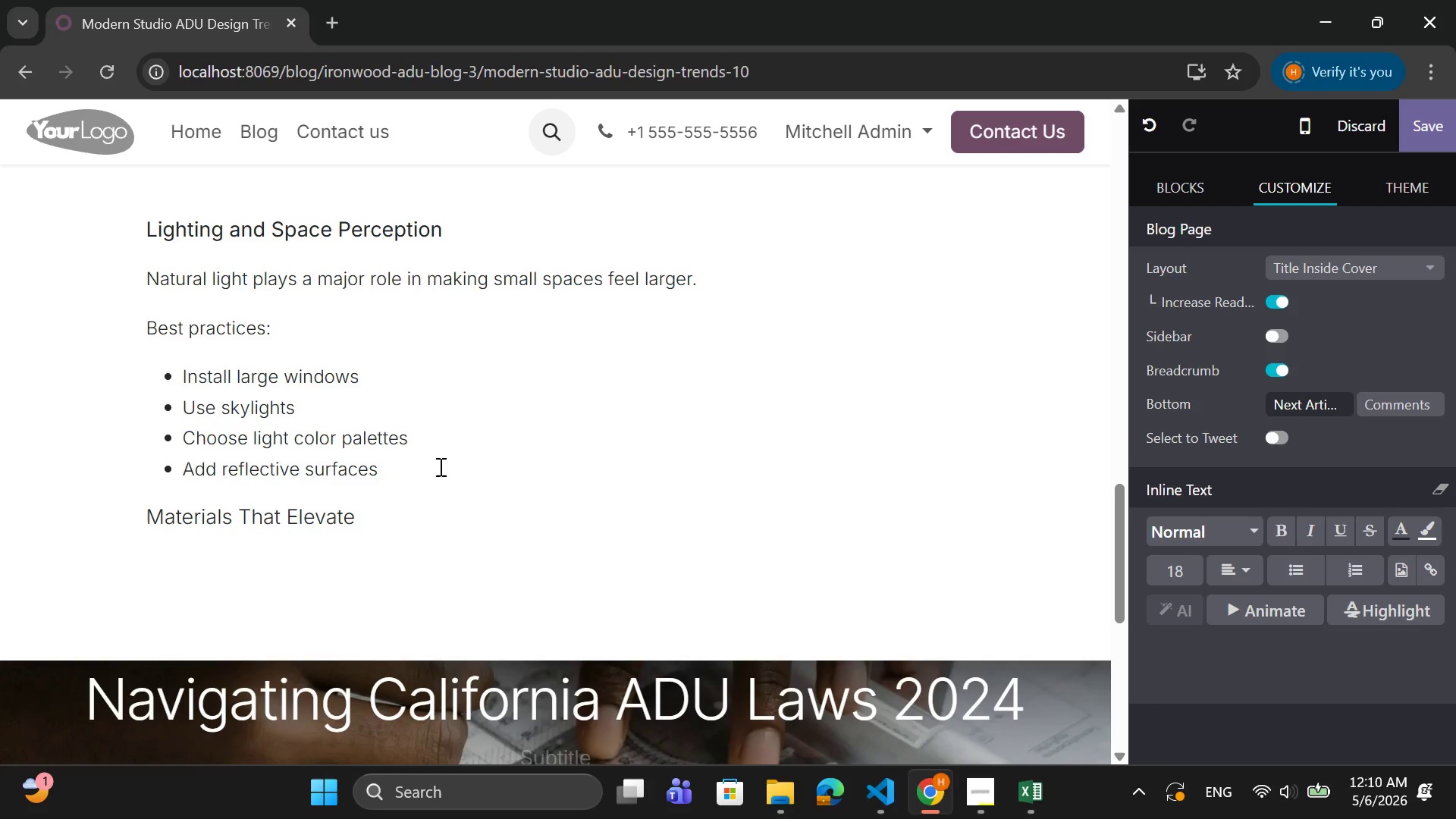 
type(Design)
 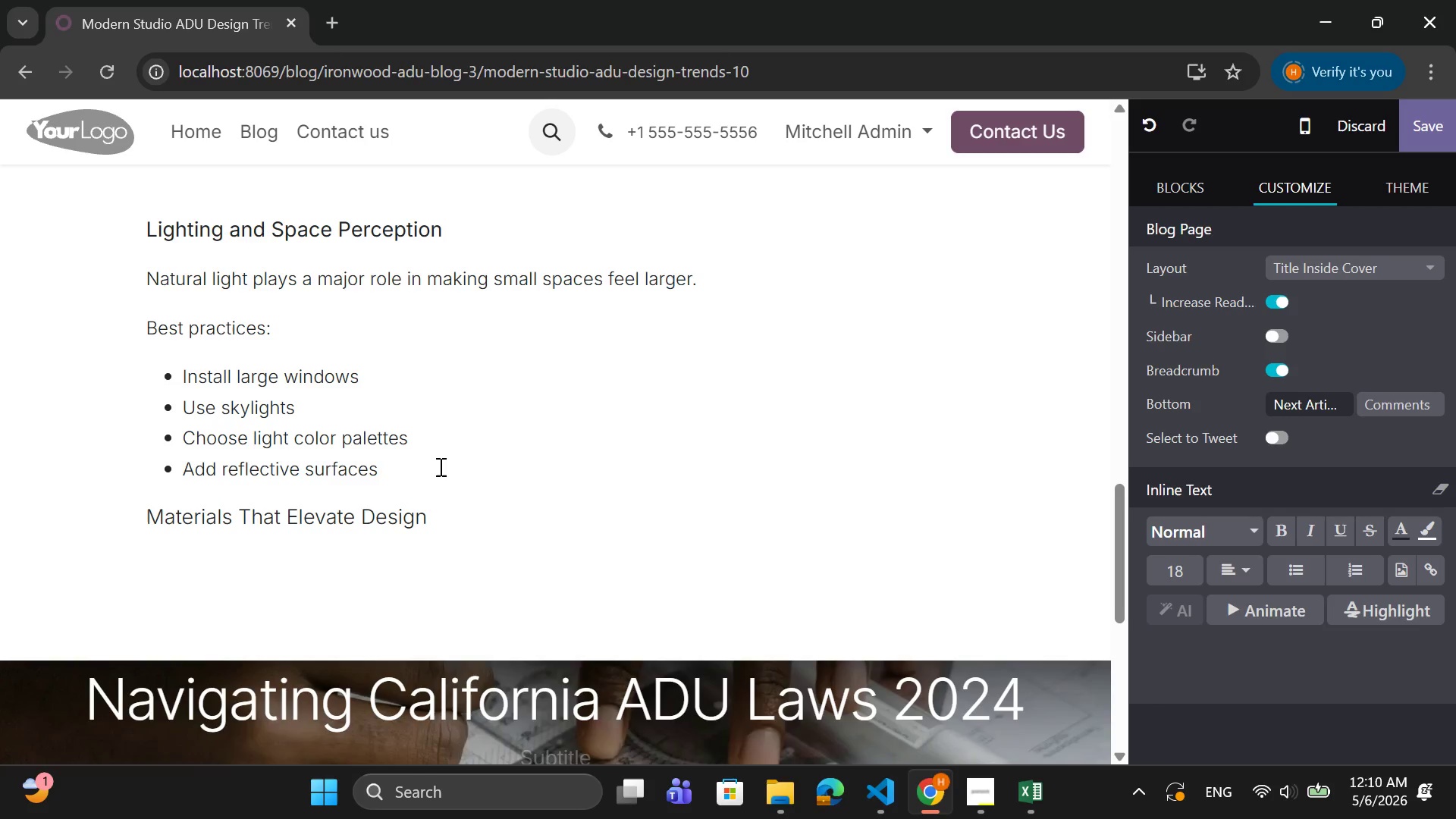 
key(Enter)
 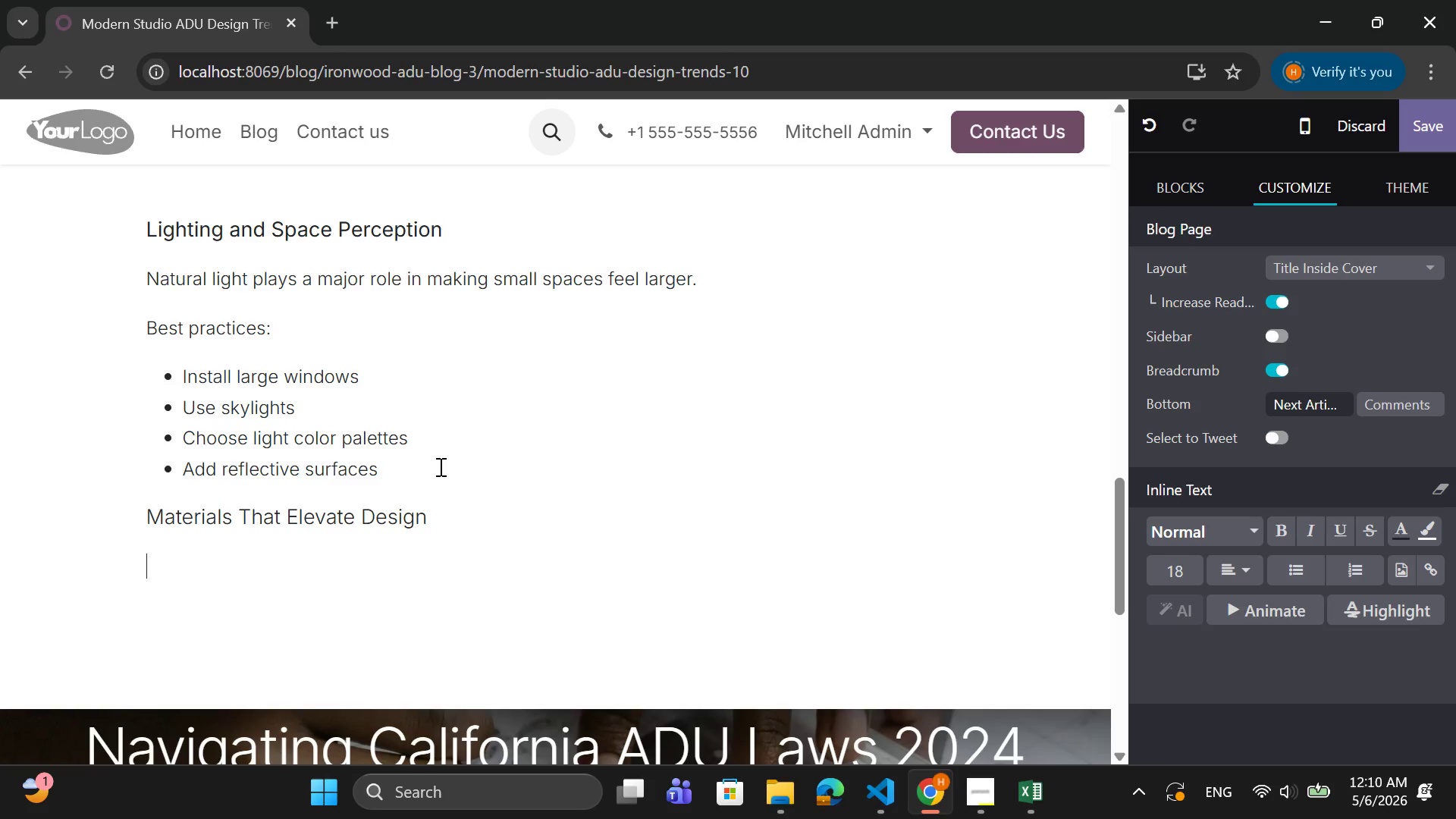 
wait(15.89)
 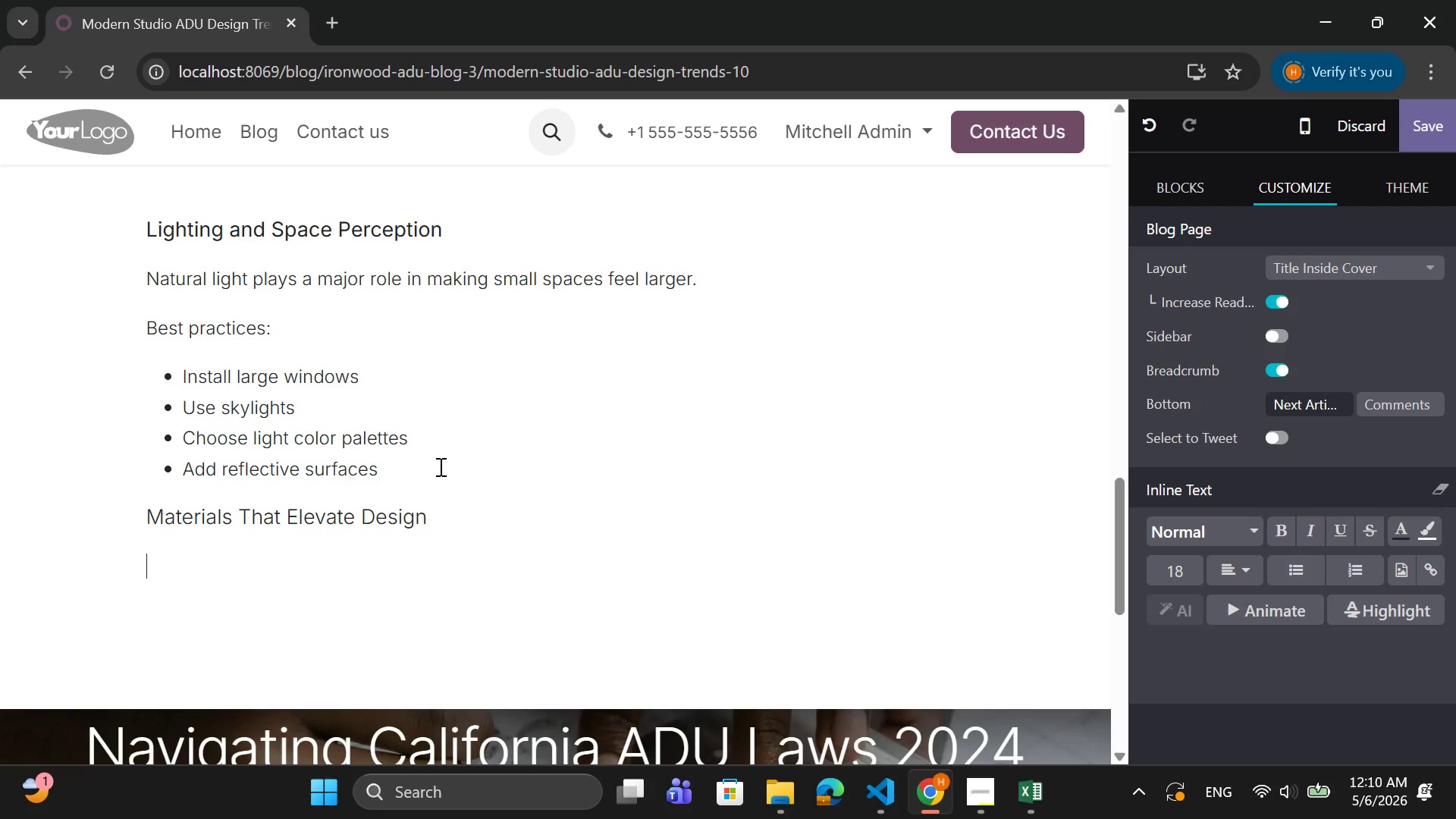 
type(MO)
key(Backspace)
type(der)
key(Backspace)
key(Backspace)
key(Backspace)
type(oder)
 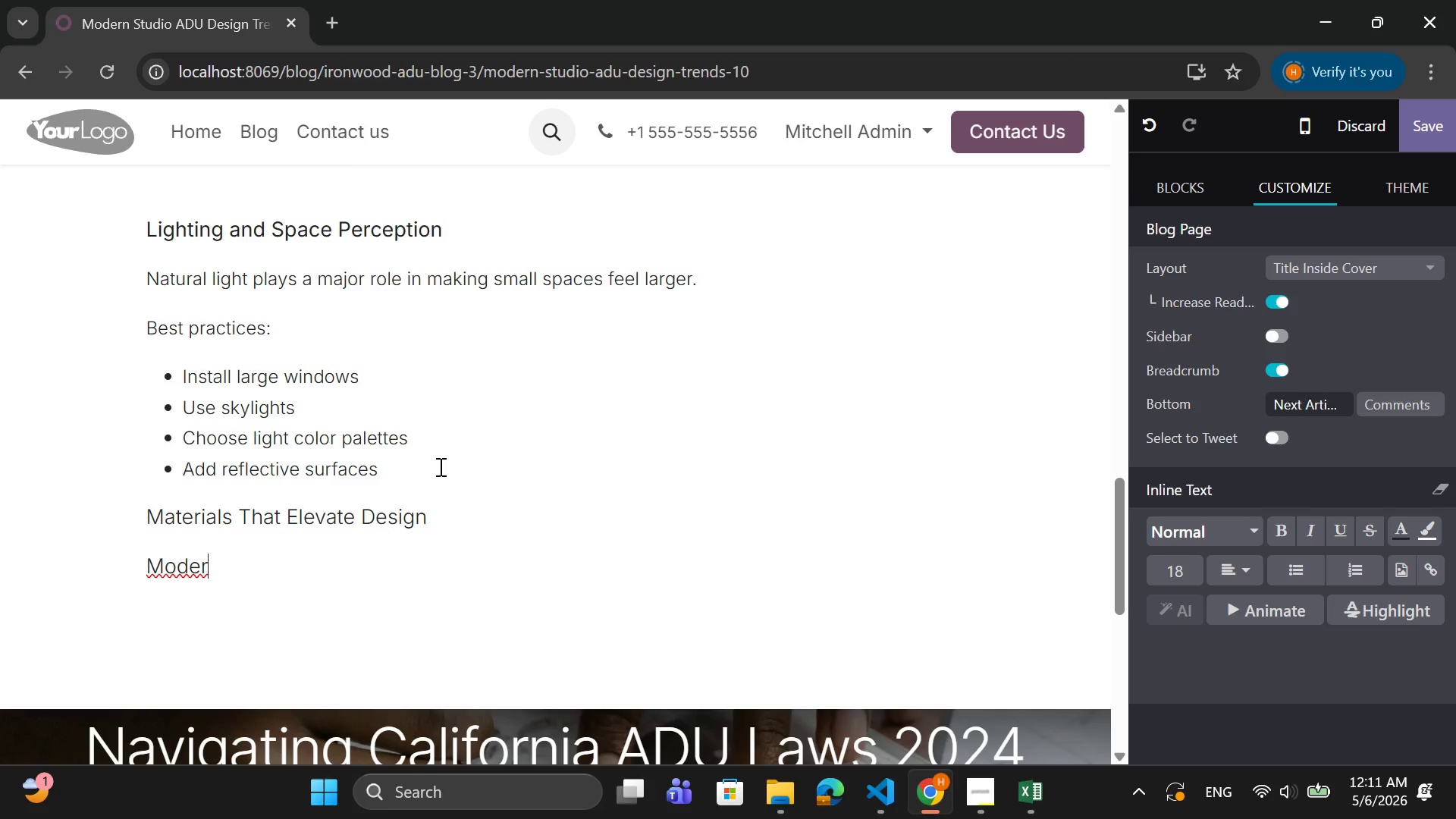 
wait(5.39)
 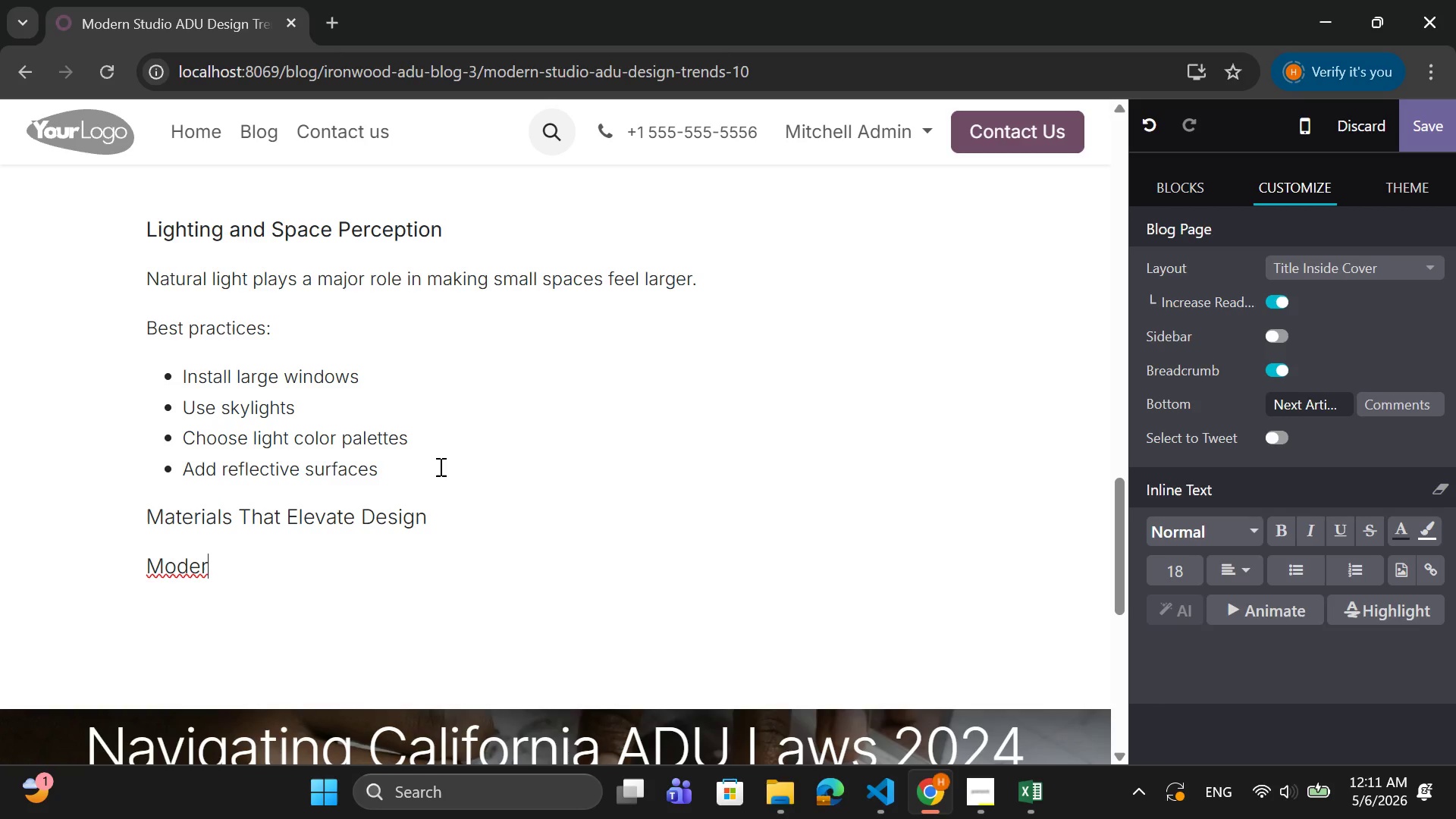 
type(n Ad)
key(Backspace)
type(S)
key(Backspace)
type(DUs)
 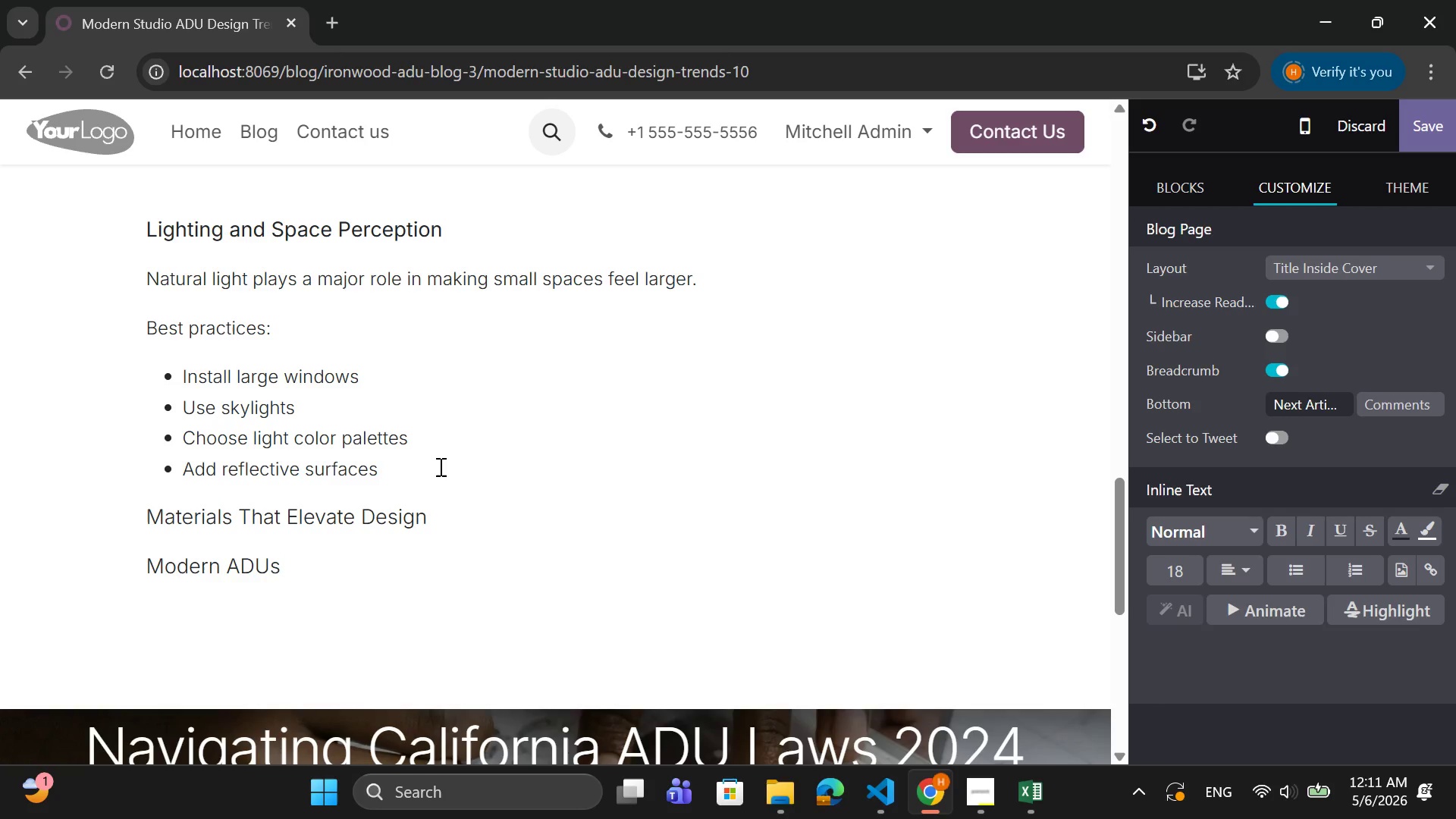 
wait(30.89)
 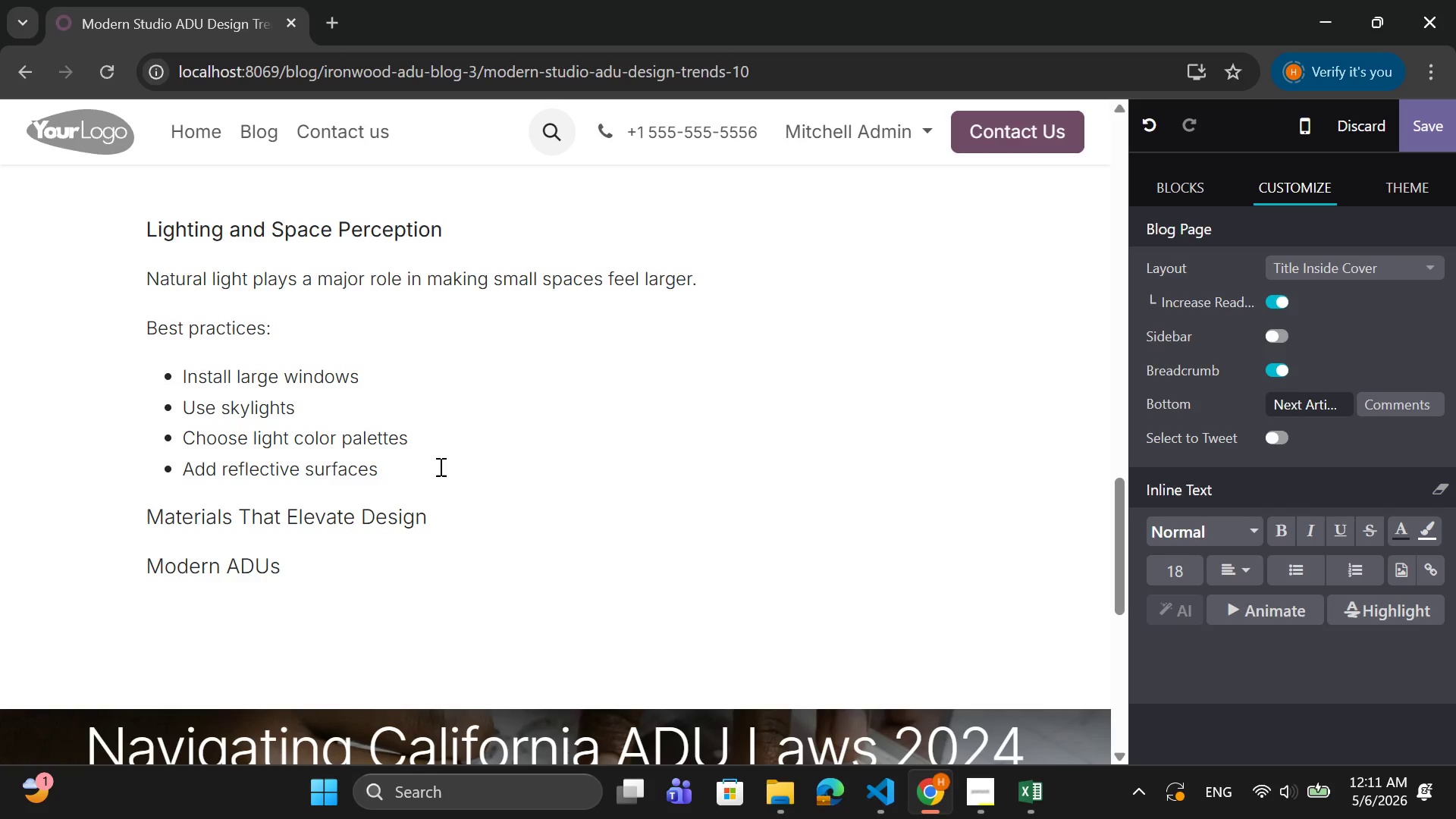 
type( often use:)
 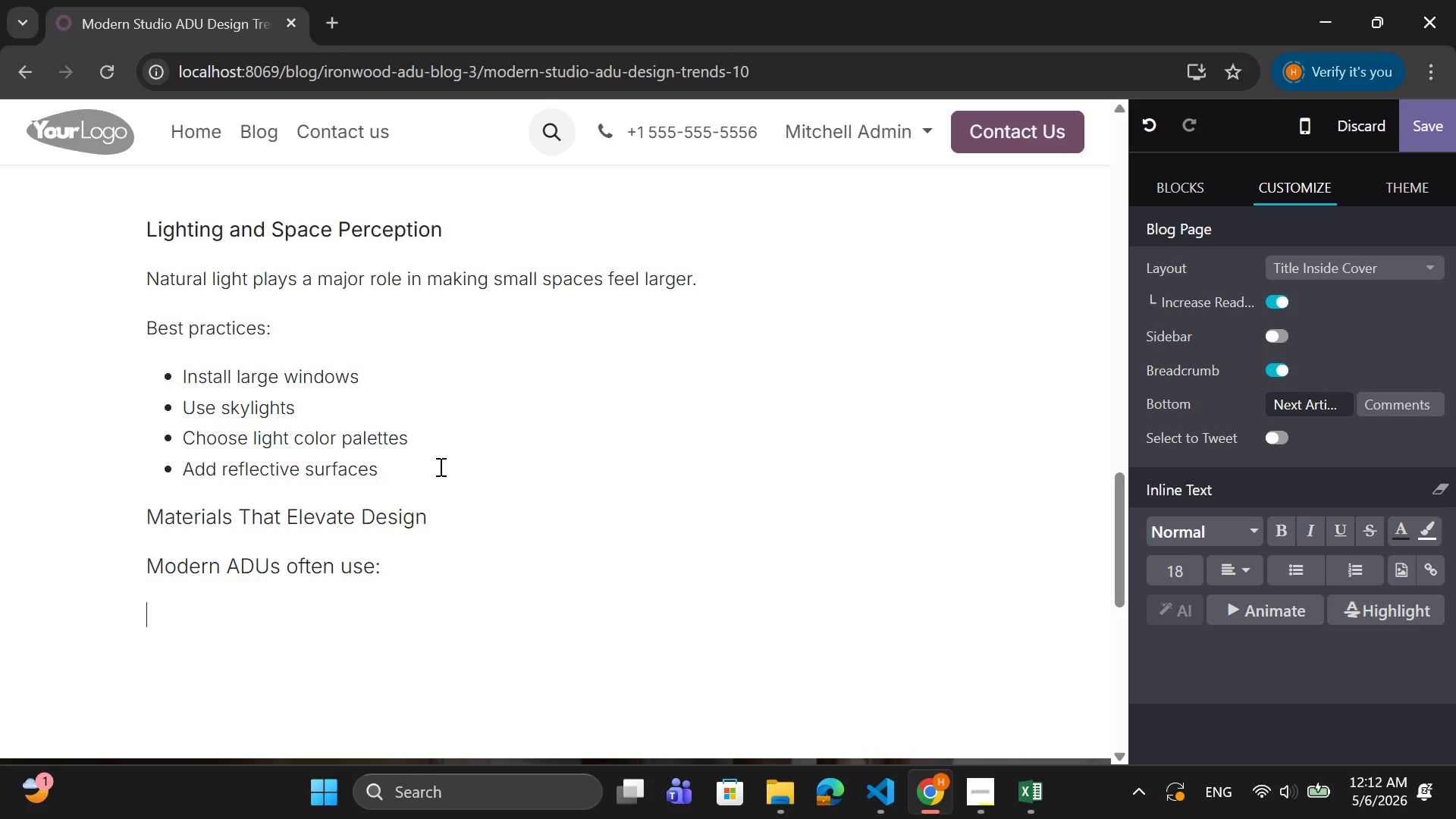 
 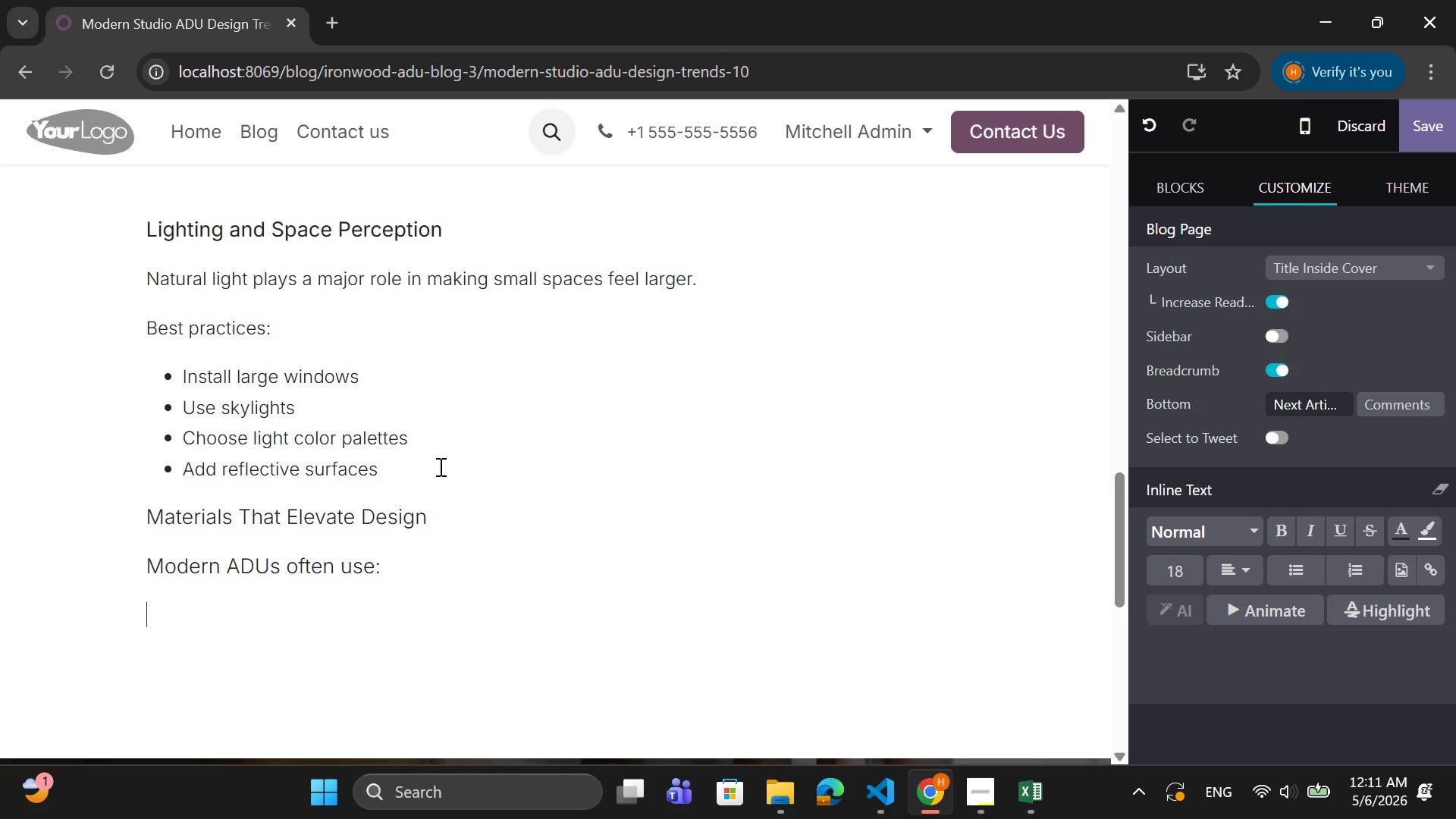 
key(Enter)
 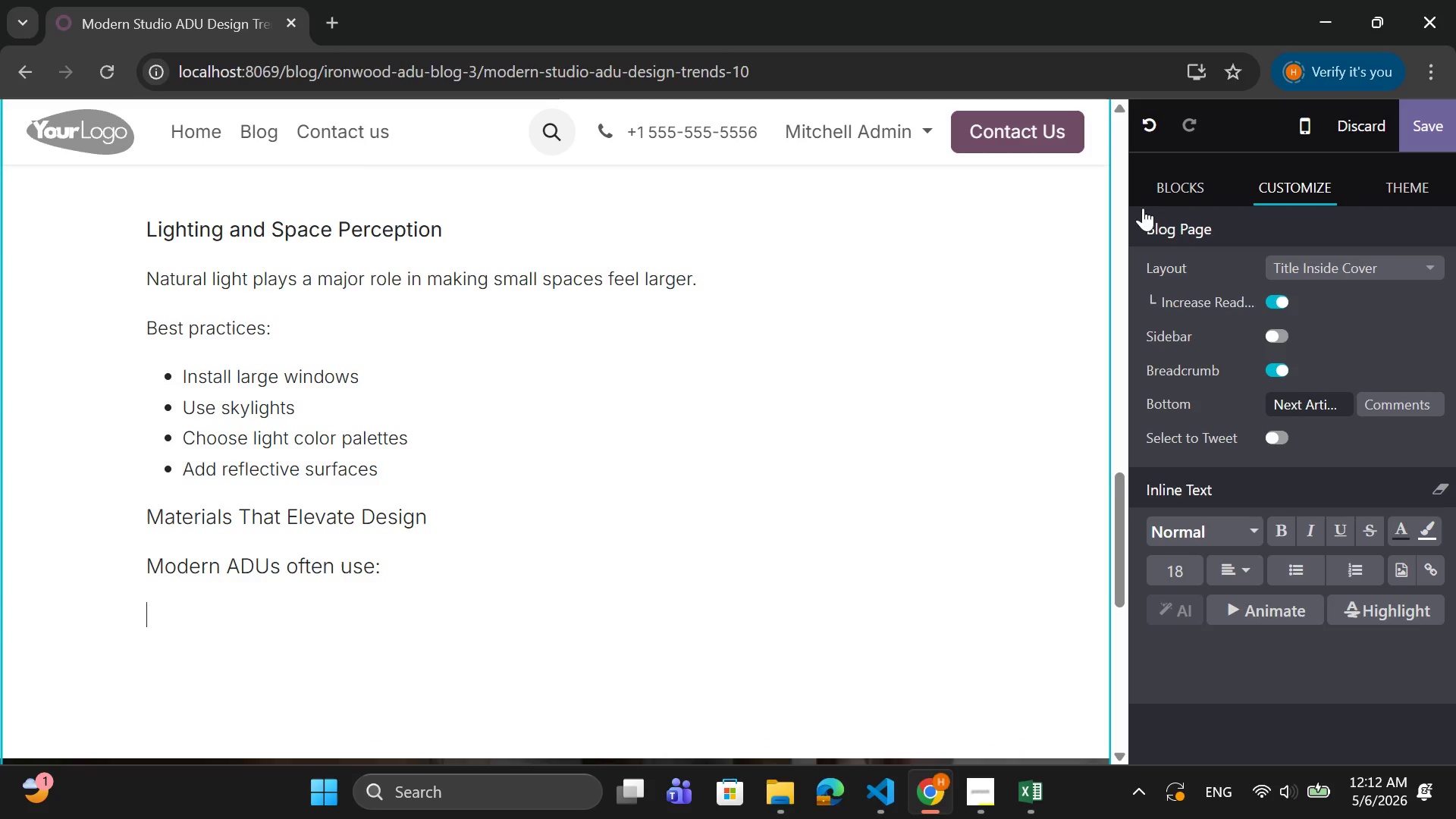 
left_click([1295, 566])
 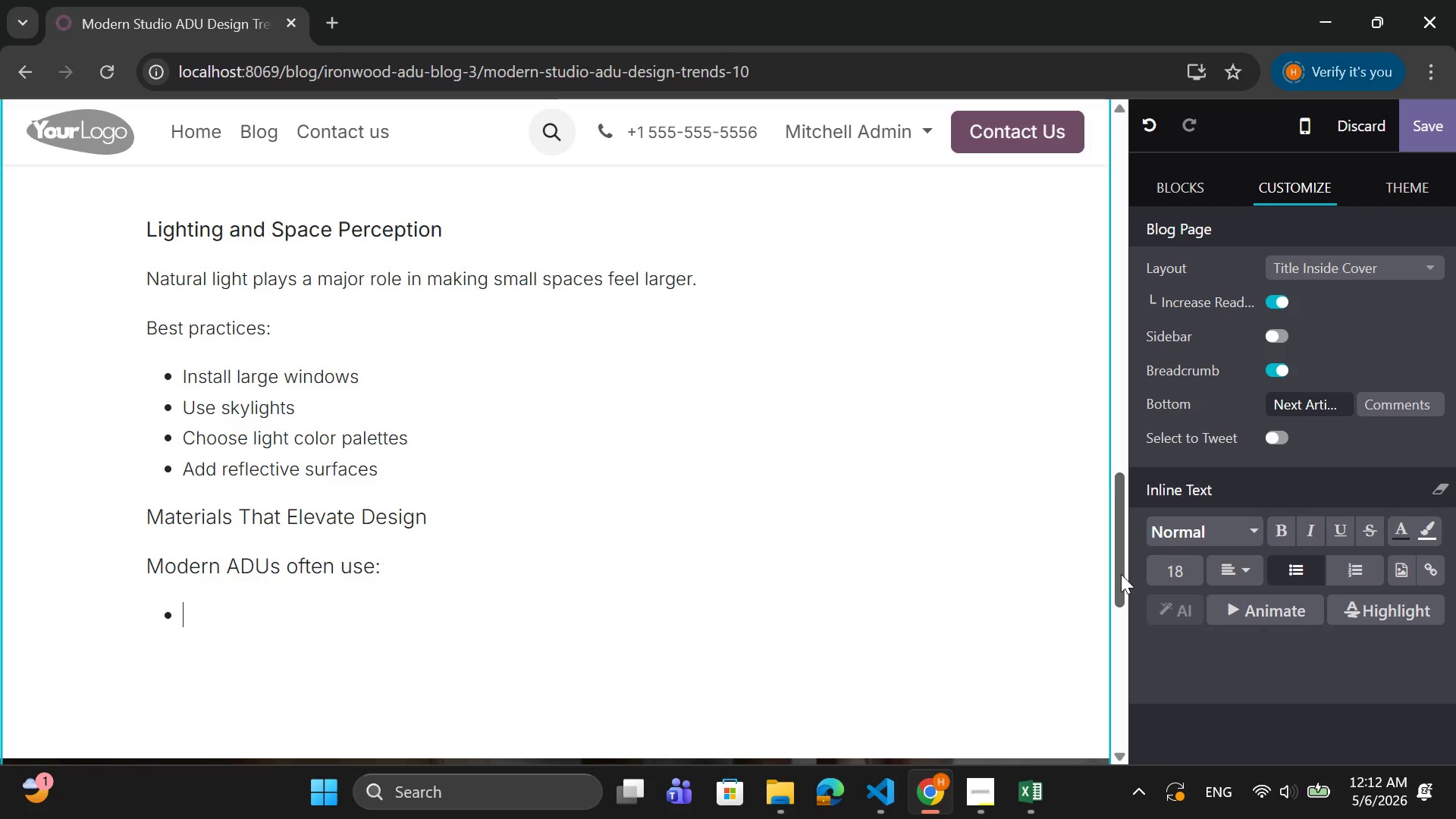 
type(Natural)
 